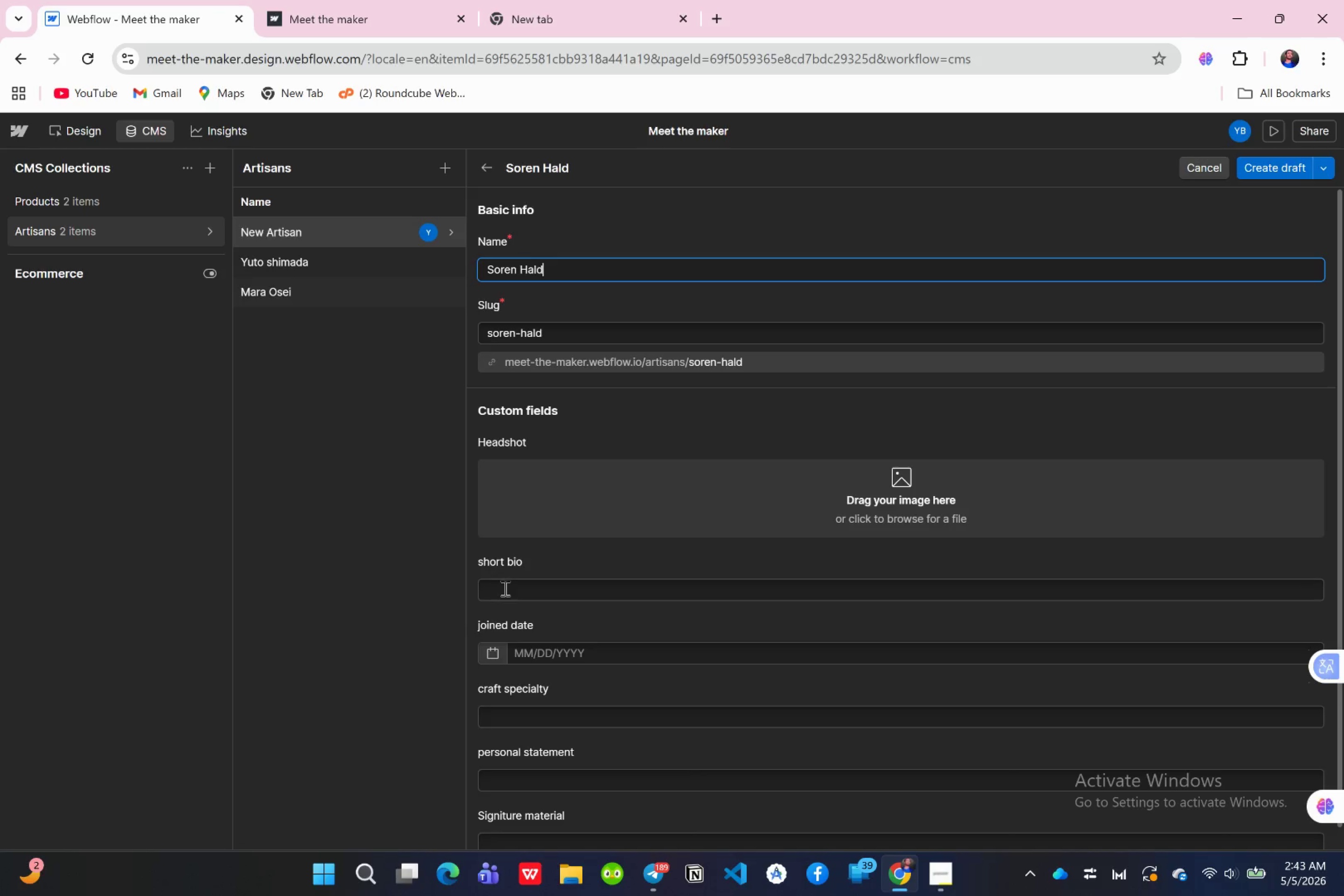 
wait(7.75)
 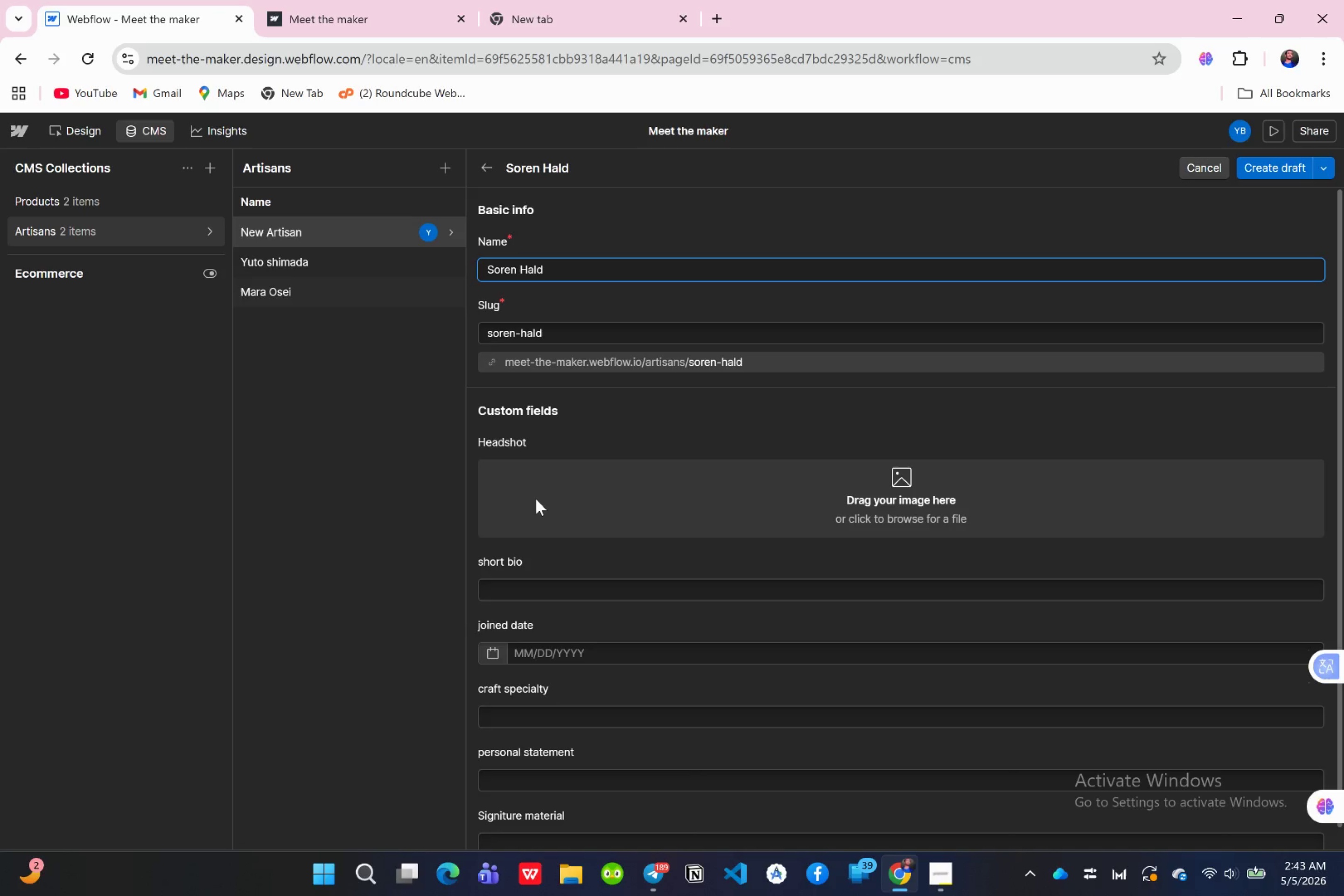 
left_click([504, 589])
 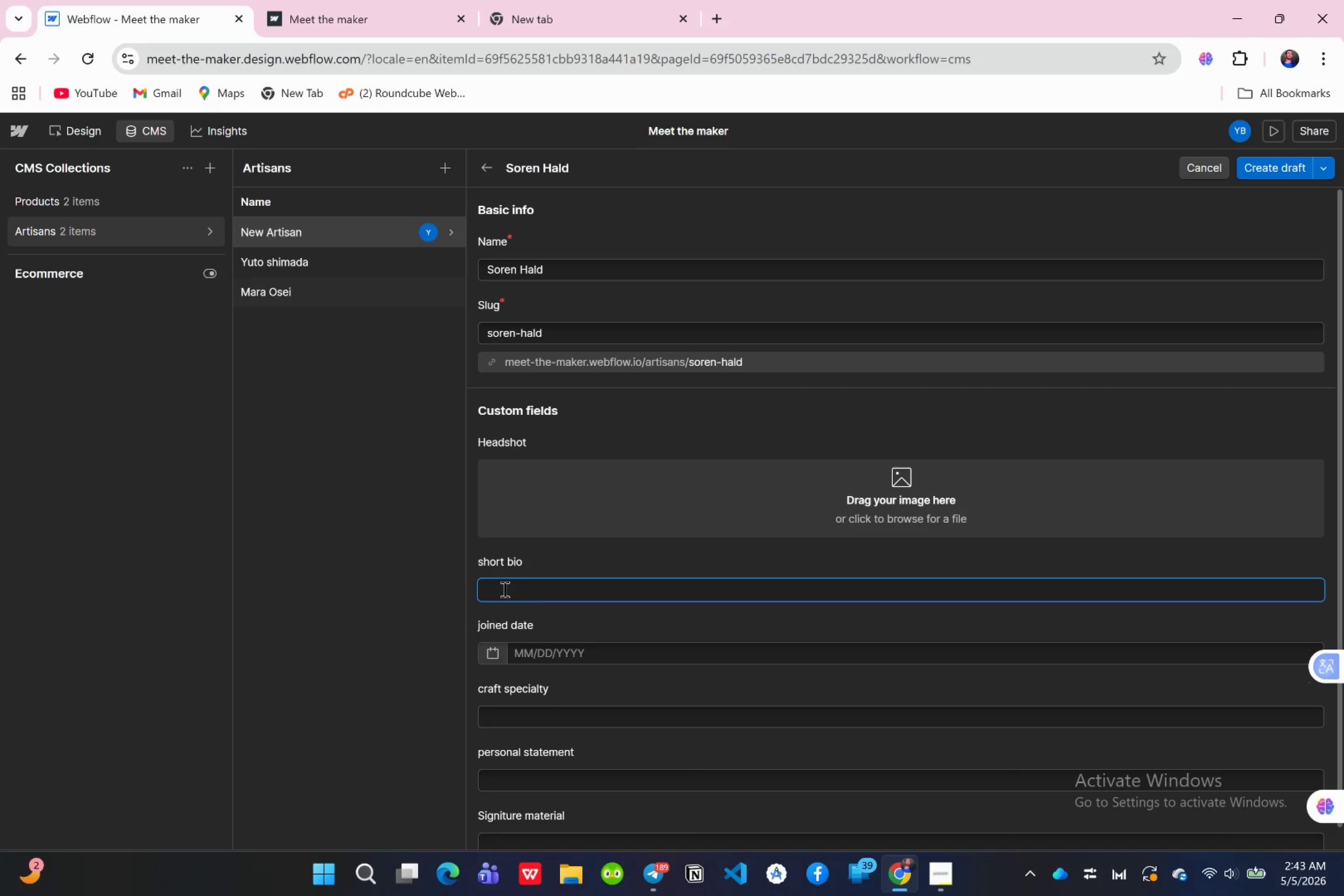 
type(Nordle )
 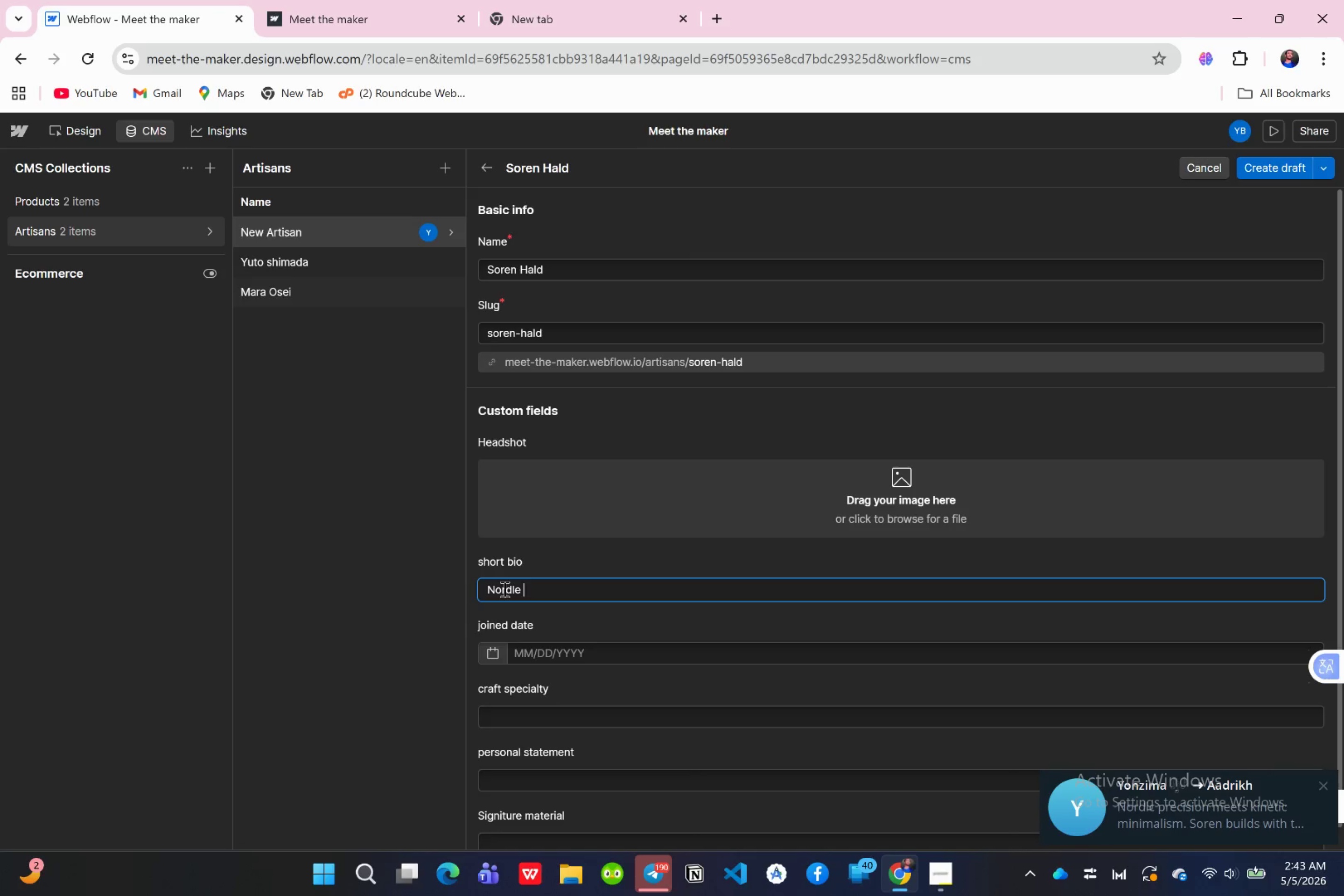 
wait(27.48)
 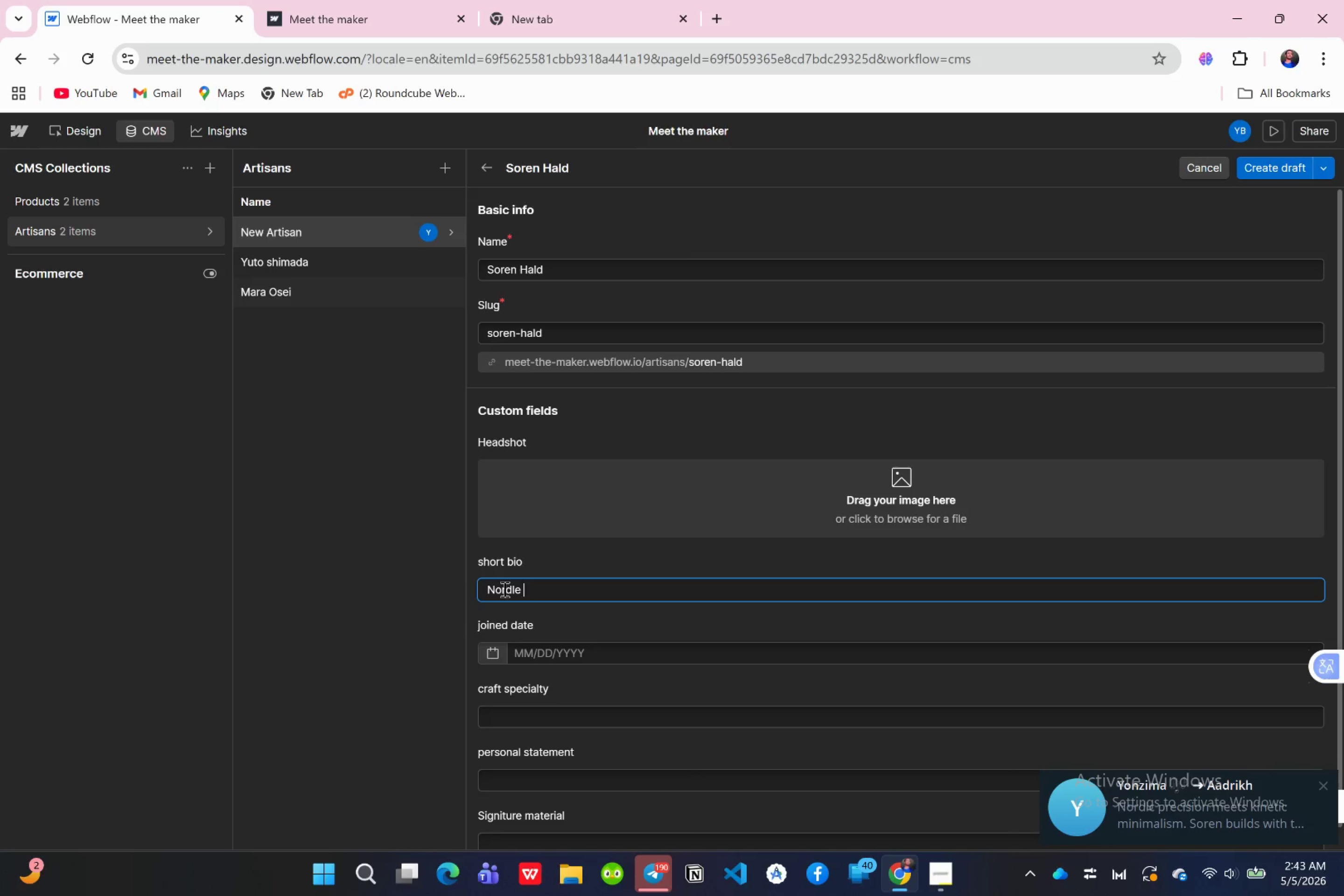 
left_click([655, 885])
 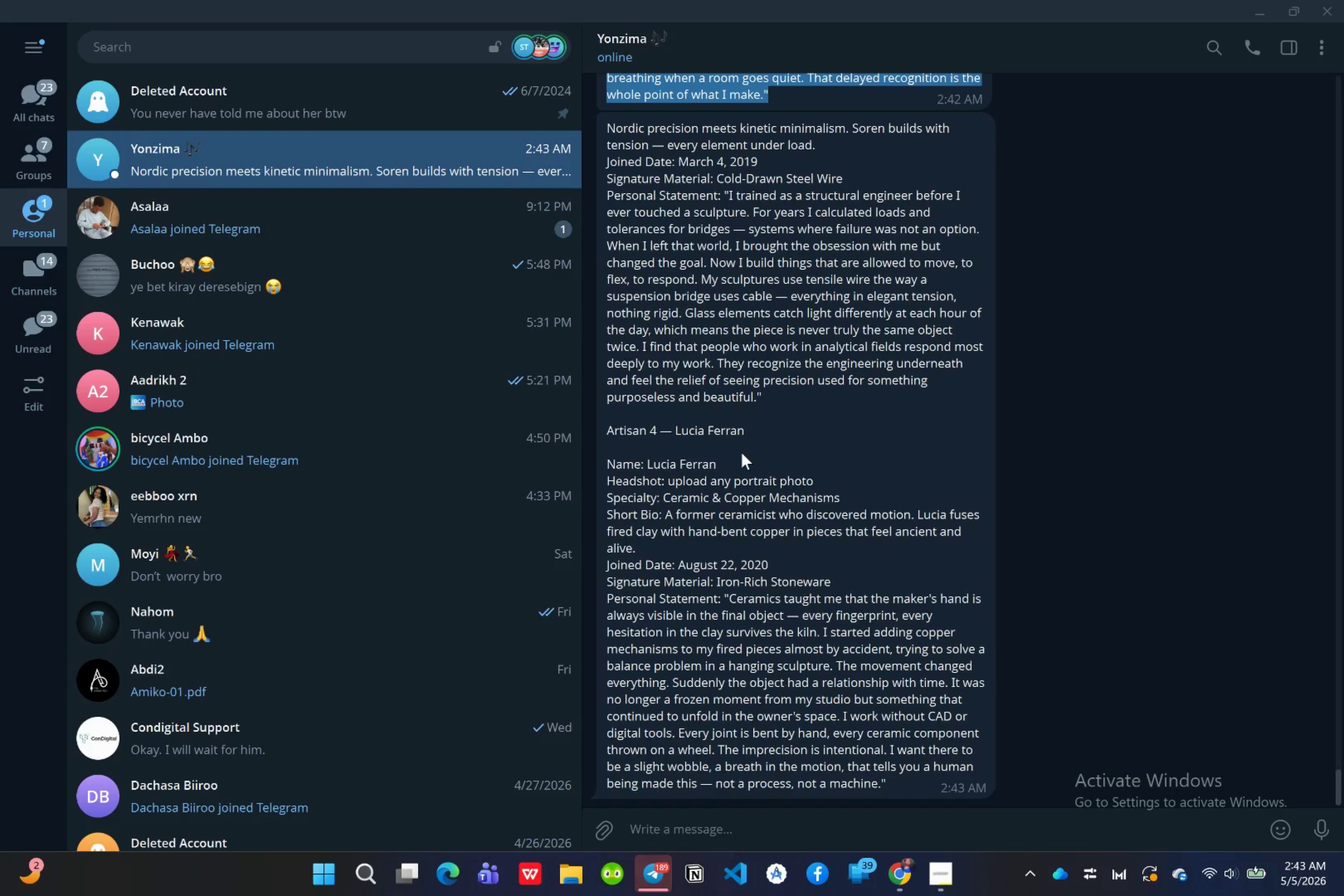 
scroll: coordinate [743, 428], scroll_direction: down, amount: 3.0
 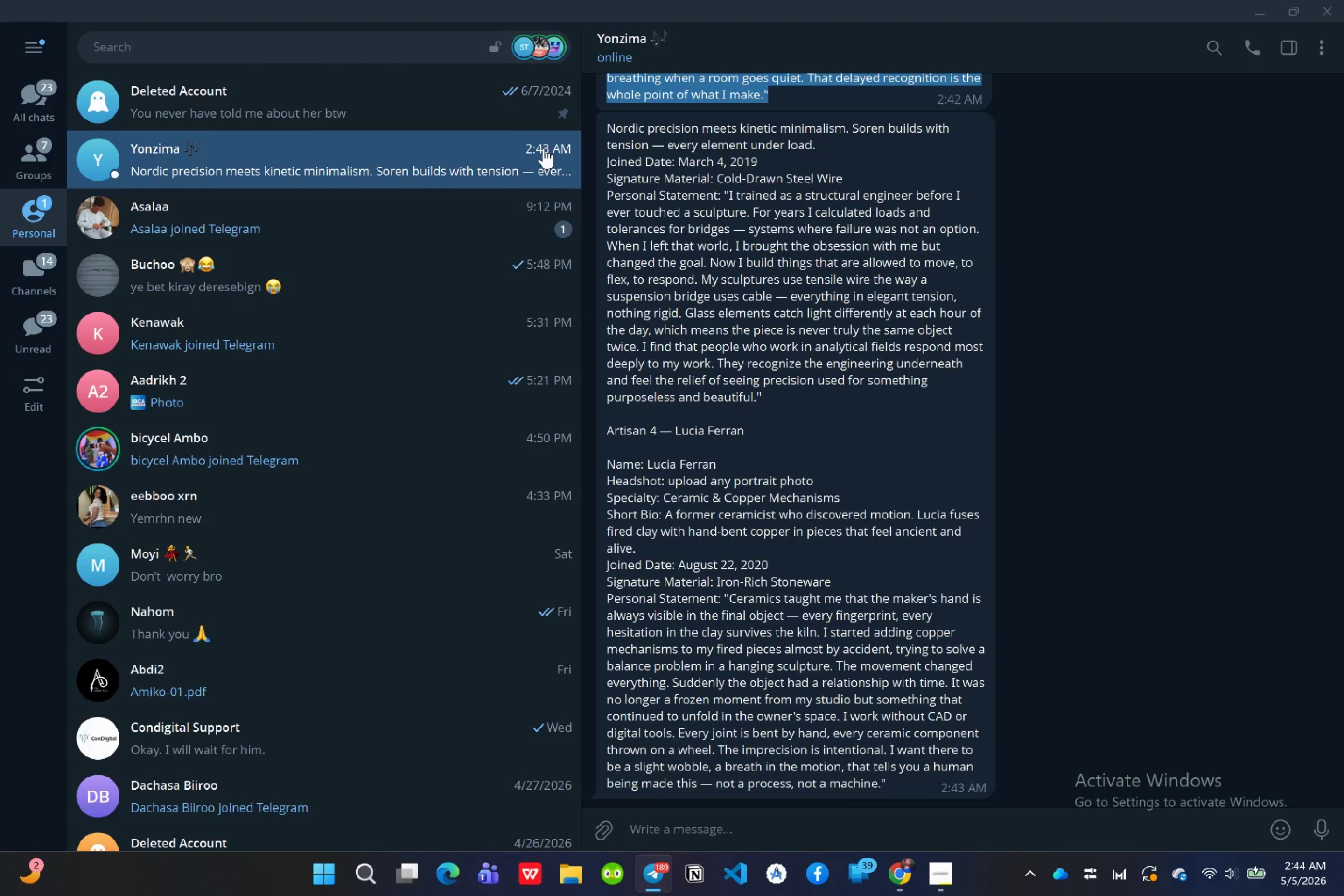 
wait(20.19)
 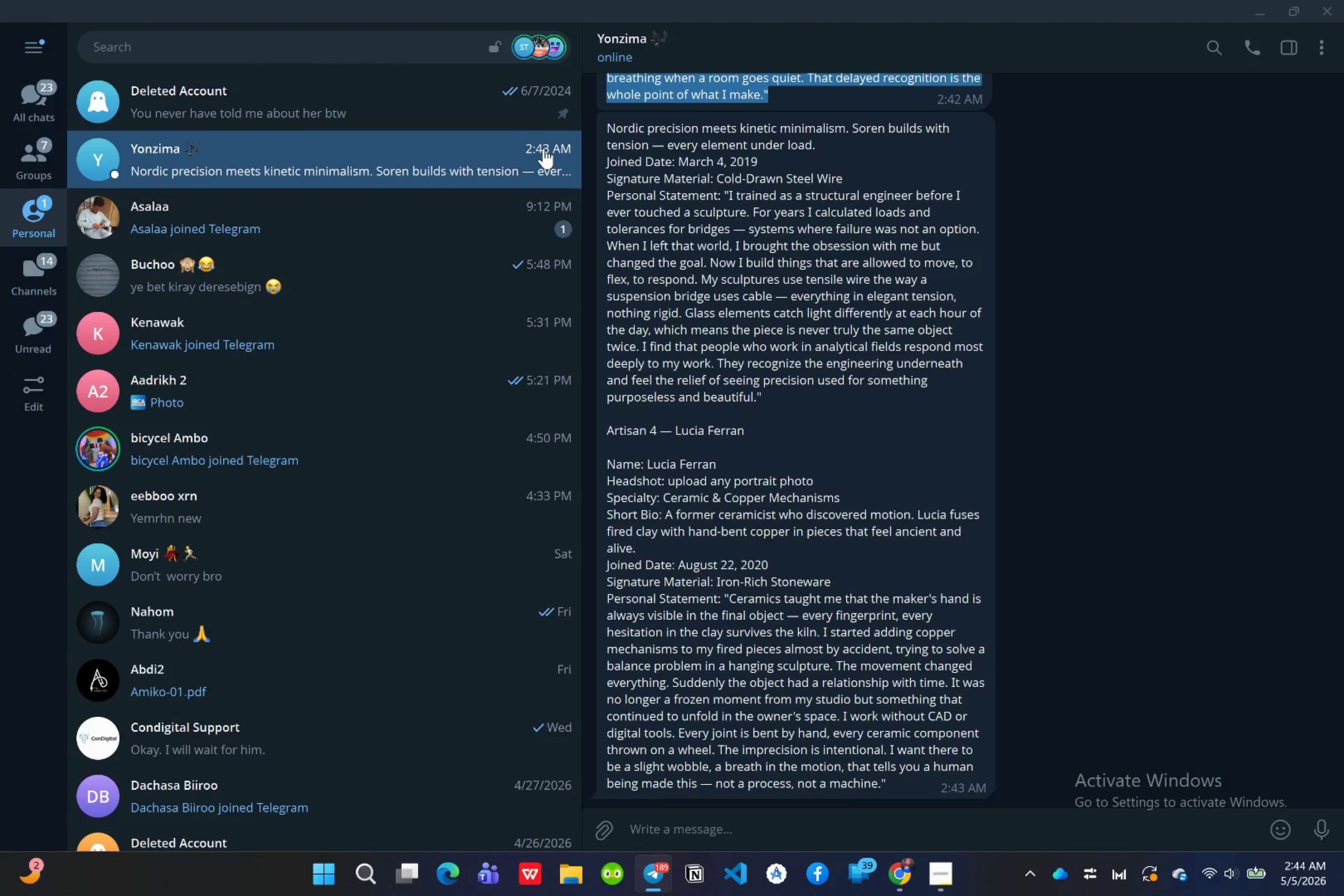 
left_click_drag(start_coordinate=[609, 125], to_coordinate=[833, 149])
 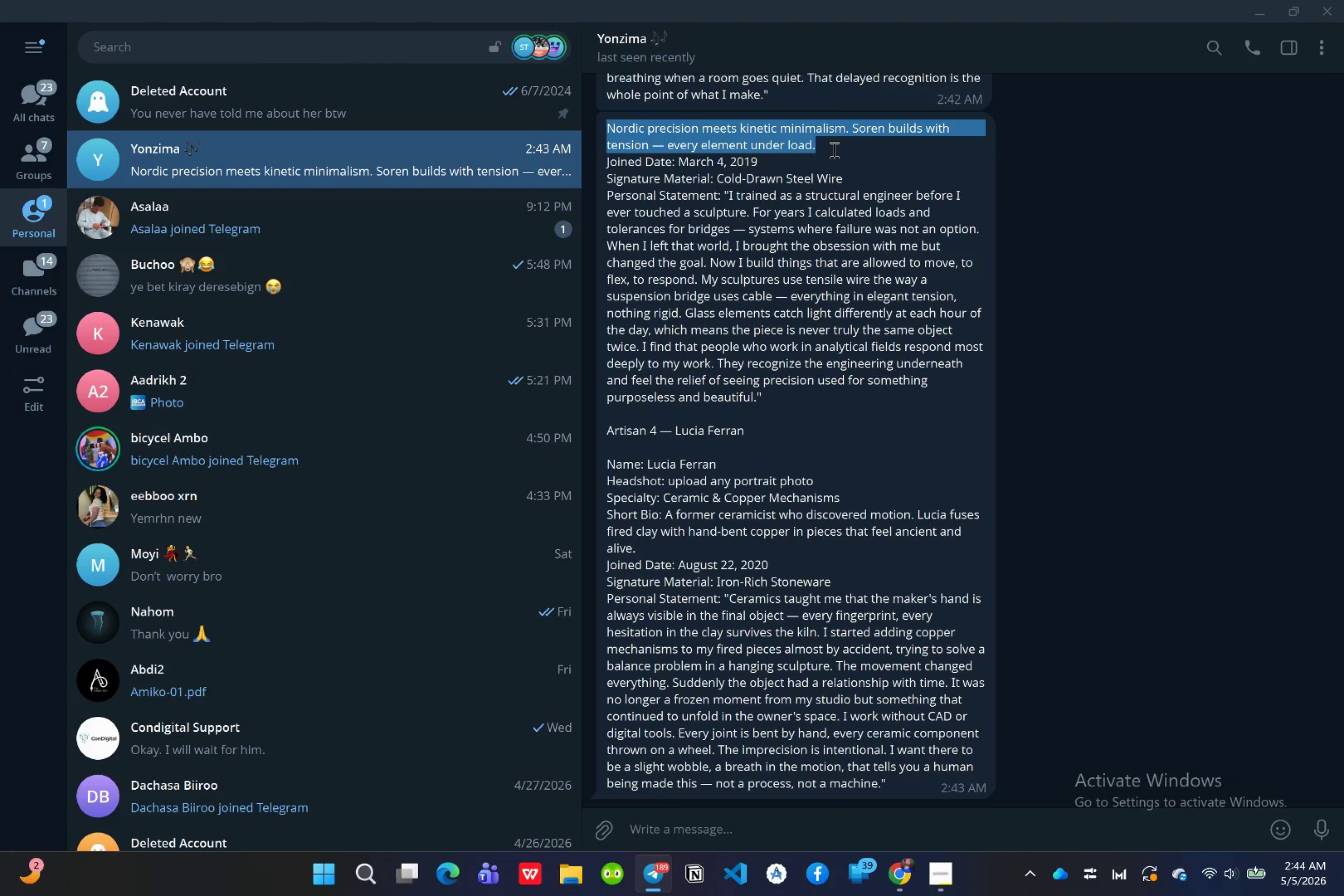 
key(Control+C)
 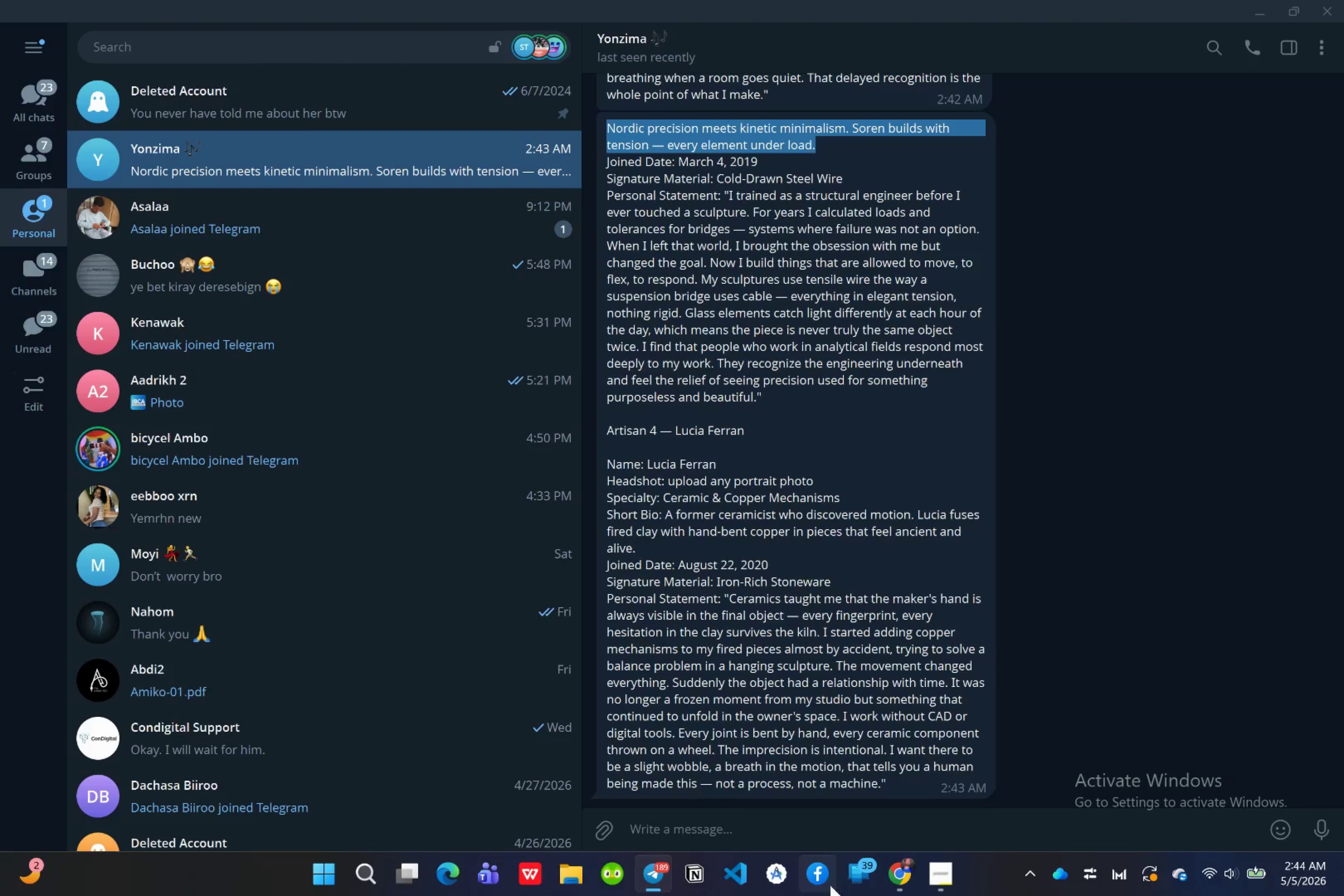 
left_click([894, 879])
 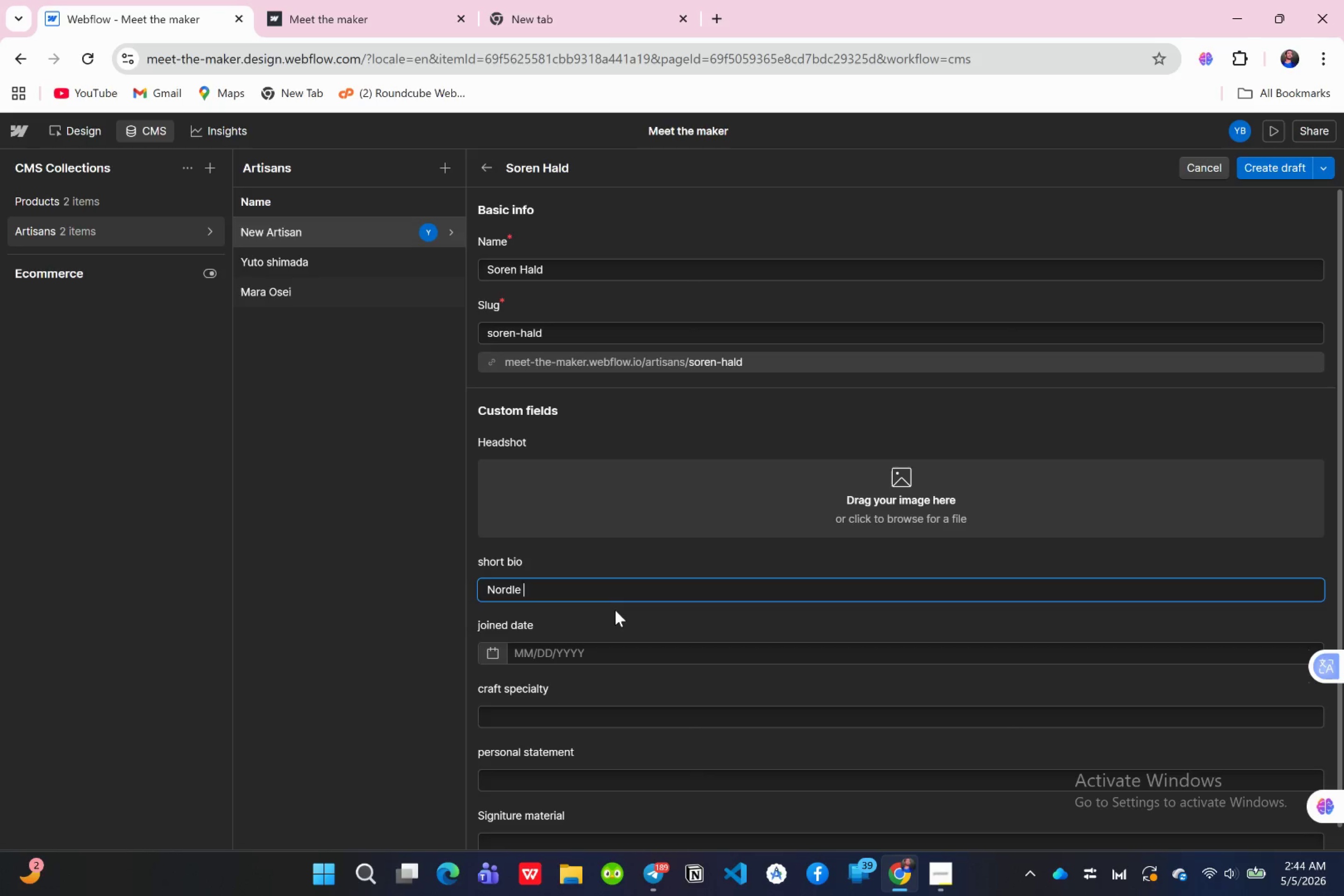 
hold_key(key=Backspace, duration=1.24)
 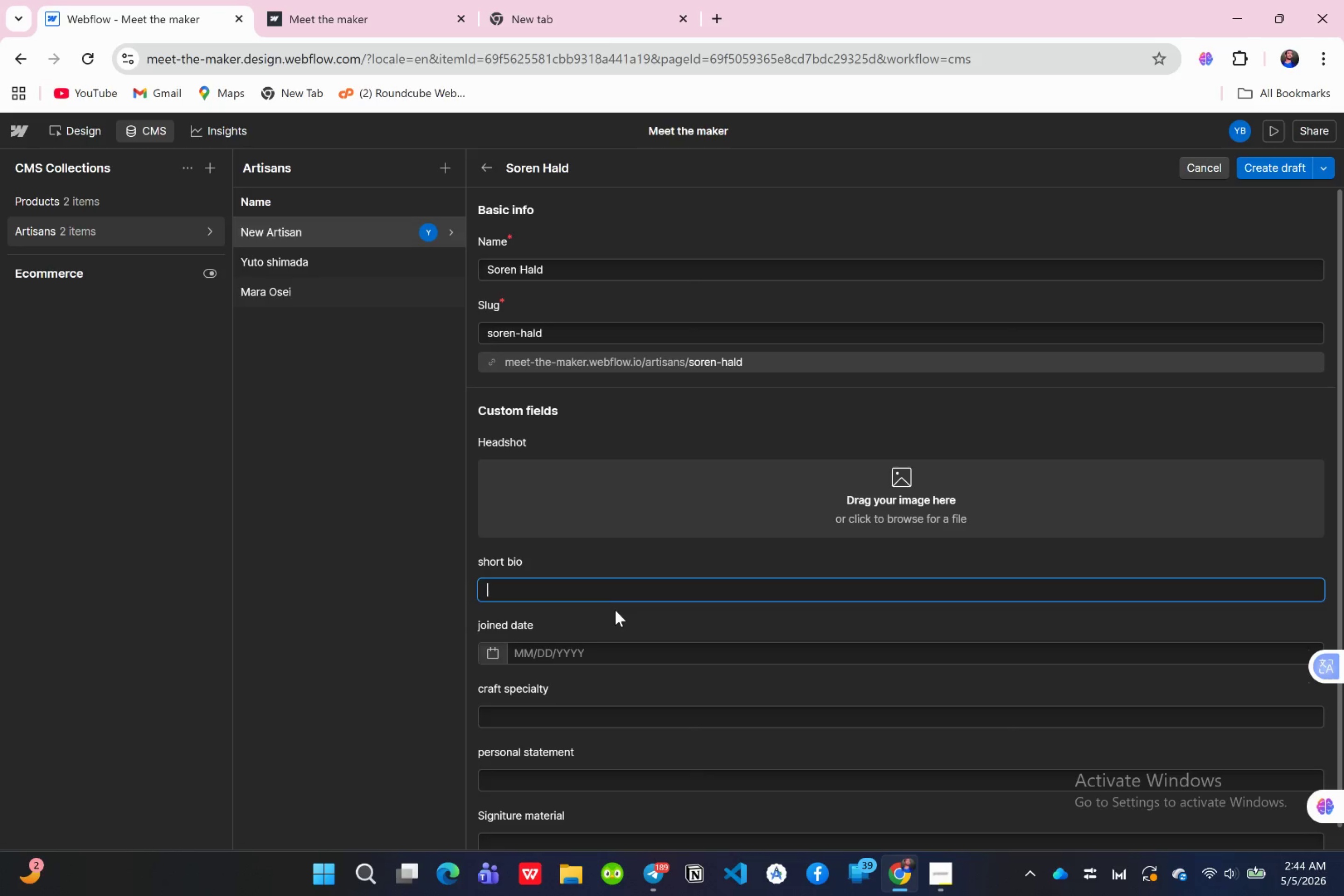 
key(Control+V)
 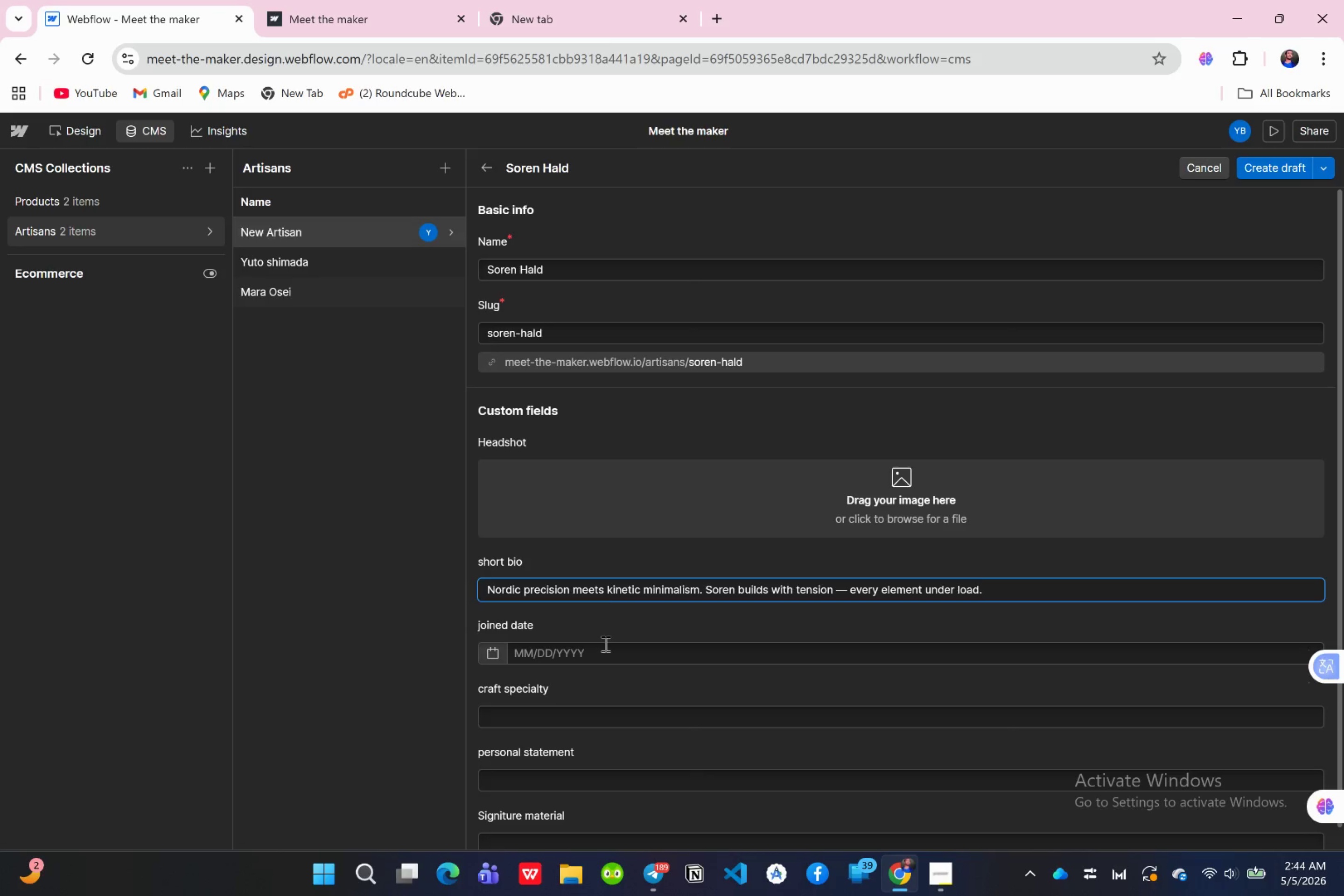 
key(Alt+AltLeft)
 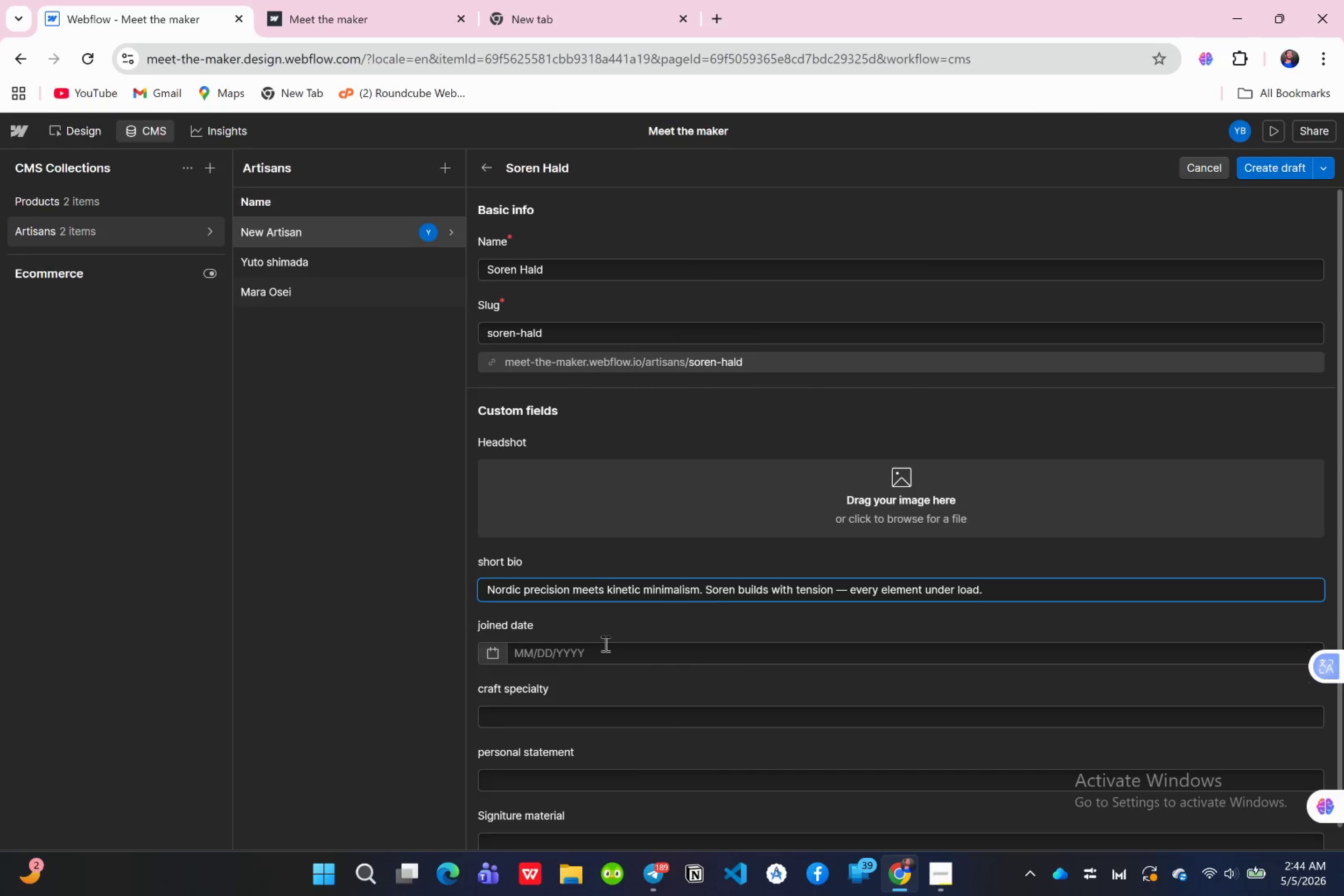 
key(Alt+Tab)
 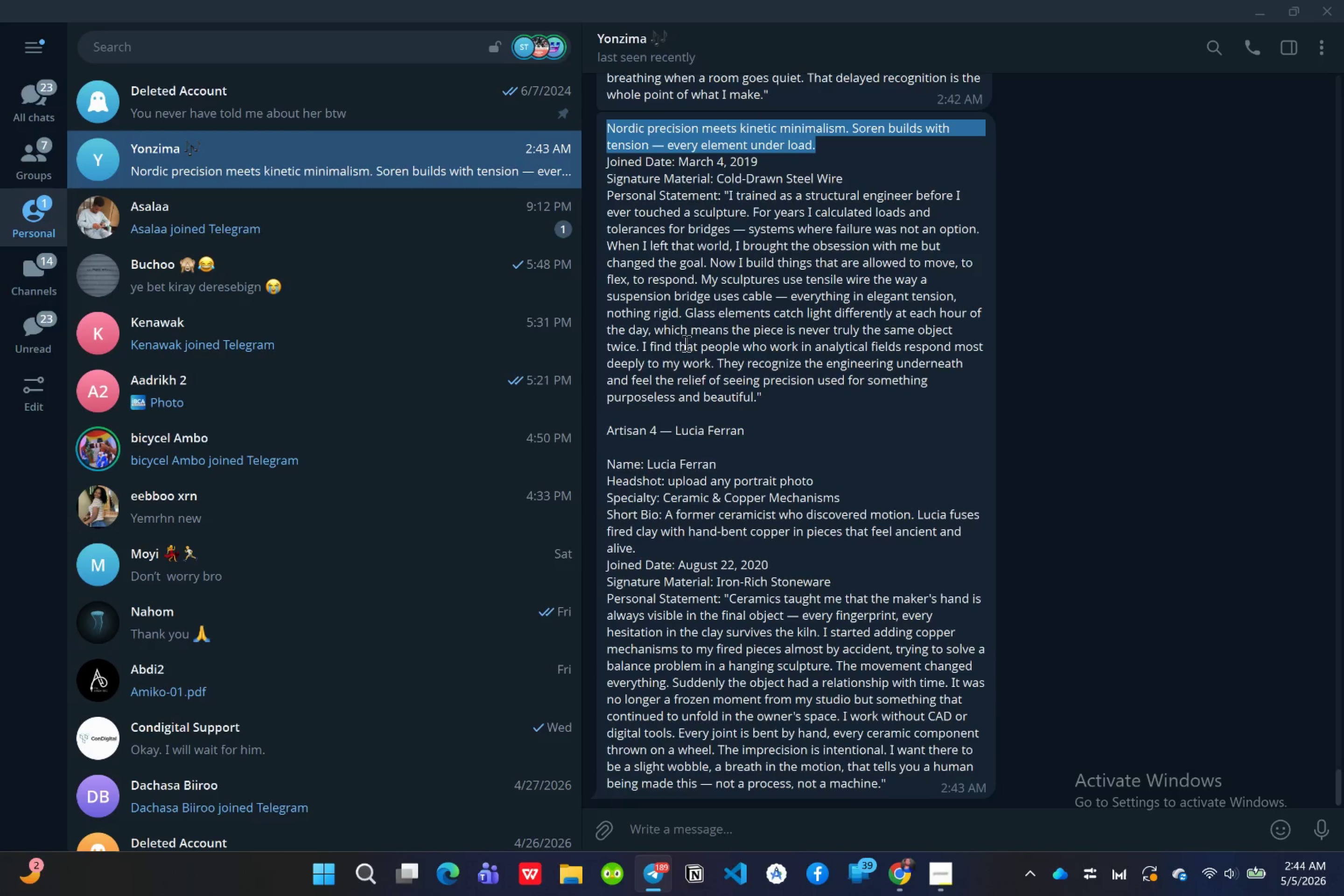 
scroll: coordinate [750, 427], scroll_direction: up, amount: 67.0
 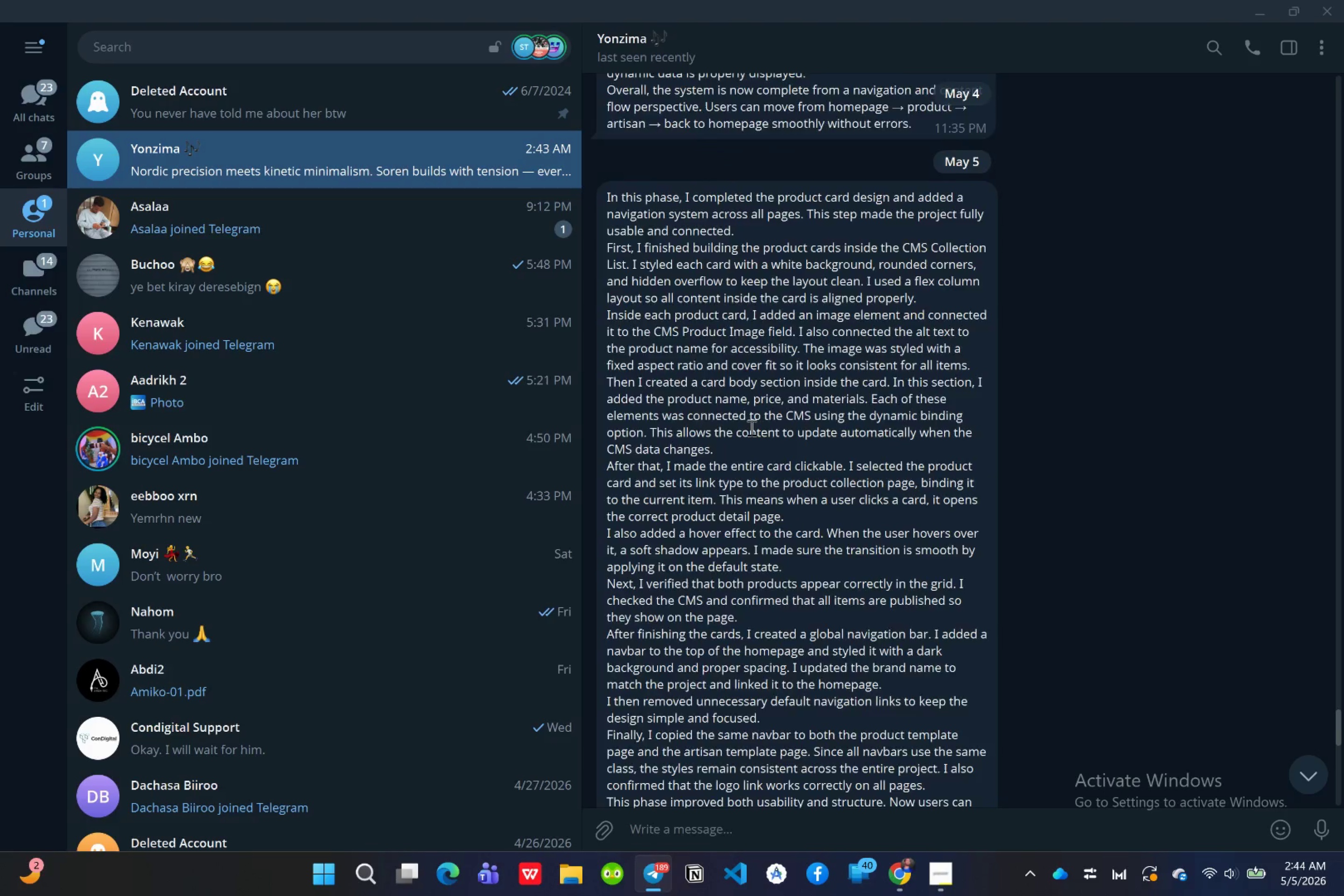 
scroll: coordinate [746, 429], scroll_direction: down, amount: 16.0
 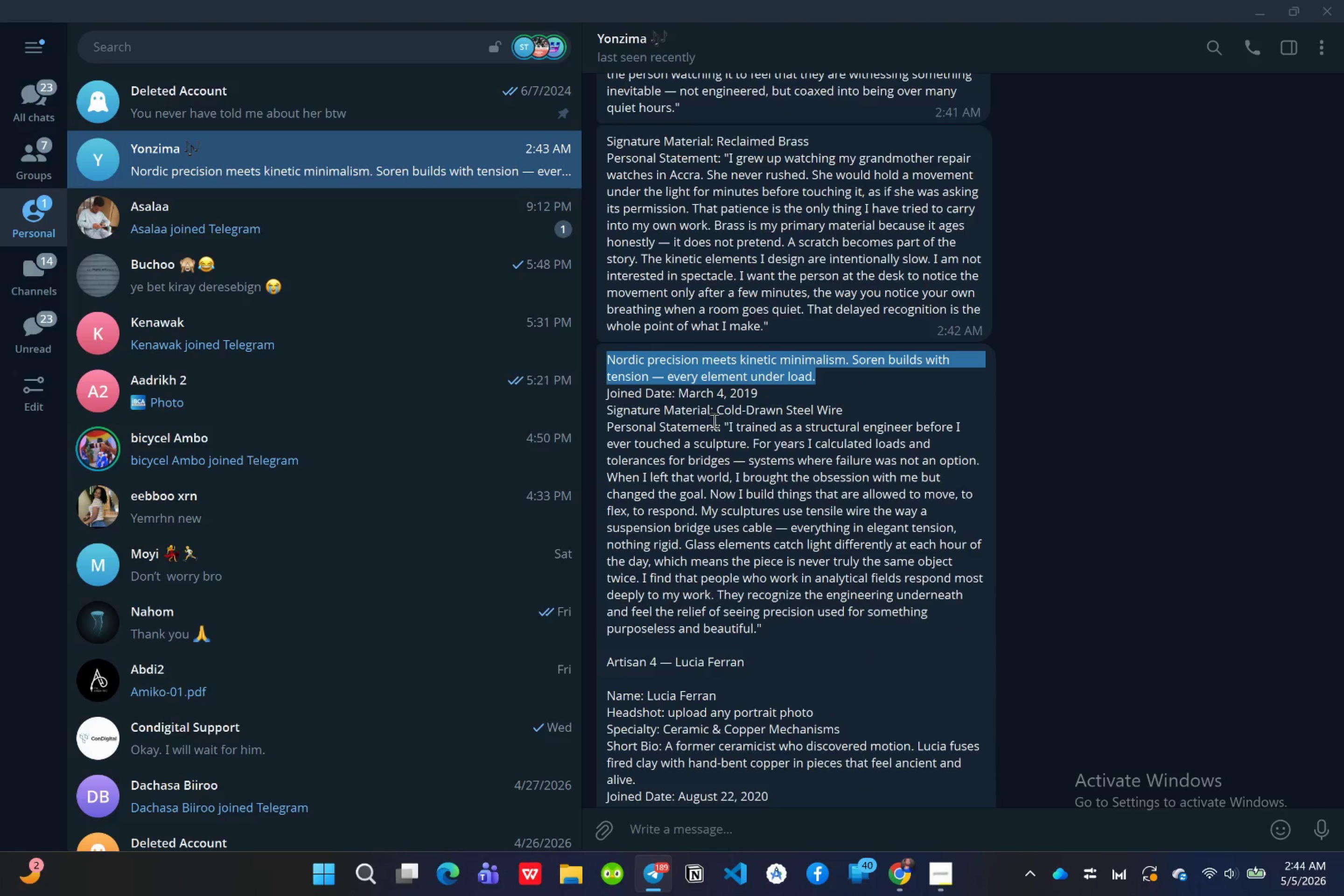 
left_click_drag(start_coordinate=[717, 412], to_coordinate=[851, 402])
 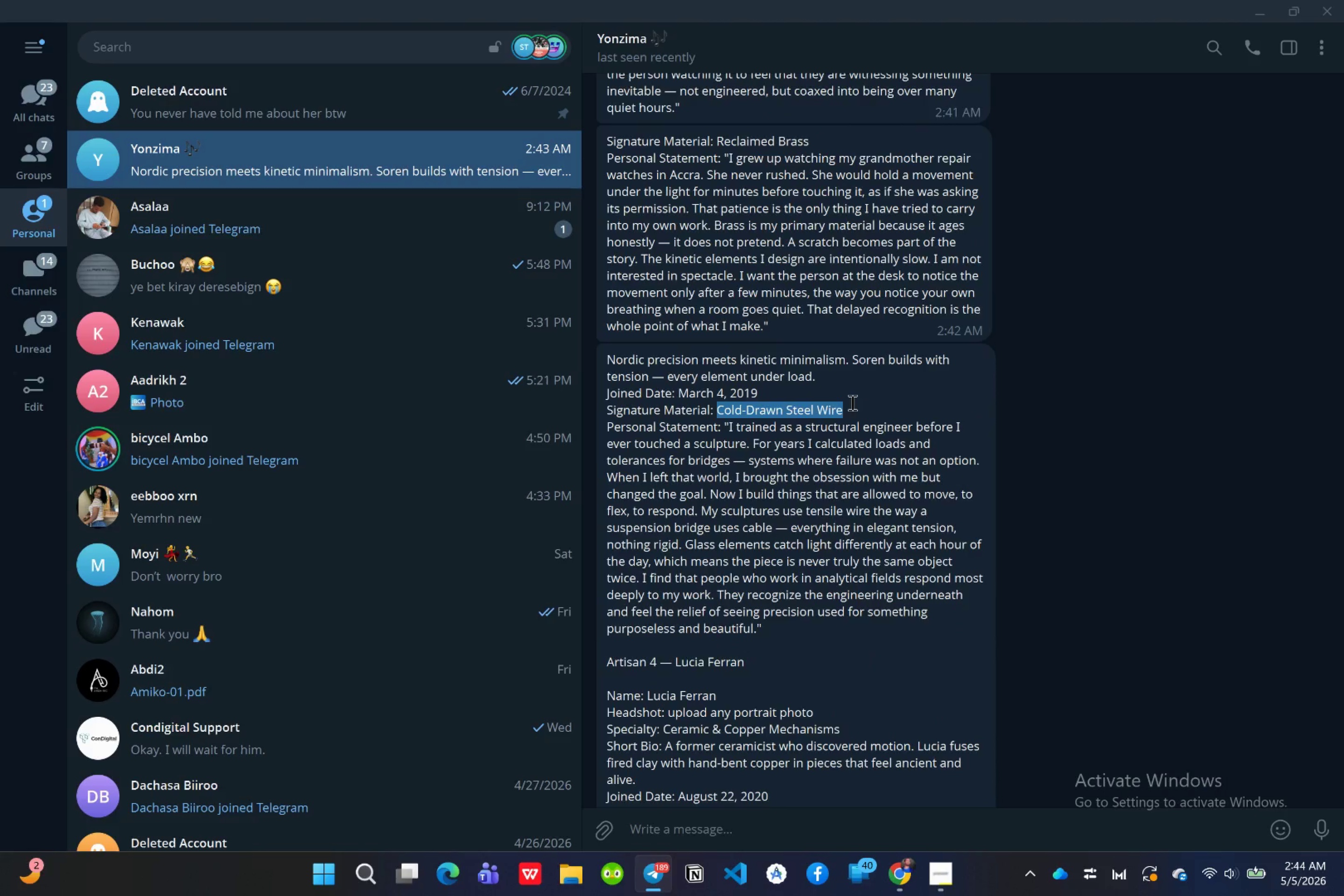 
left_click([852, 410])
 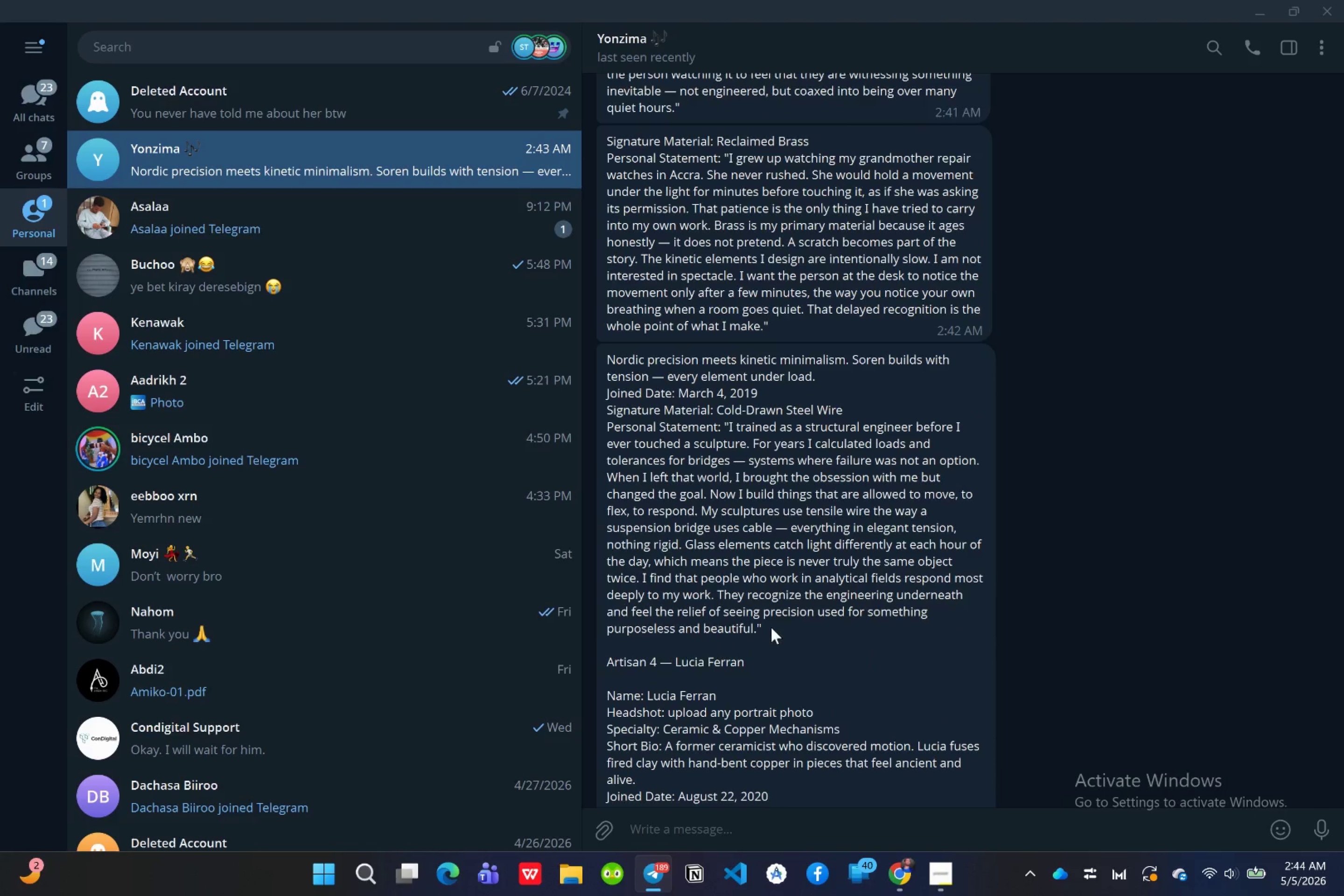 
left_click_drag(start_coordinate=[771, 623], to_coordinate=[606, 413])
 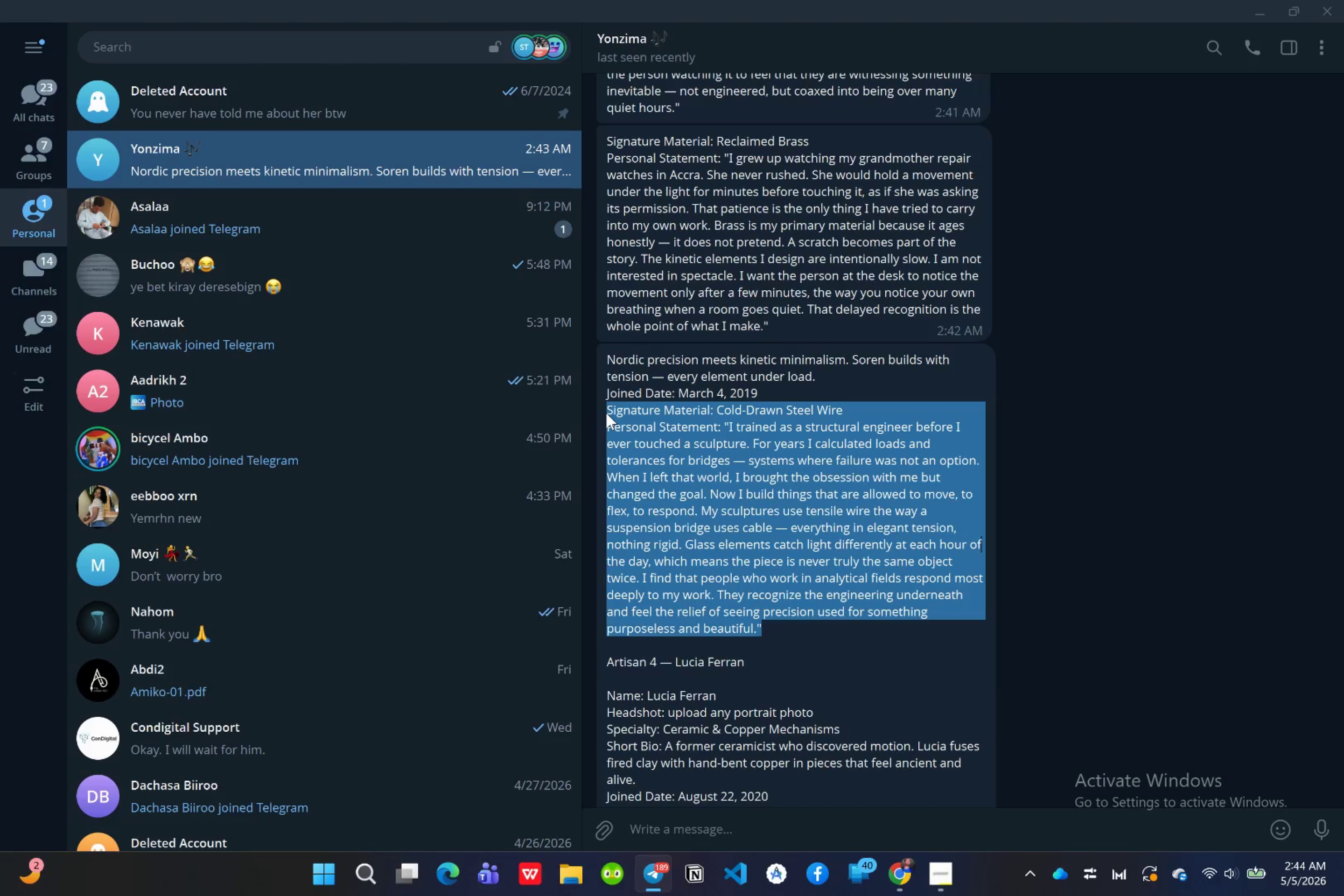 
key(Control+C)
 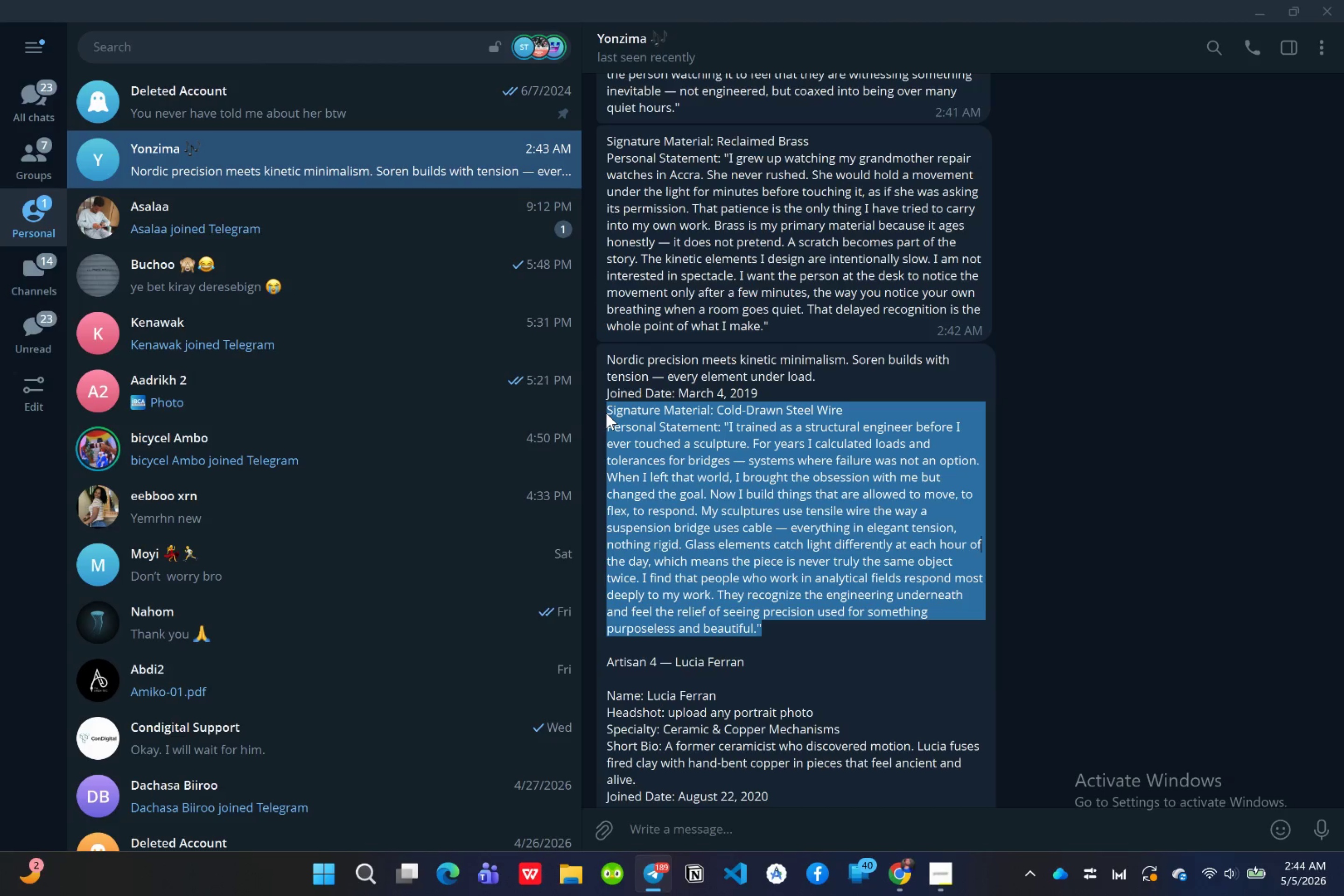 
key(Meta+MetaLeft)
 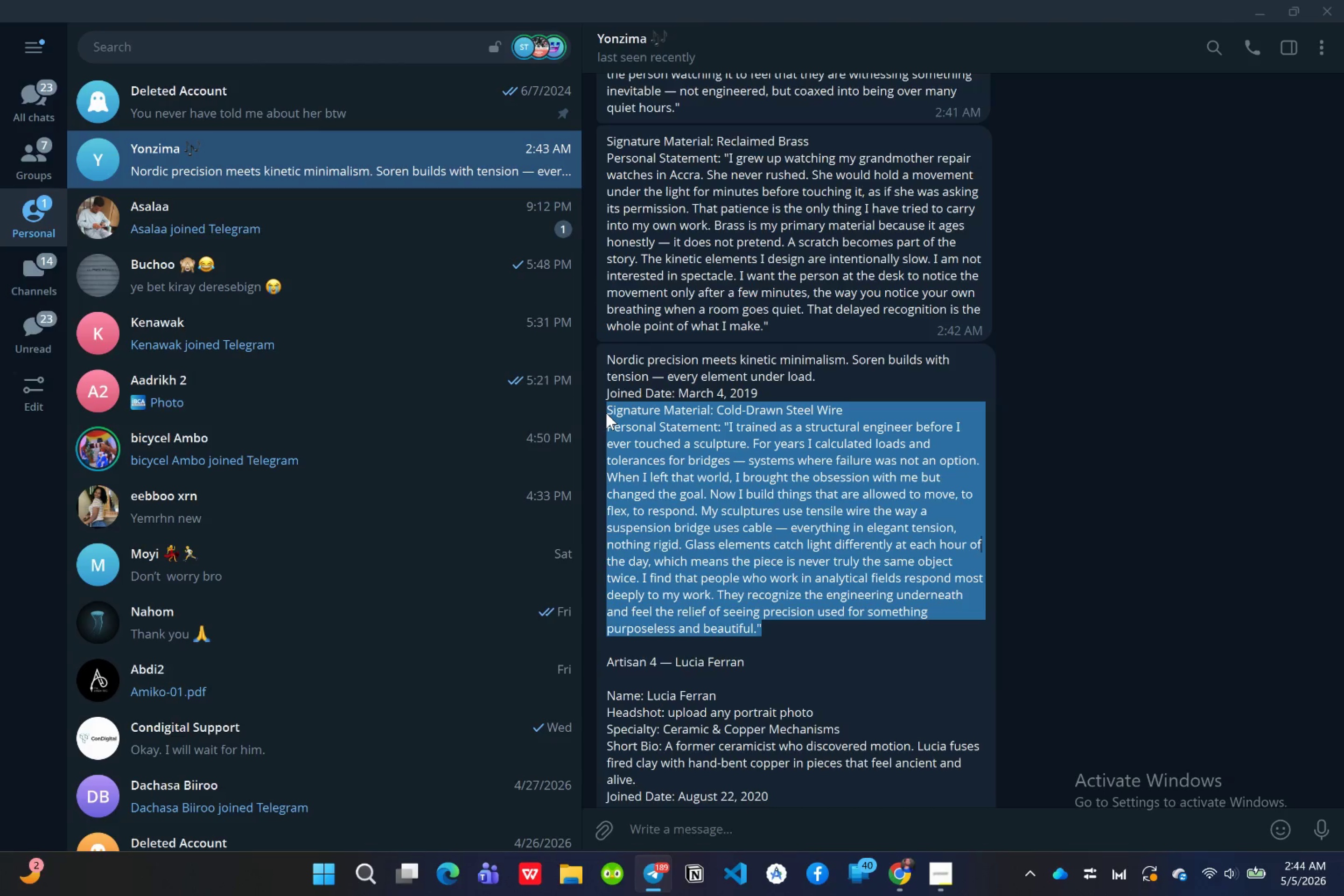 
key(Meta+Tab)
 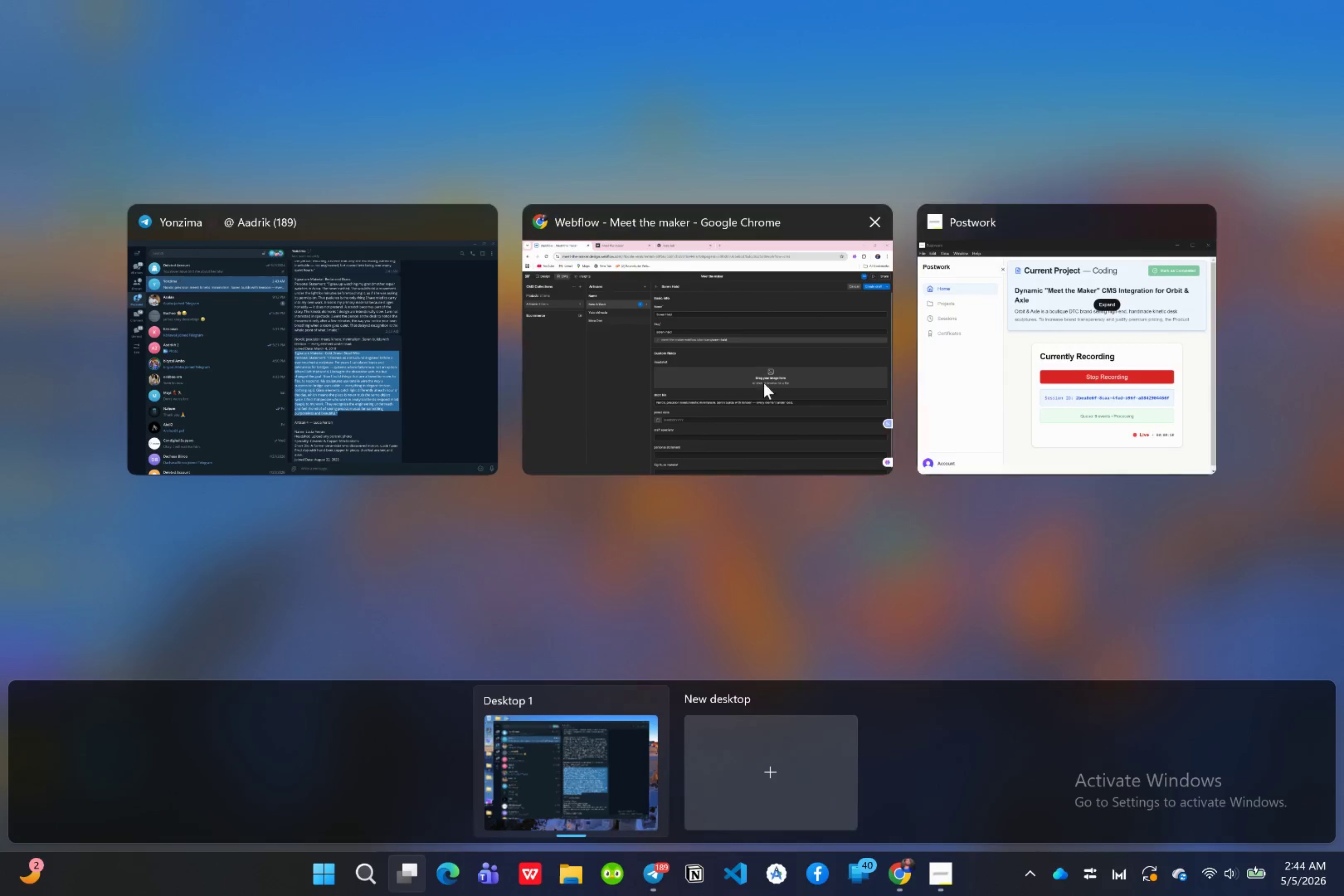 
left_click([636, 364])
 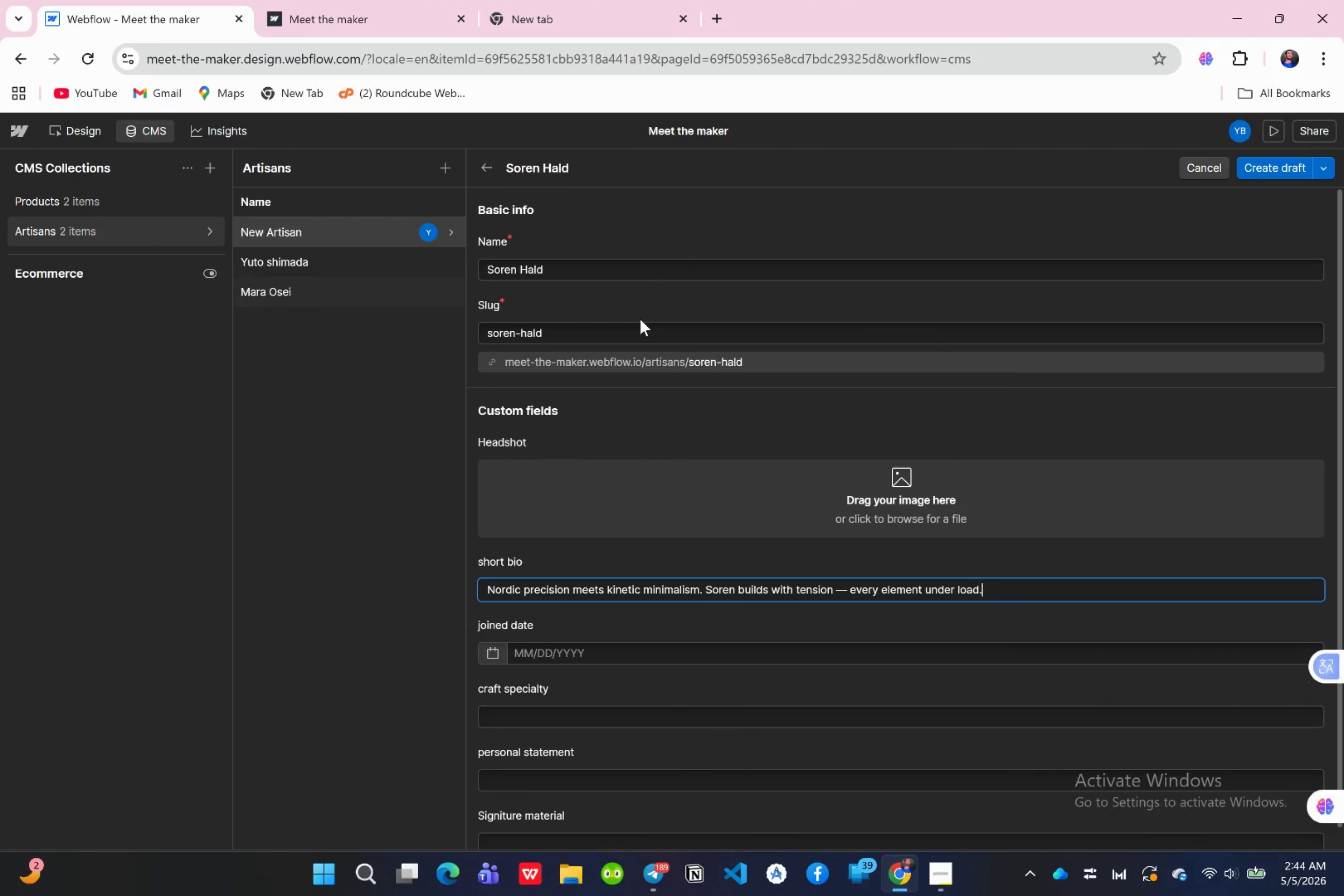 
wait(6.14)
 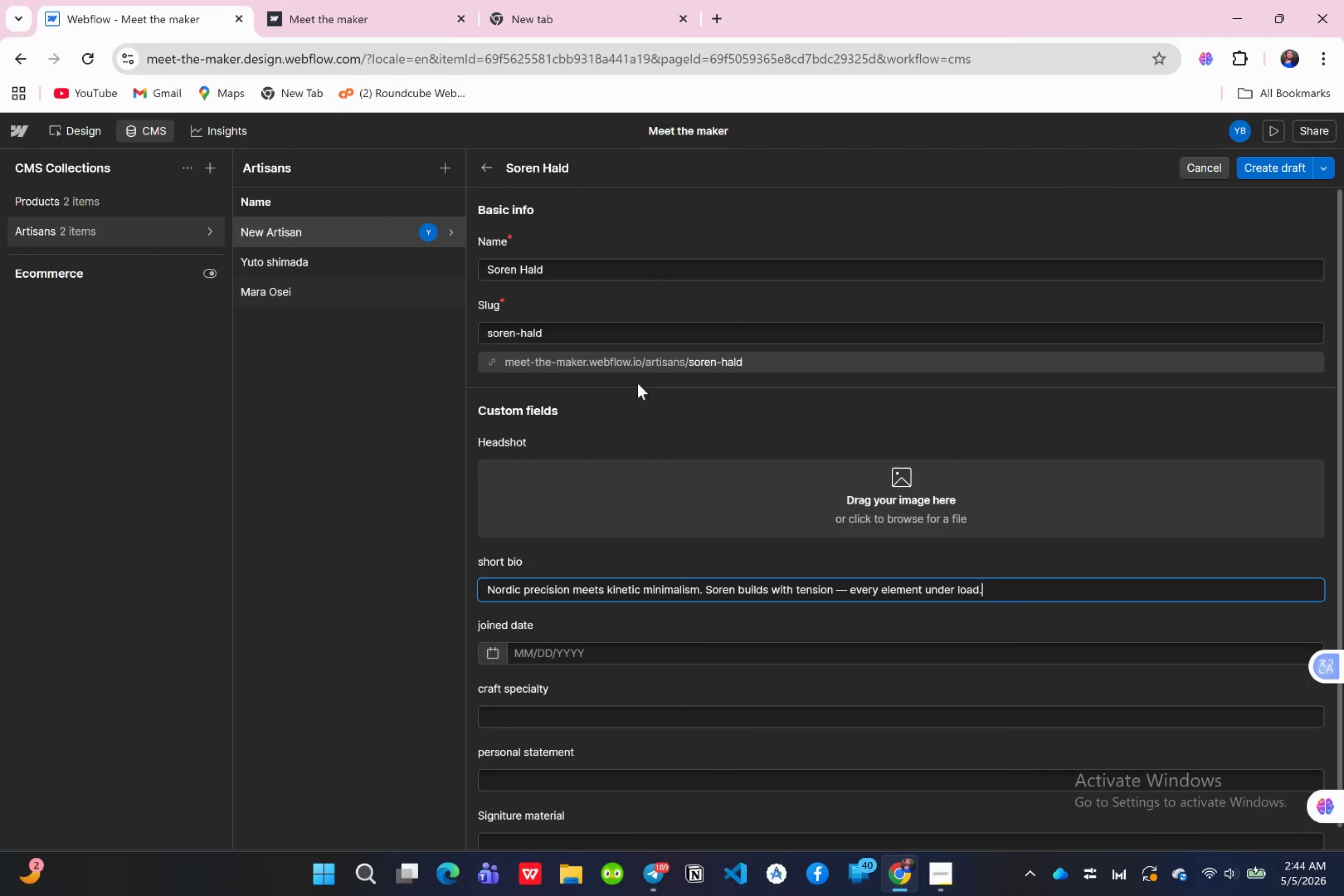 
scroll: coordinate [553, 662], scroll_direction: down, amount: 10.0
 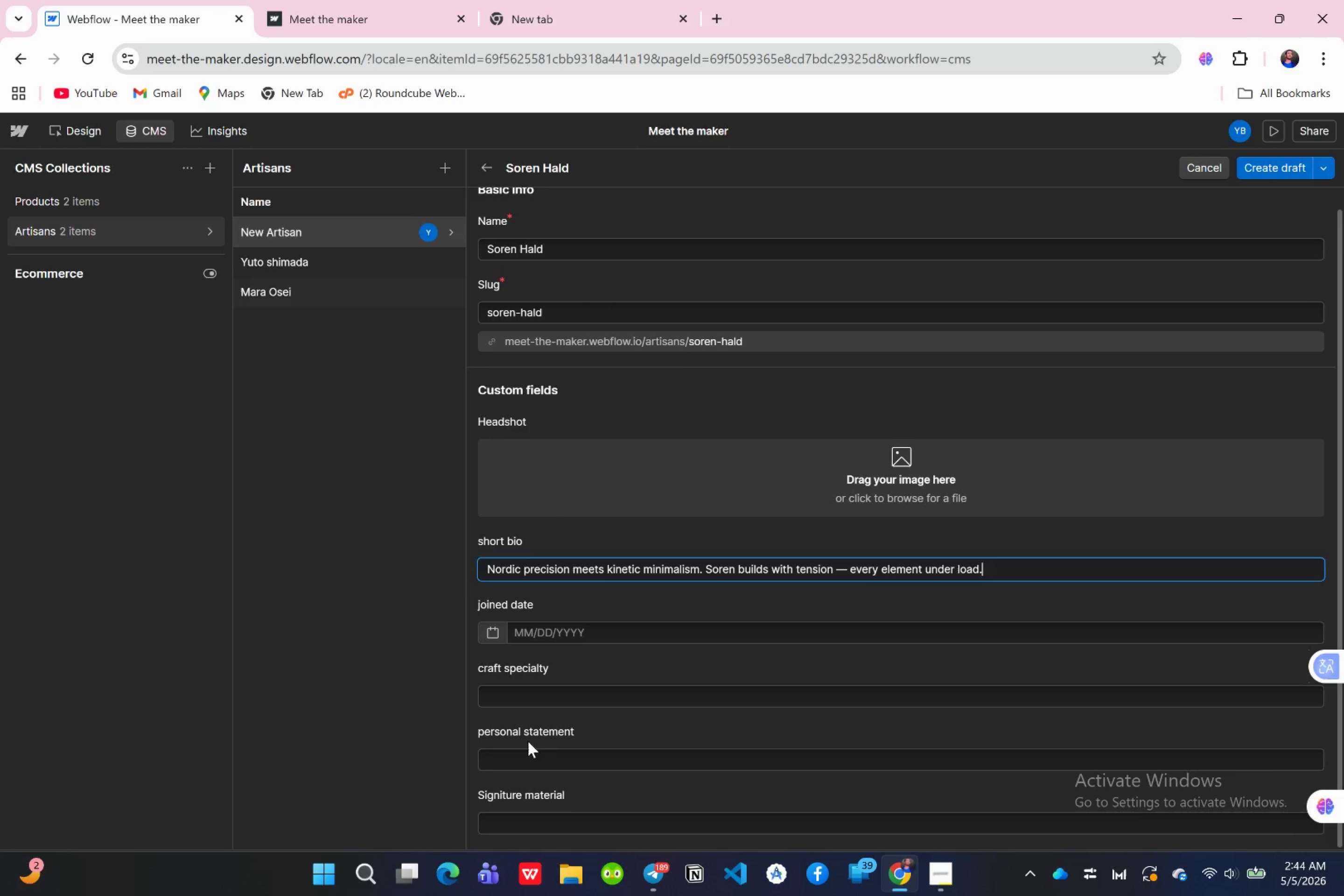 
left_click([519, 755])
 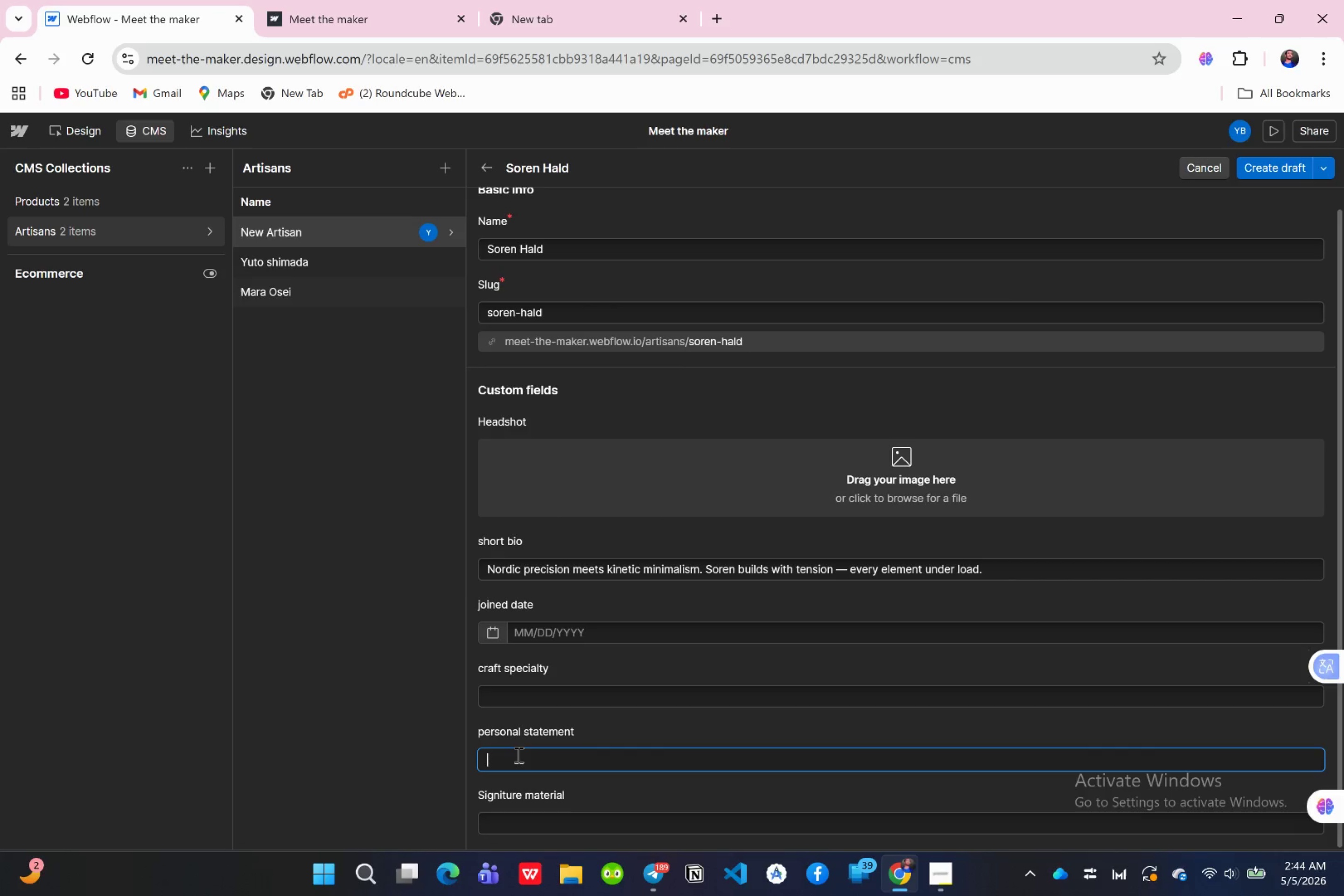 
key(Control+V)
 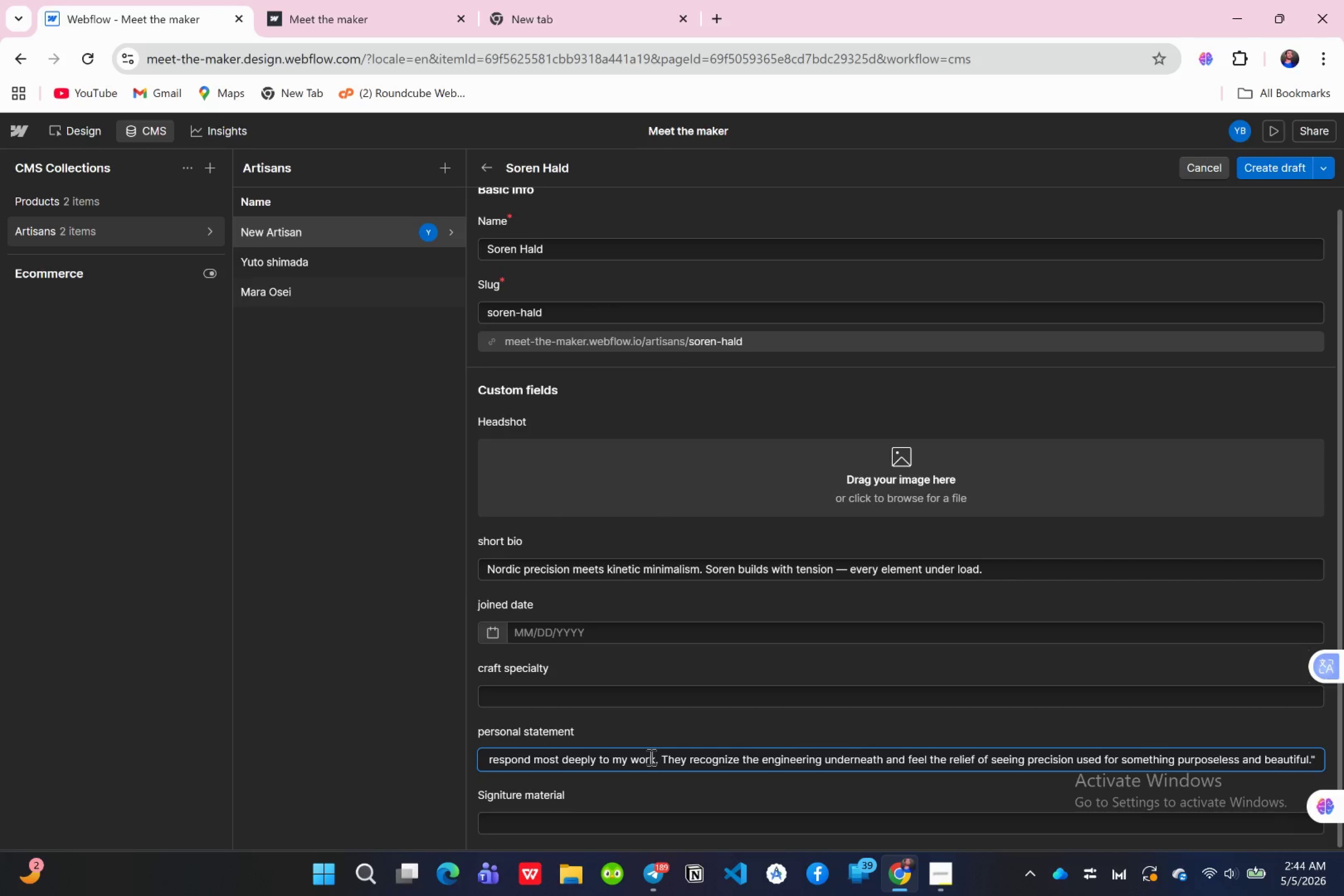 
hold_key(key=ArrowLeft, duration=1.54)
 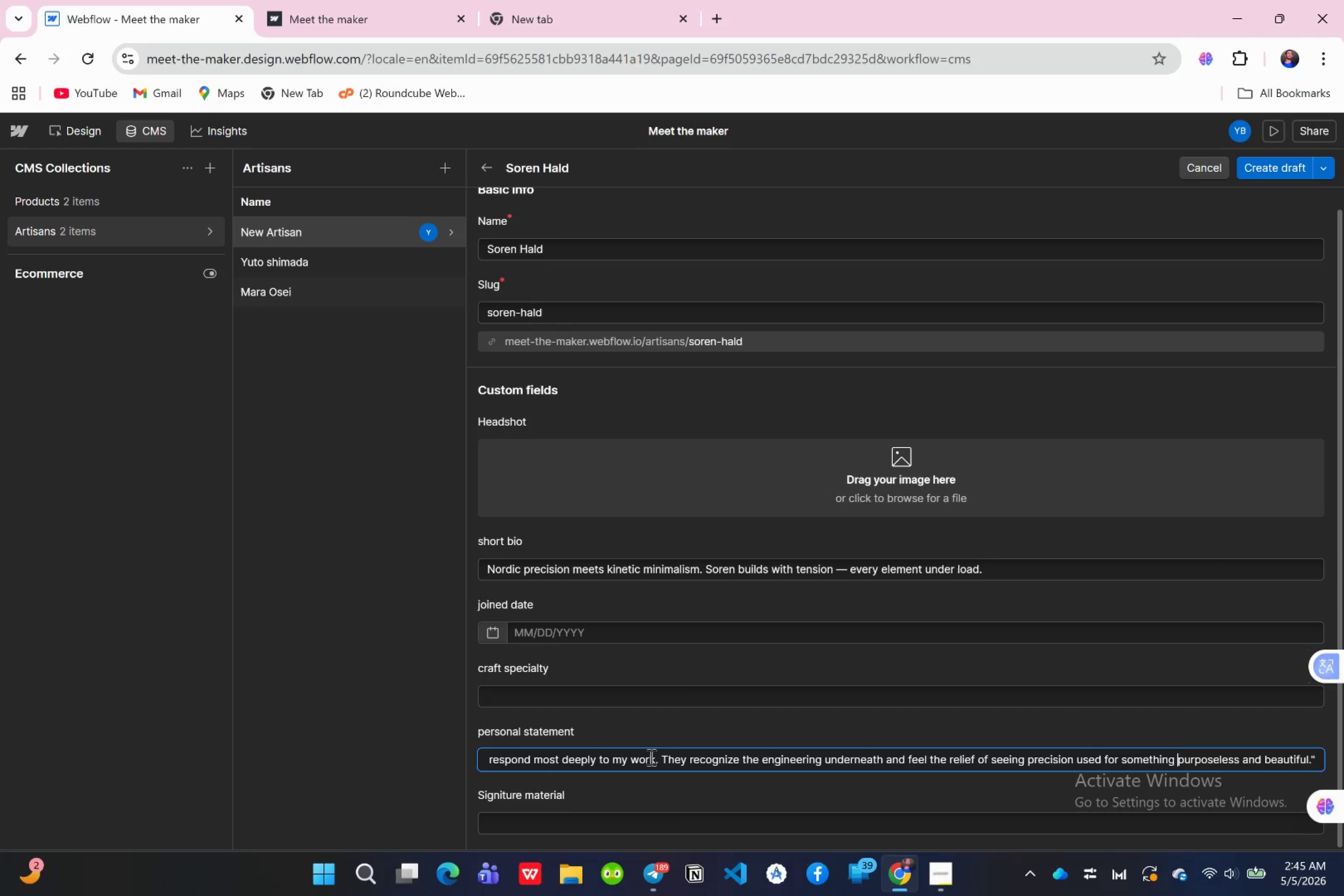 
hold_key(key=ArrowLeft, duration=0.62)
 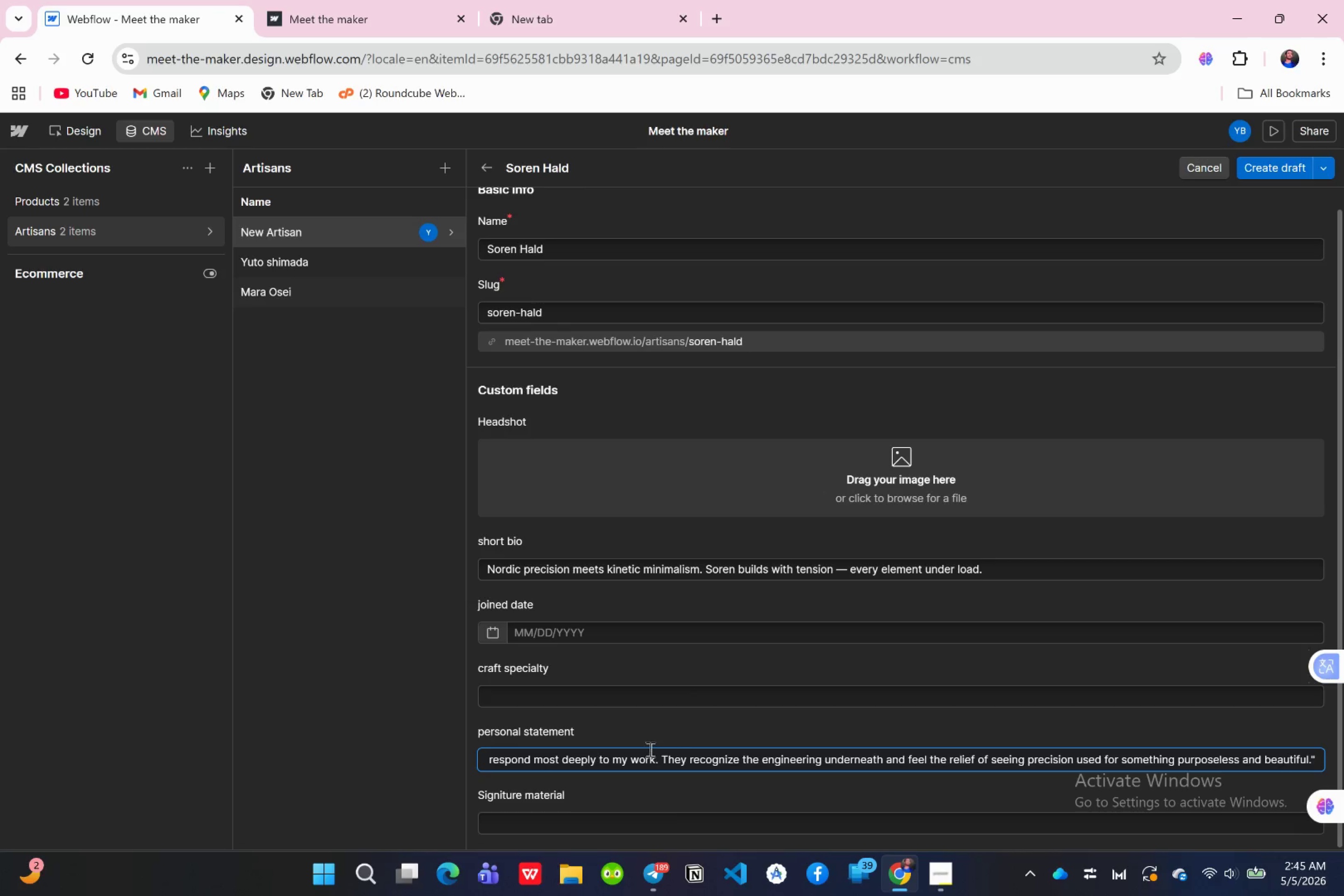 
left_click([649, 749])
 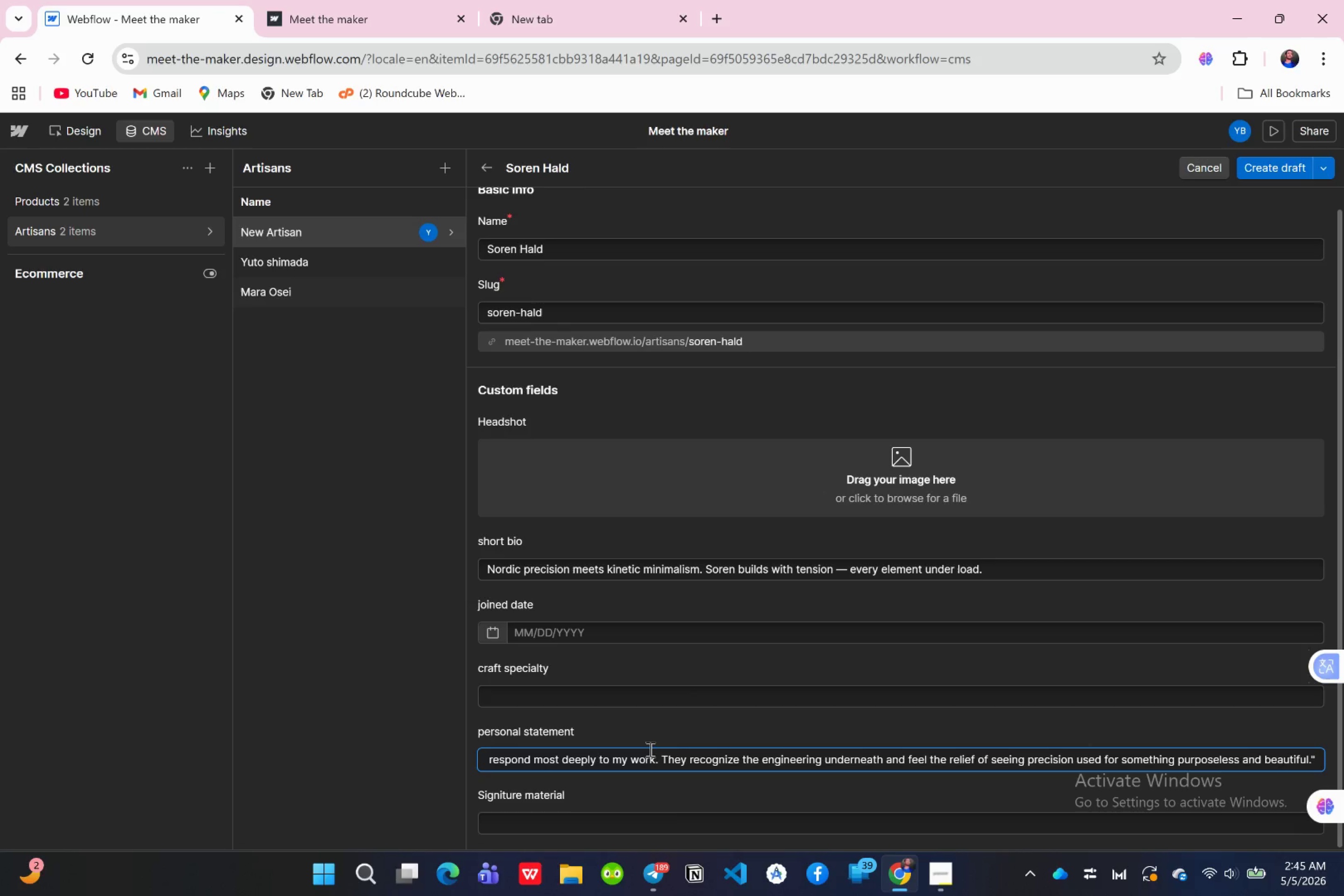 
hold_key(key=ArrowLeft, duration=1.54)
 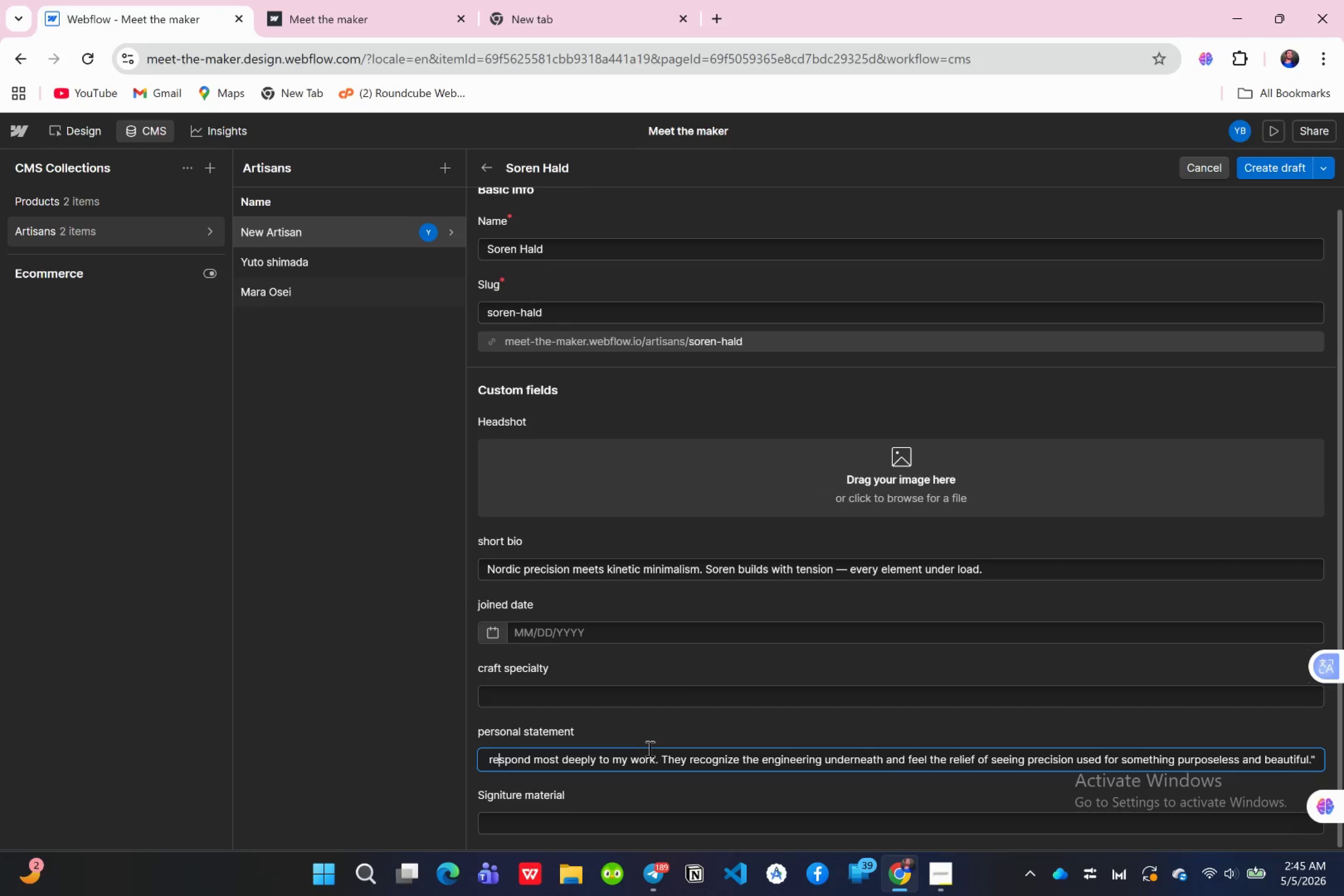 
hold_key(key=ArrowLeft, duration=1.51)
 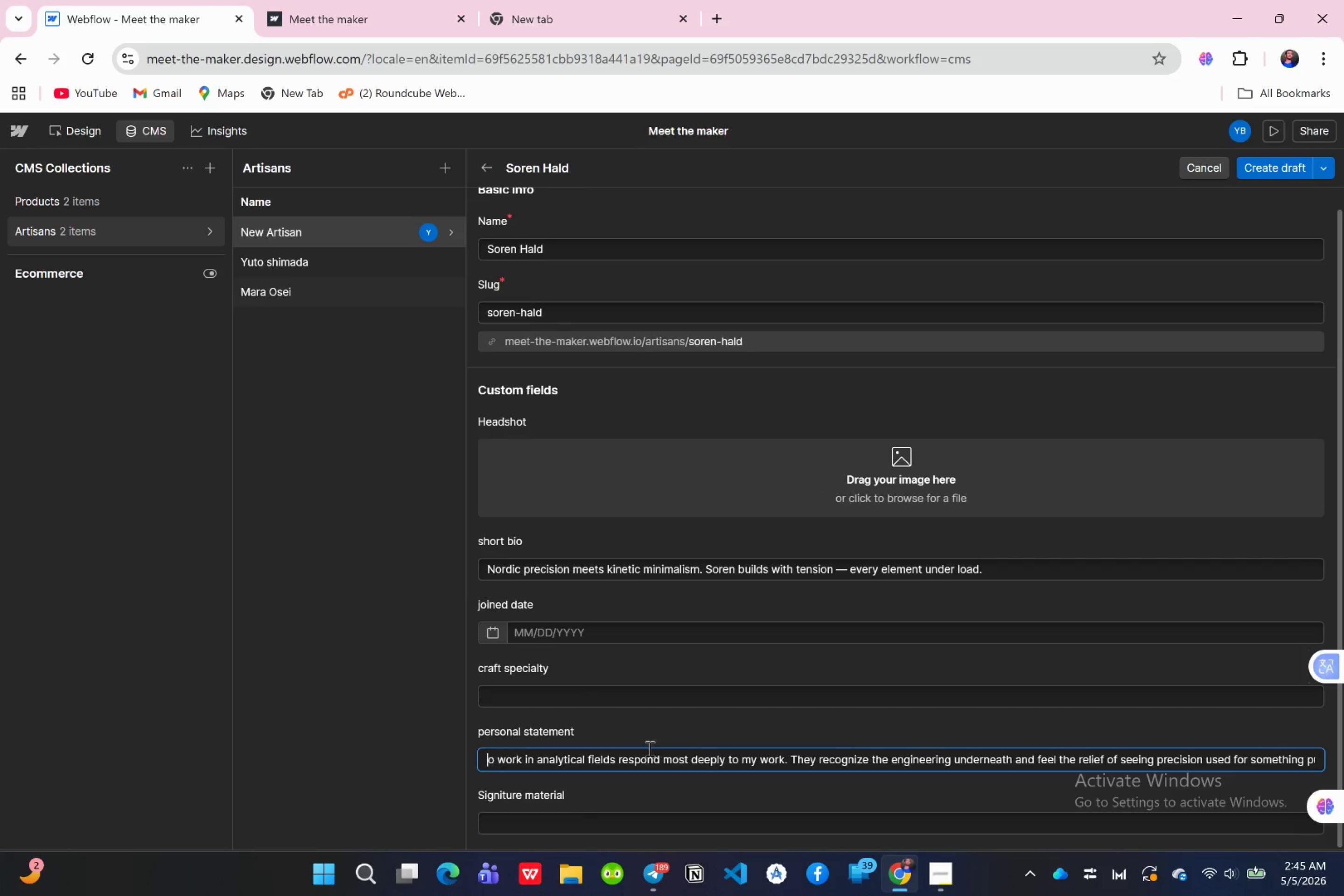 
hold_key(key=ArrowLeft, duration=1.51)
 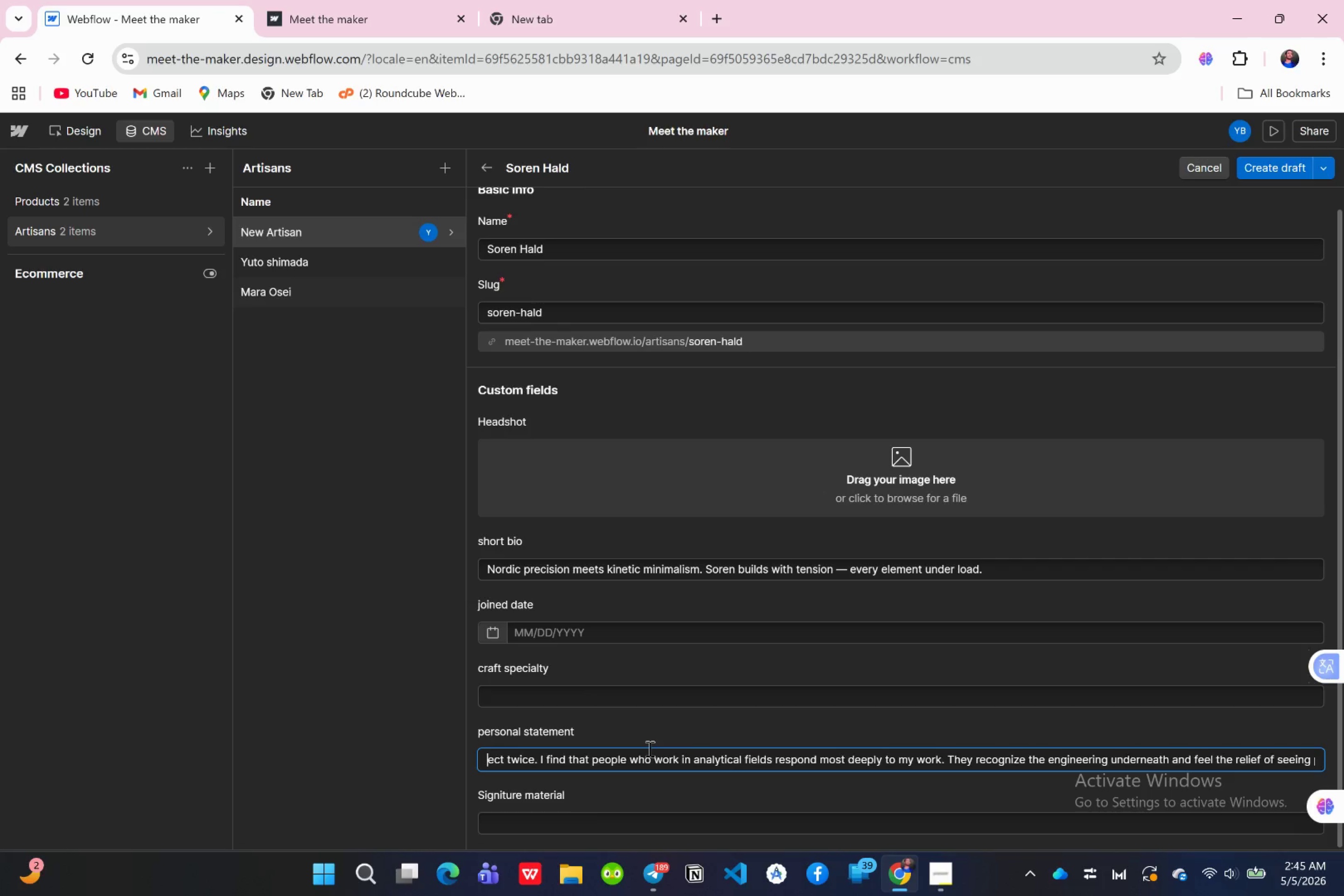 
hold_key(key=ArrowLeft, duration=1.51)
 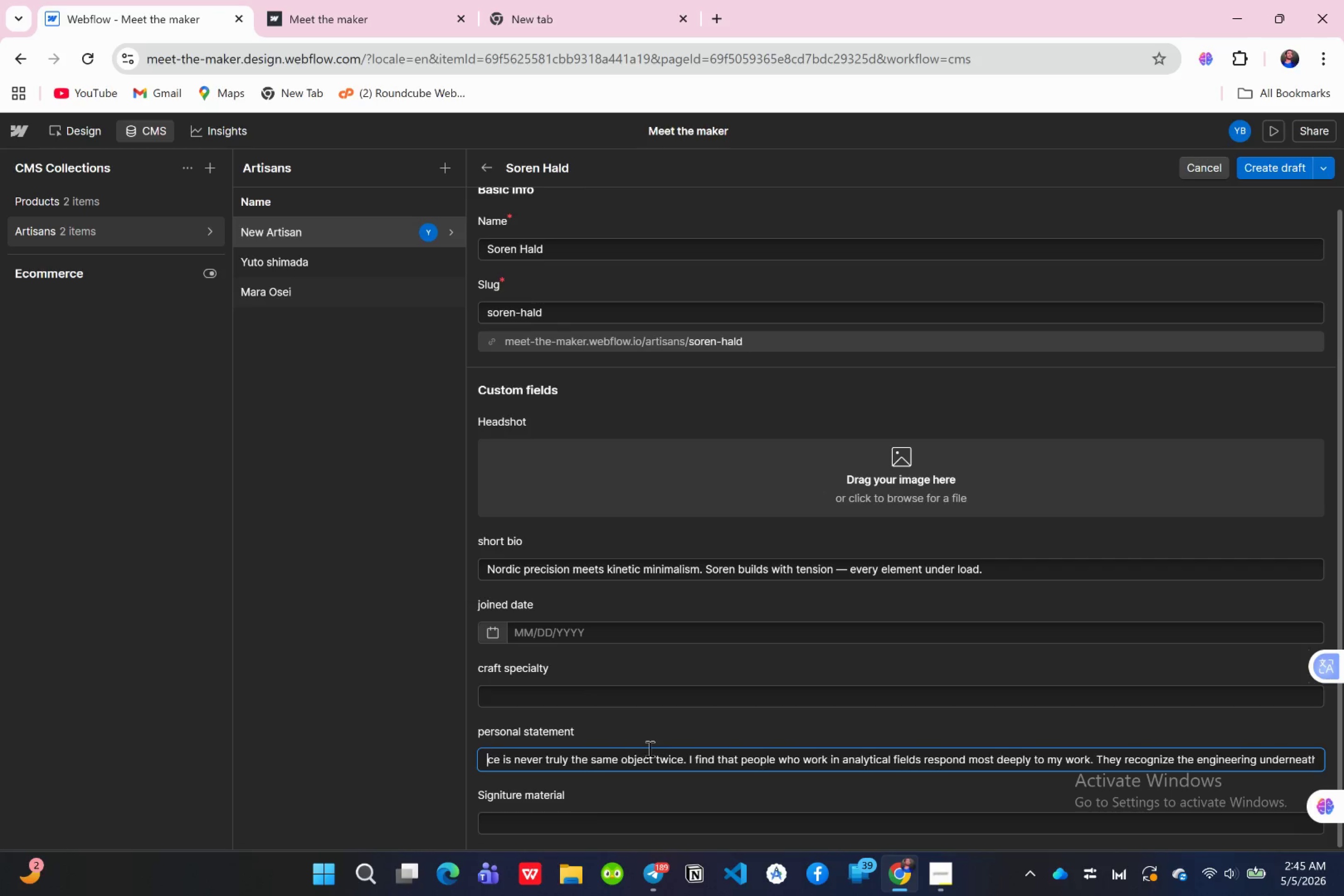 
hold_key(key=ArrowLeft, duration=1.51)
 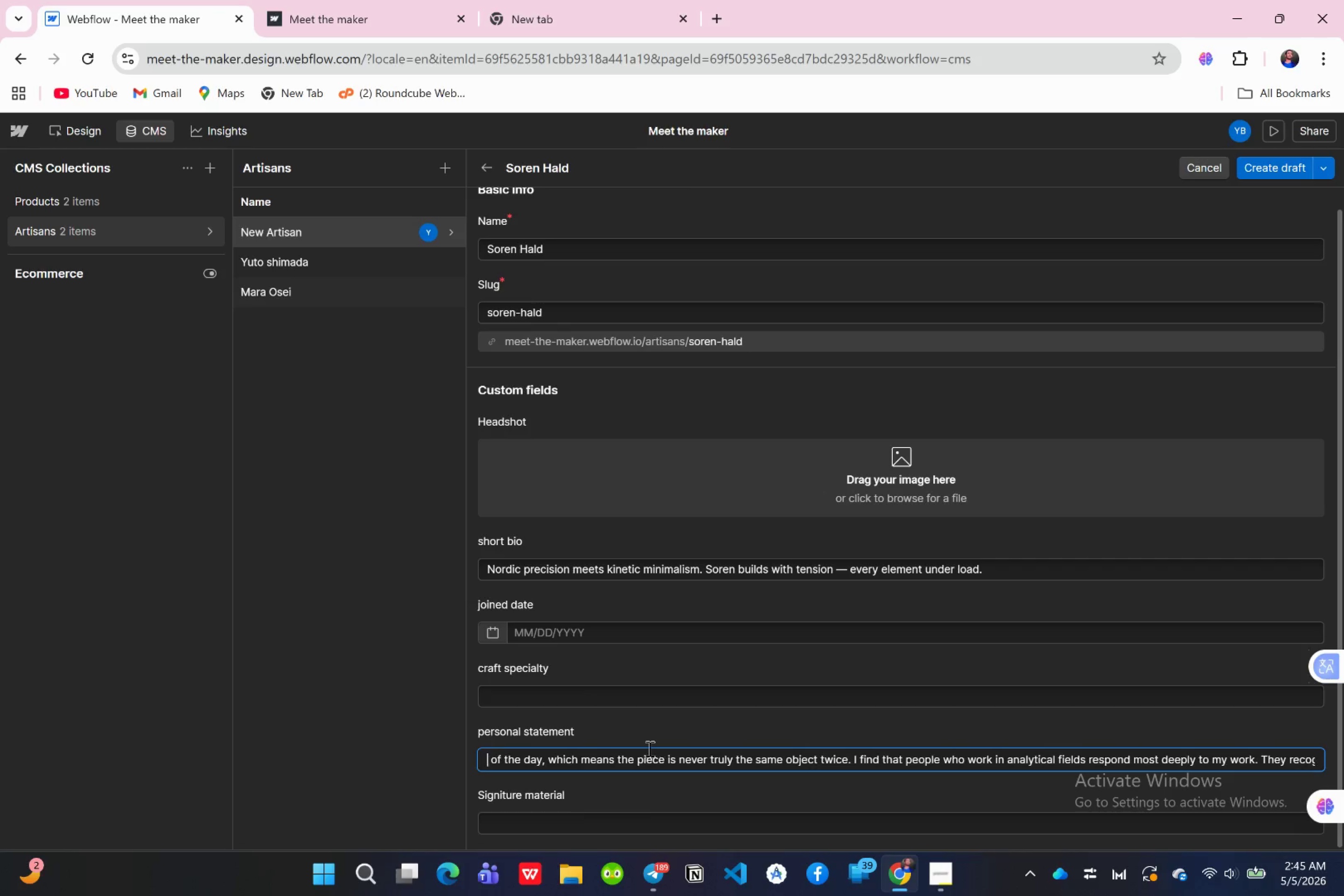 
hold_key(key=ArrowLeft, duration=1.51)
 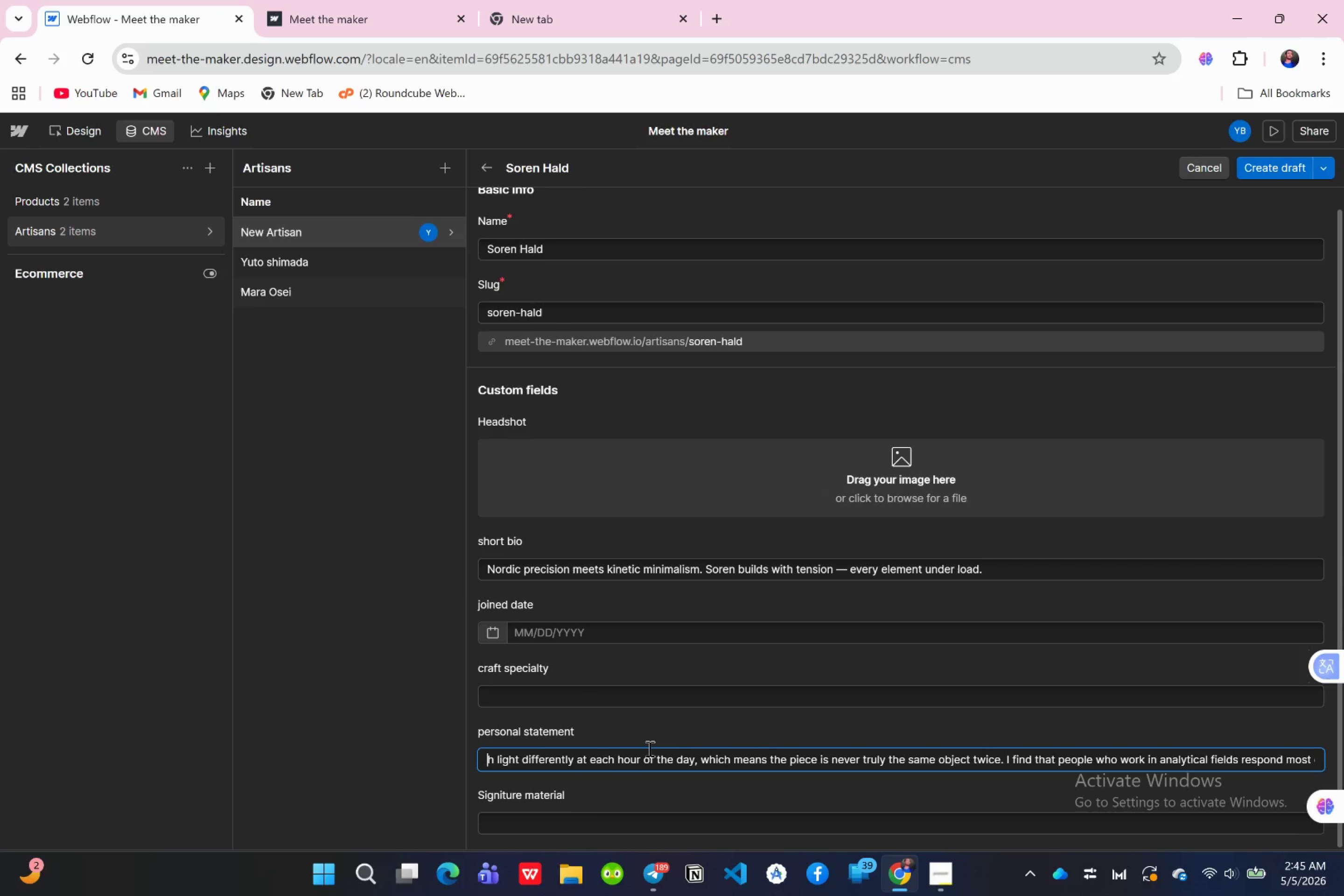 
hold_key(key=ArrowLeft, duration=1.51)
 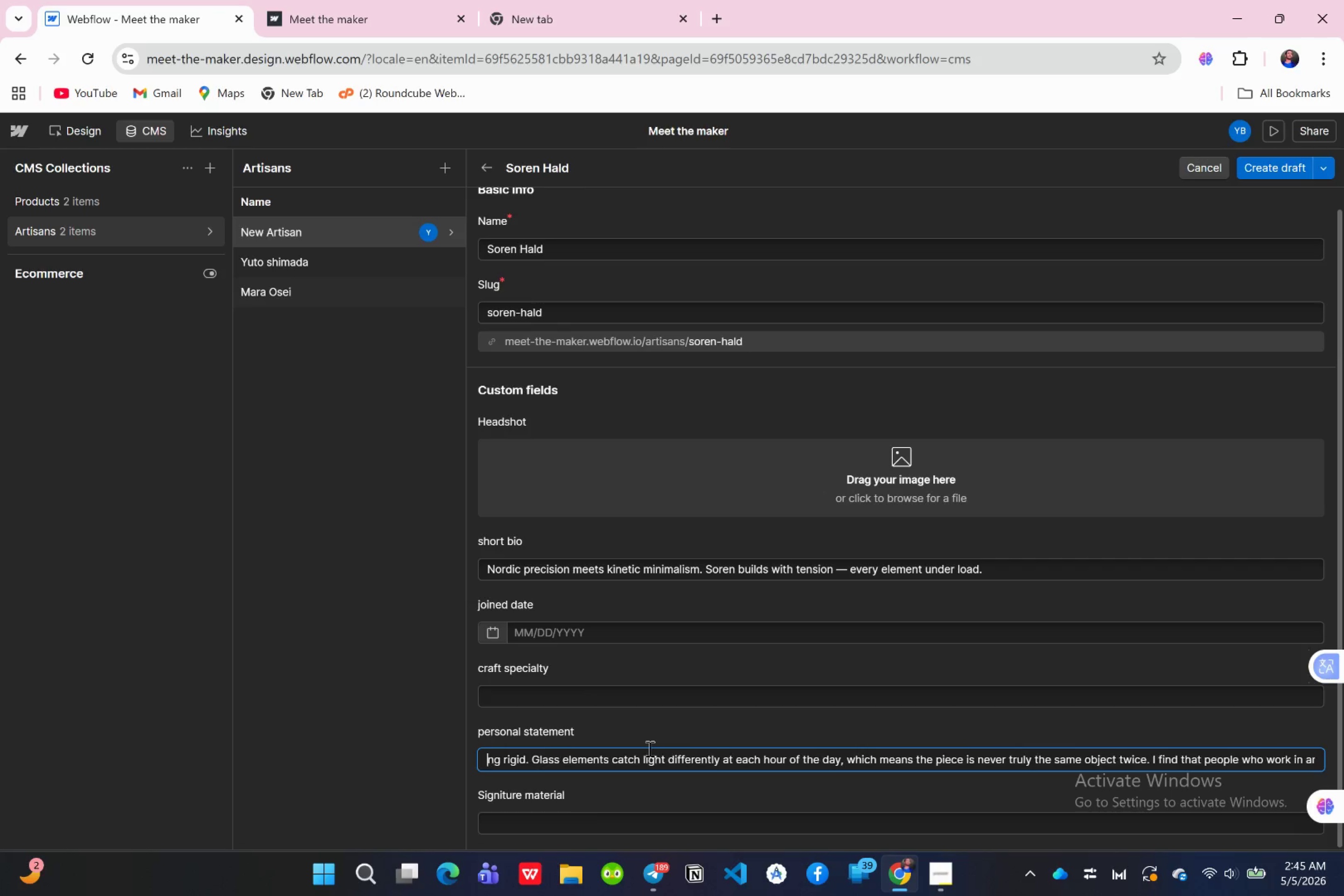 
hold_key(key=ArrowLeft, duration=1.51)
 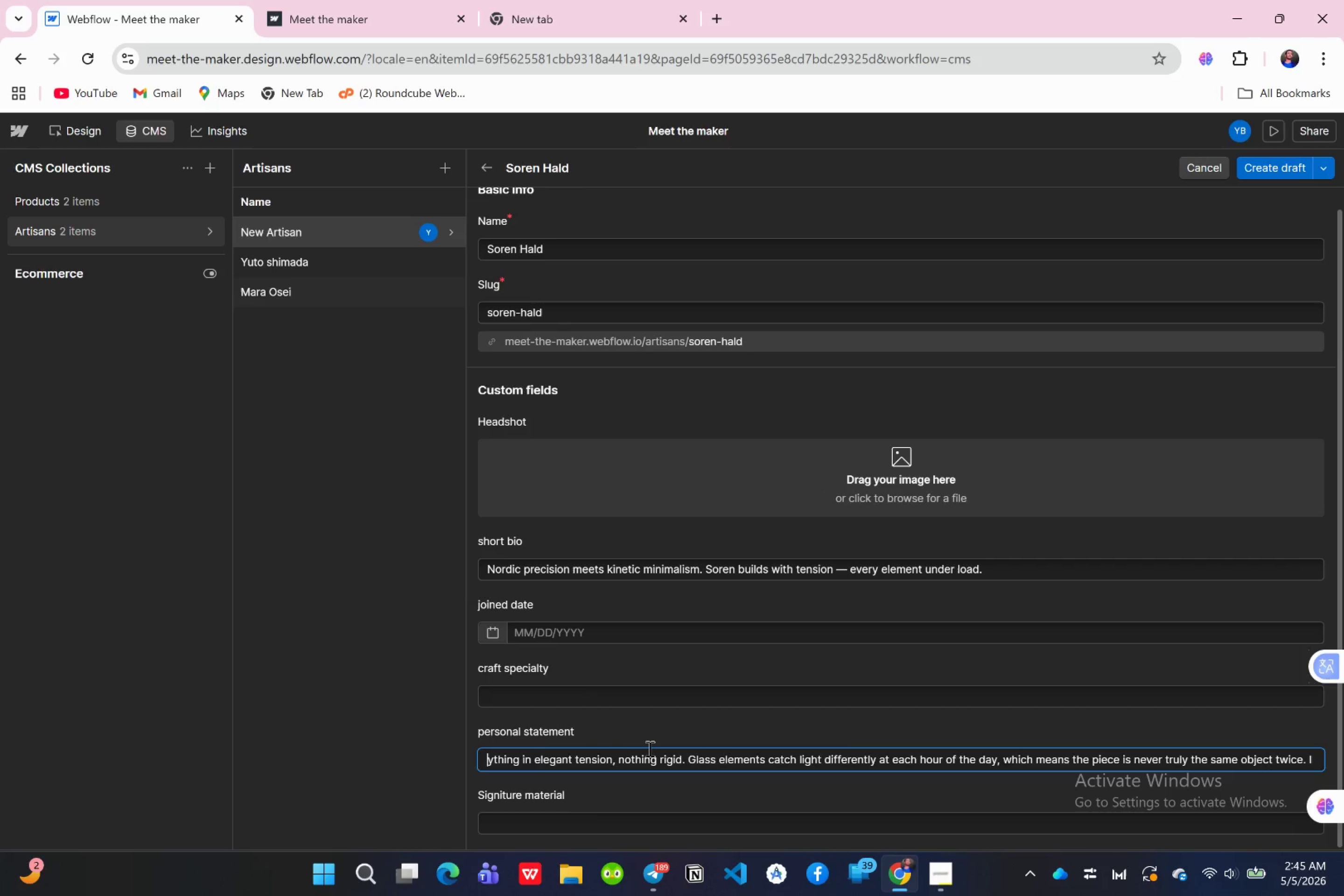 
hold_key(key=ArrowLeft, duration=1.51)
 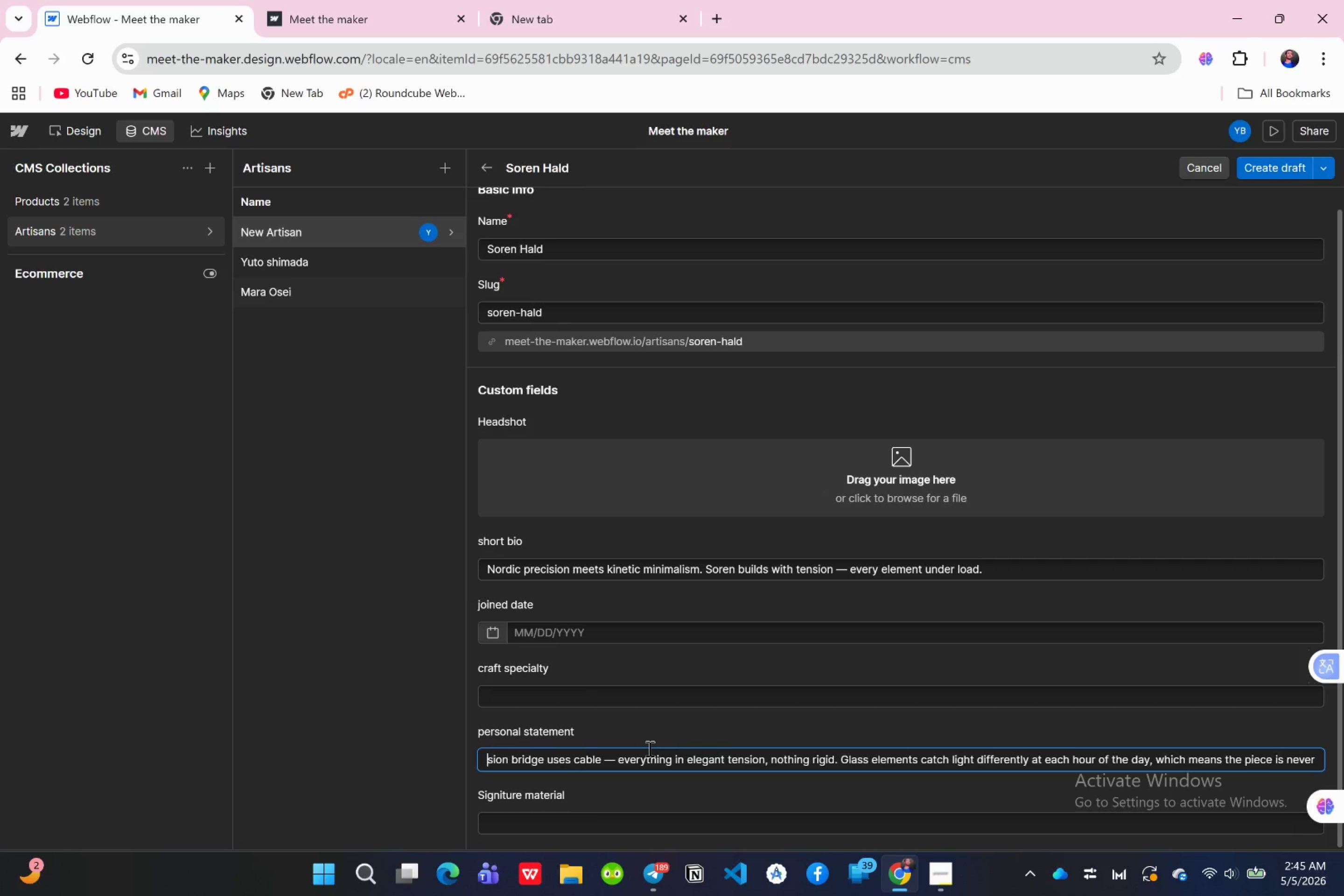 
hold_key(key=ArrowLeft, duration=1.51)
 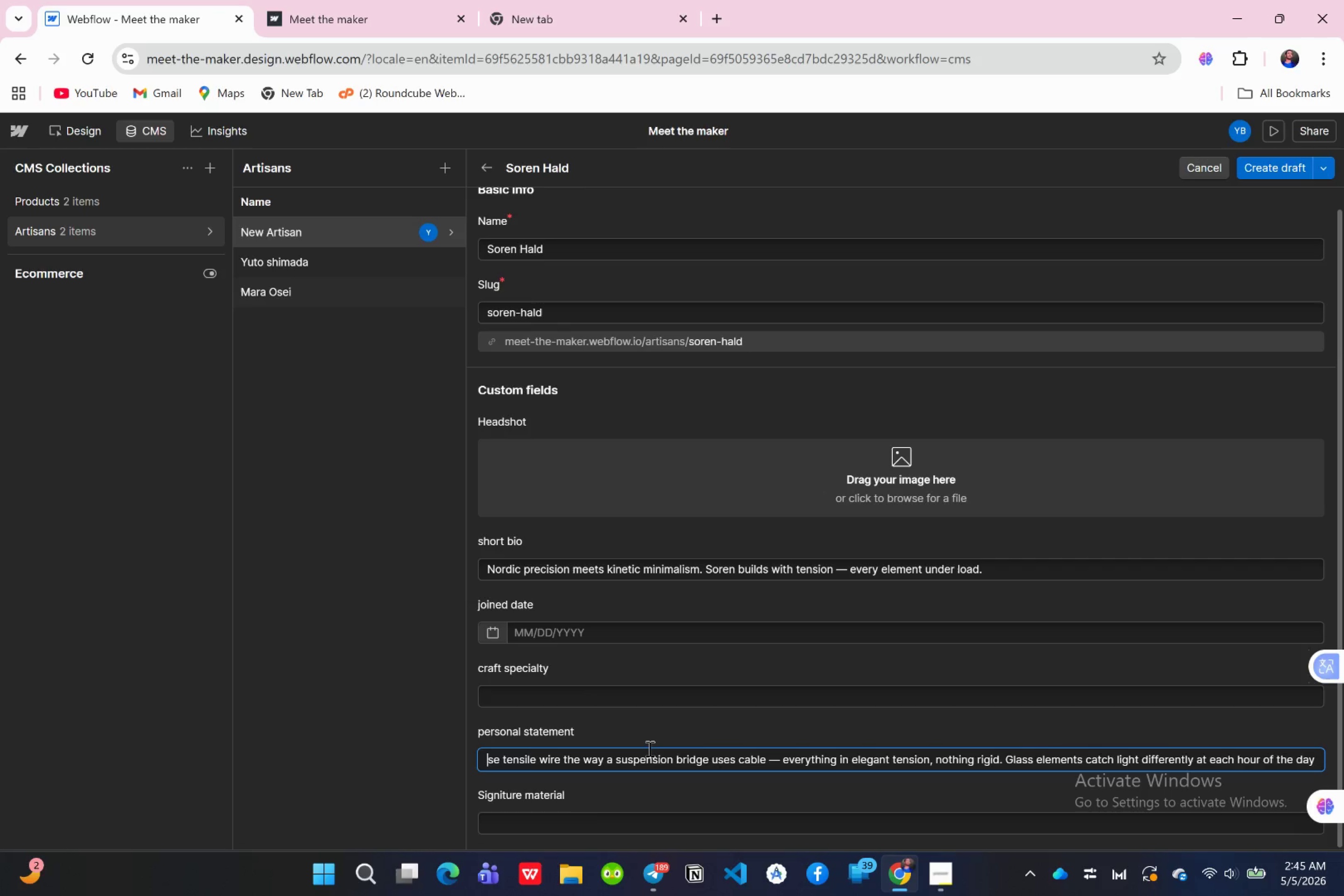 
hold_key(key=ArrowLeft, duration=1.51)
 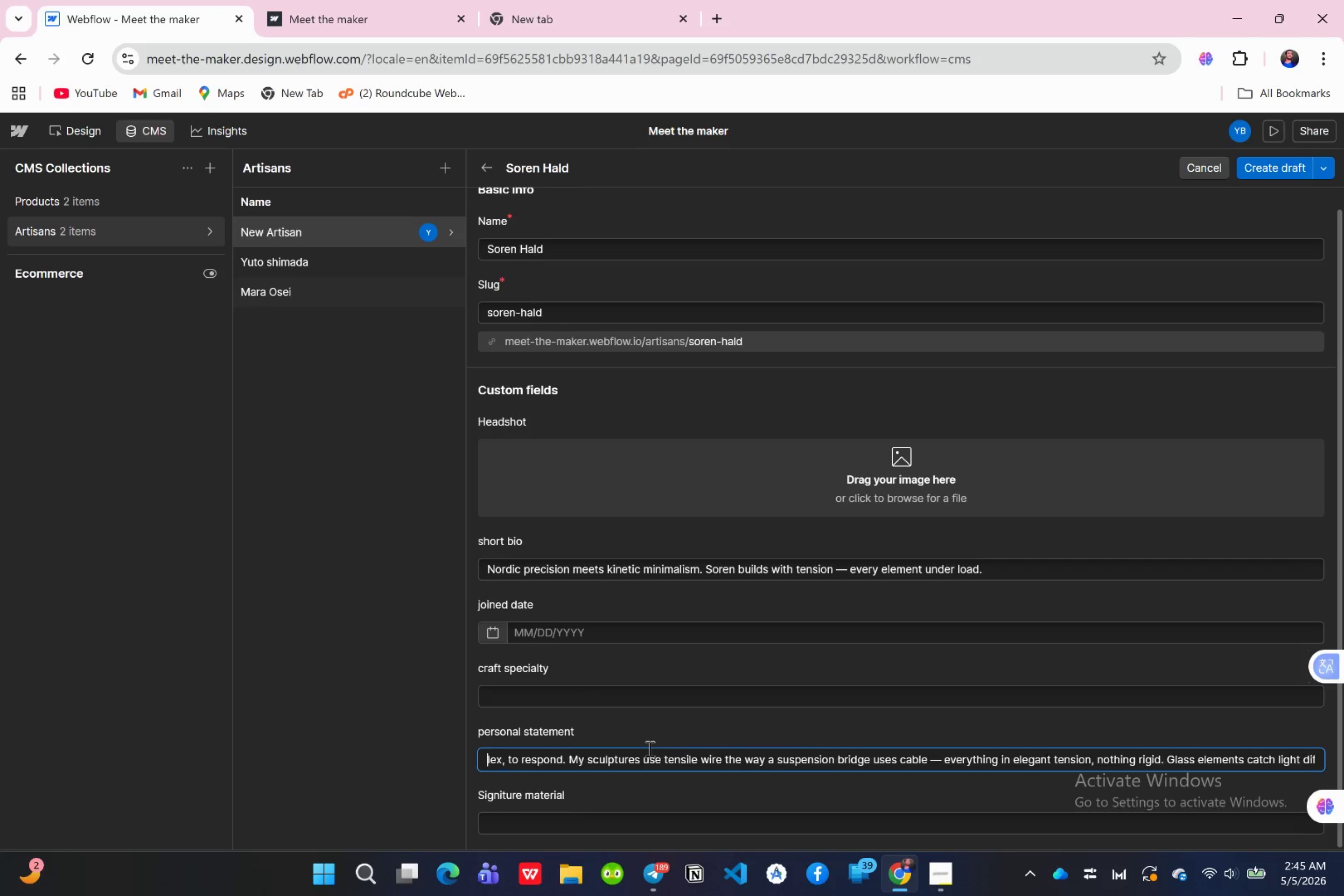 
hold_key(key=ArrowLeft, duration=1.51)
 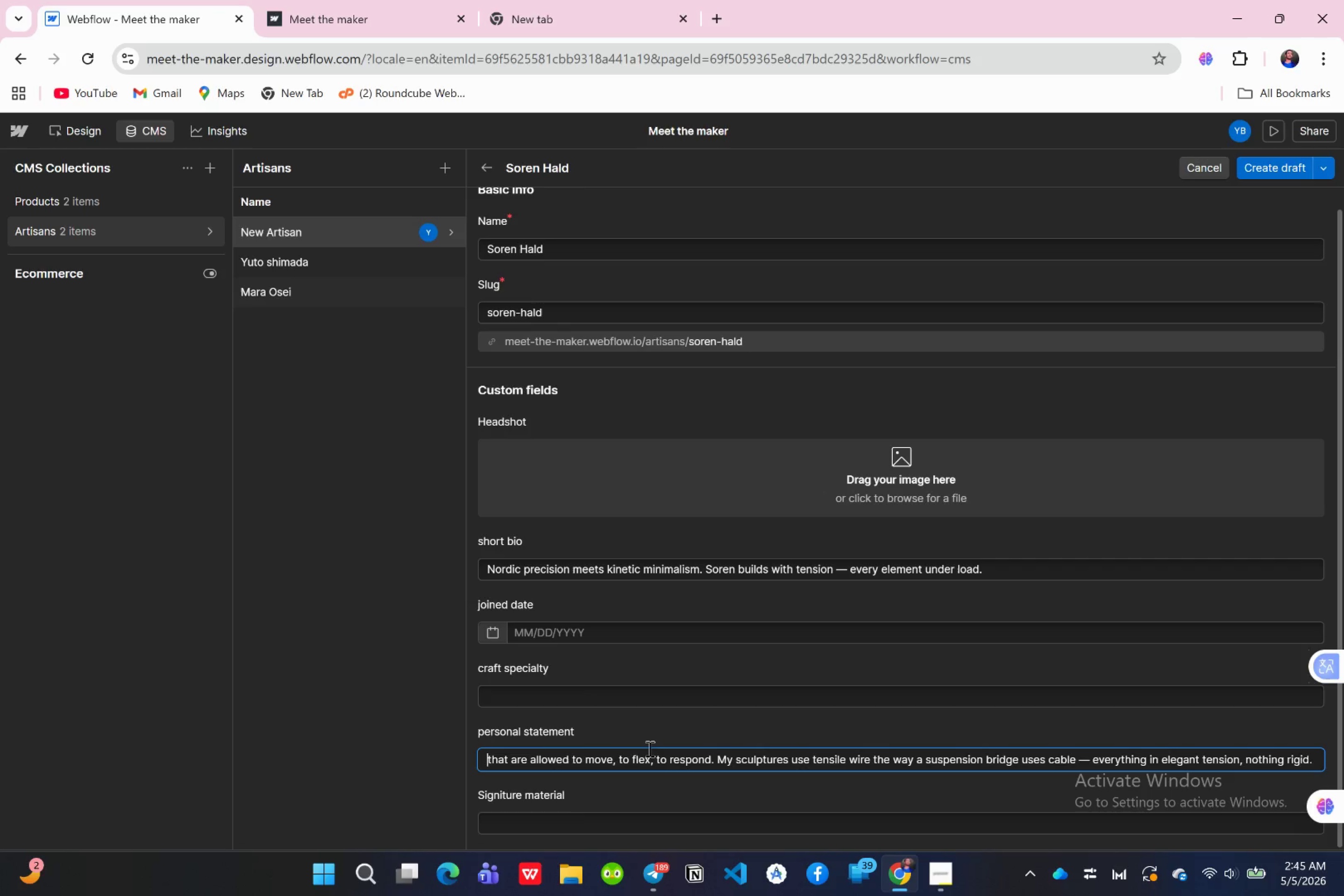 
hold_key(key=ArrowLeft, duration=1.51)
 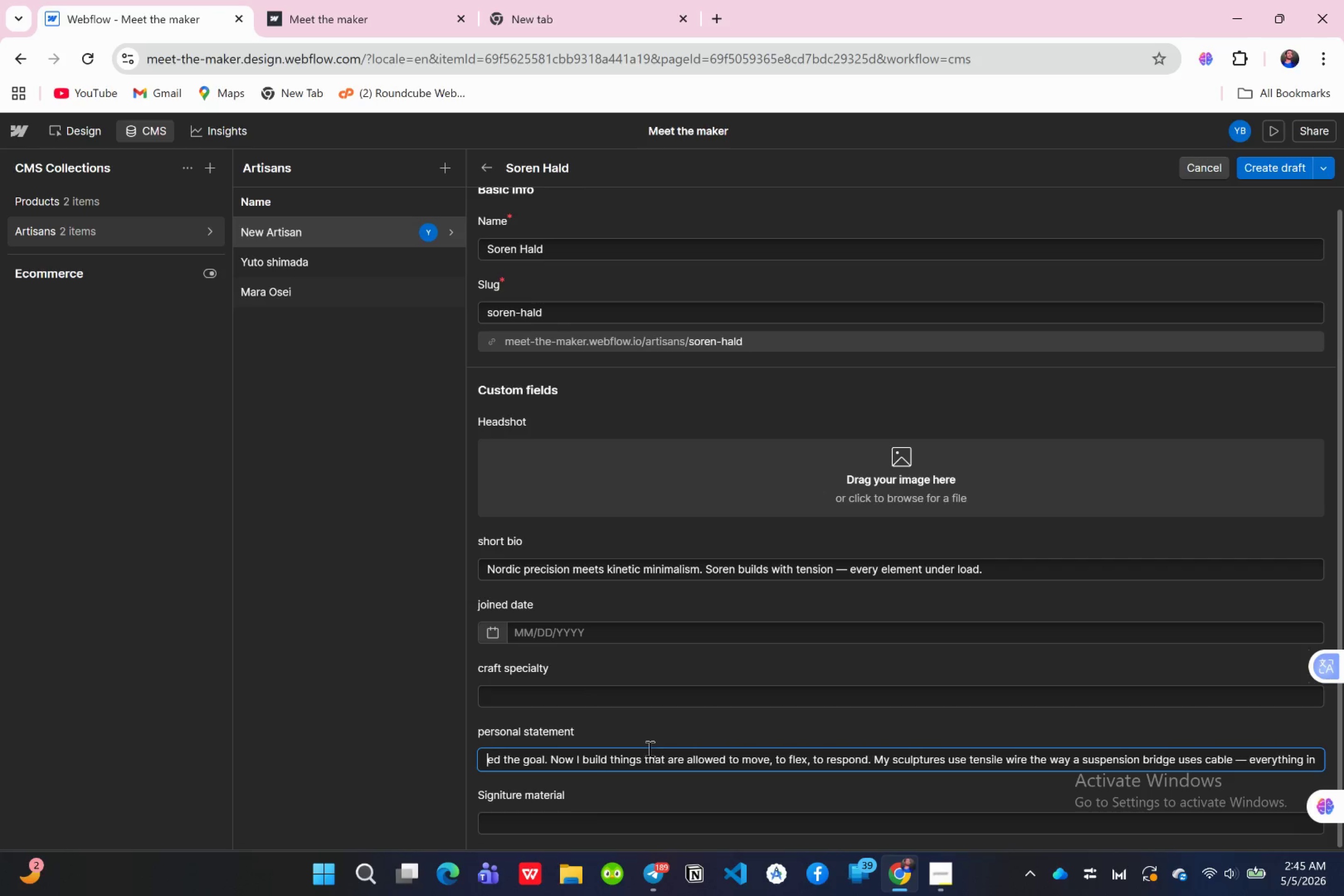 
hold_key(key=ArrowLeft, duration=1.51)
 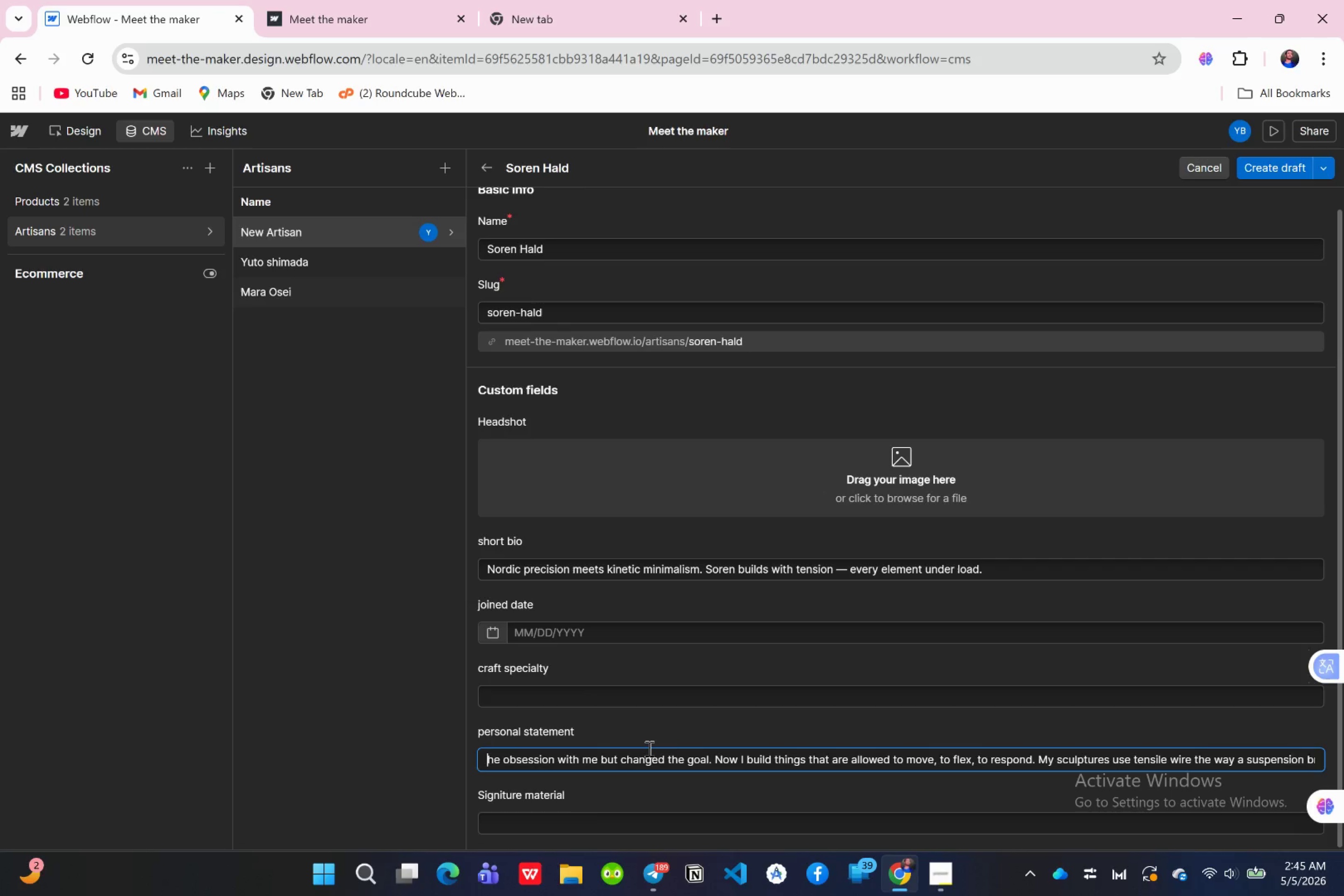 
hold_key(key=ArrowLeft, duration=1.51)
 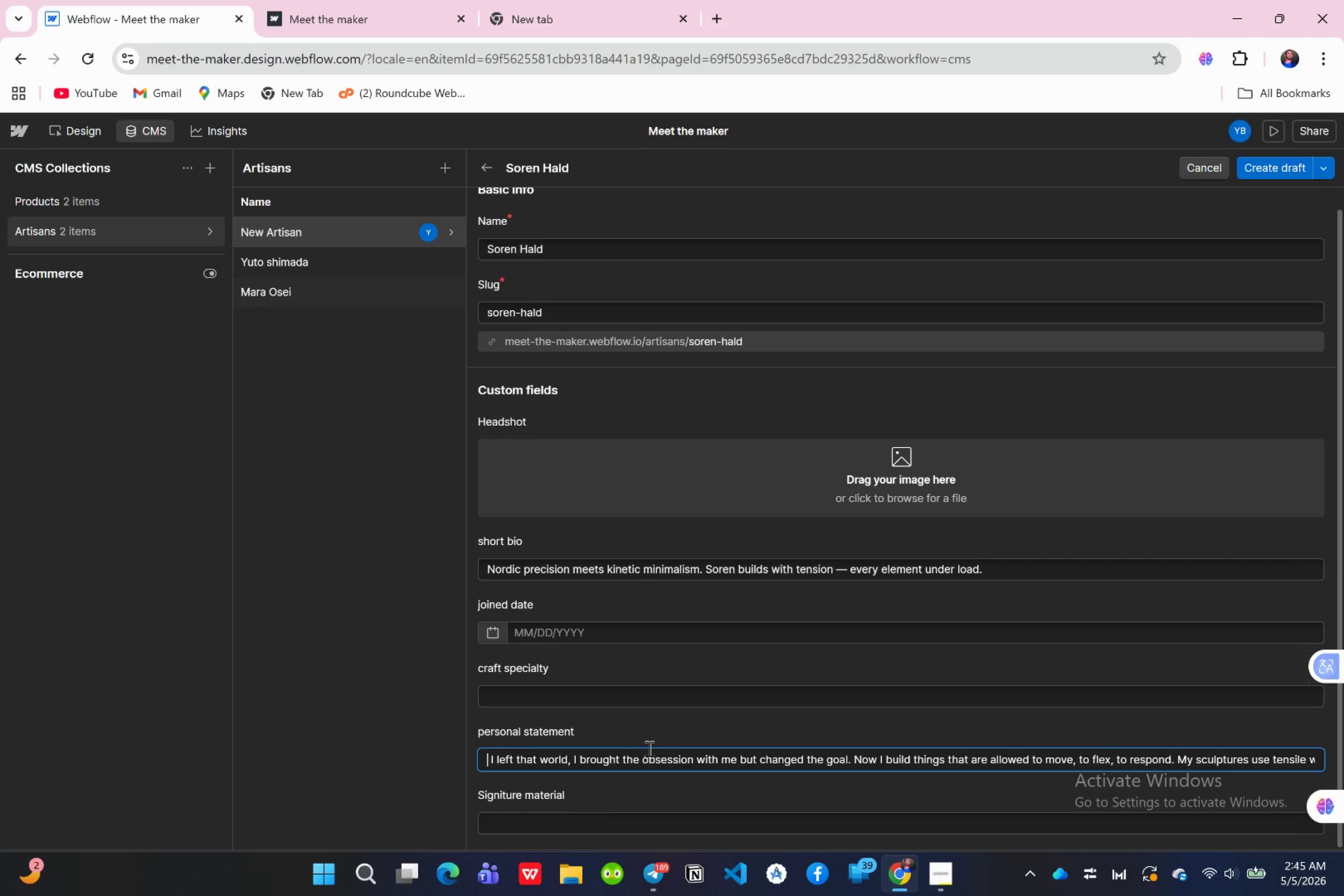 
hold_key(key=ArrowLeft, duration=1.51)
 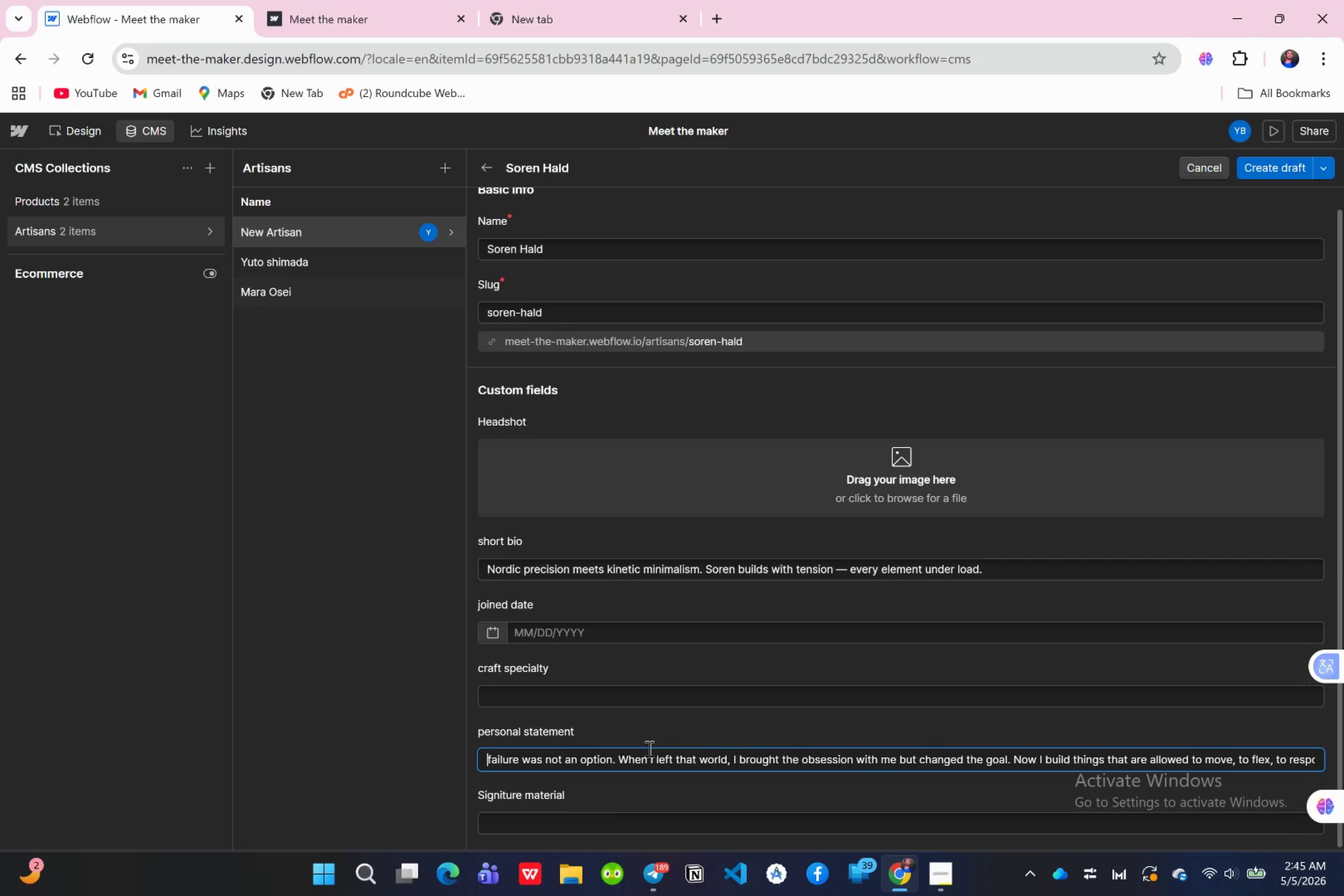 
hold_key(key=ArrowLeft, duration=1.38)
 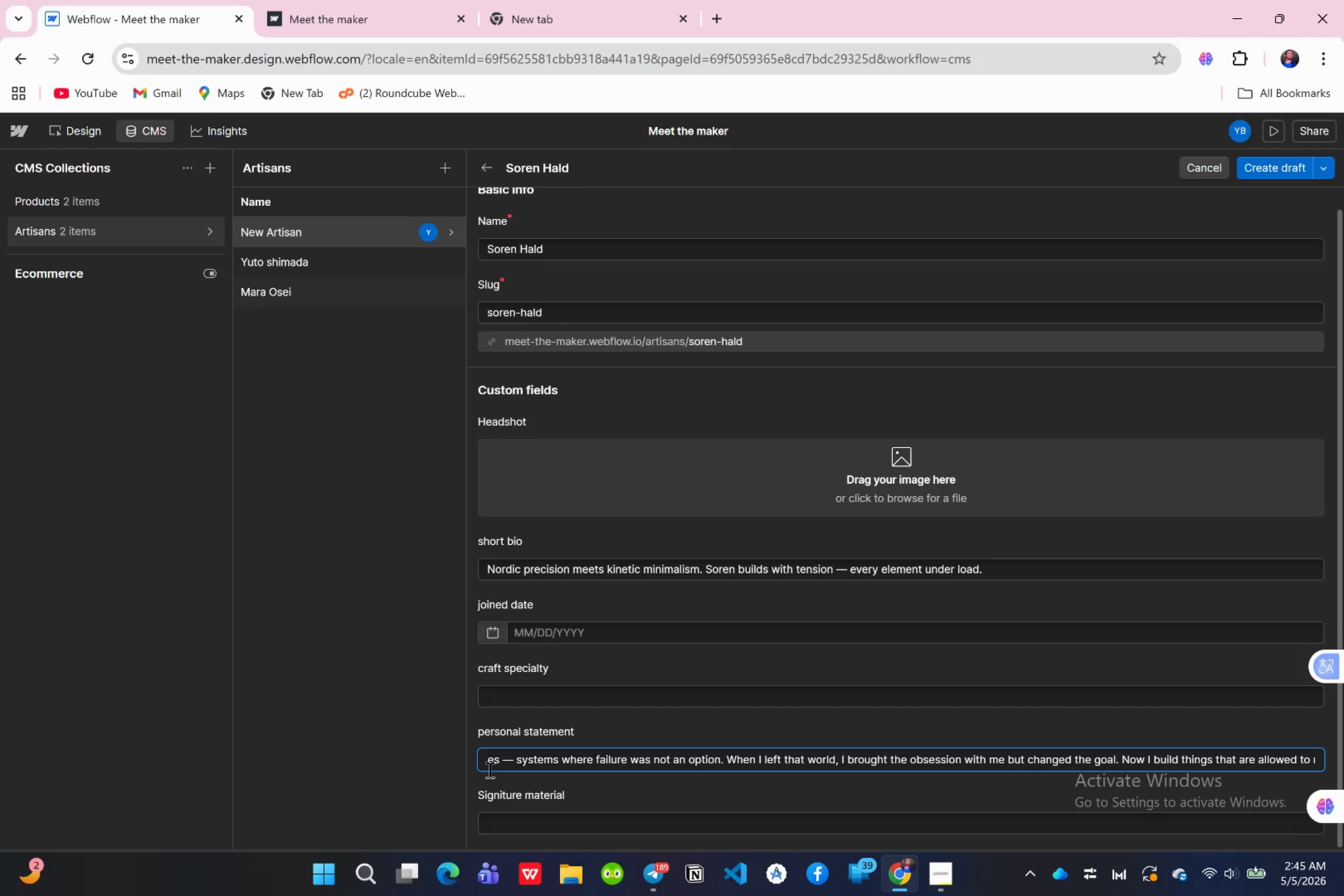 
hold_key(key=ArrowLeft, duration=1.14)
 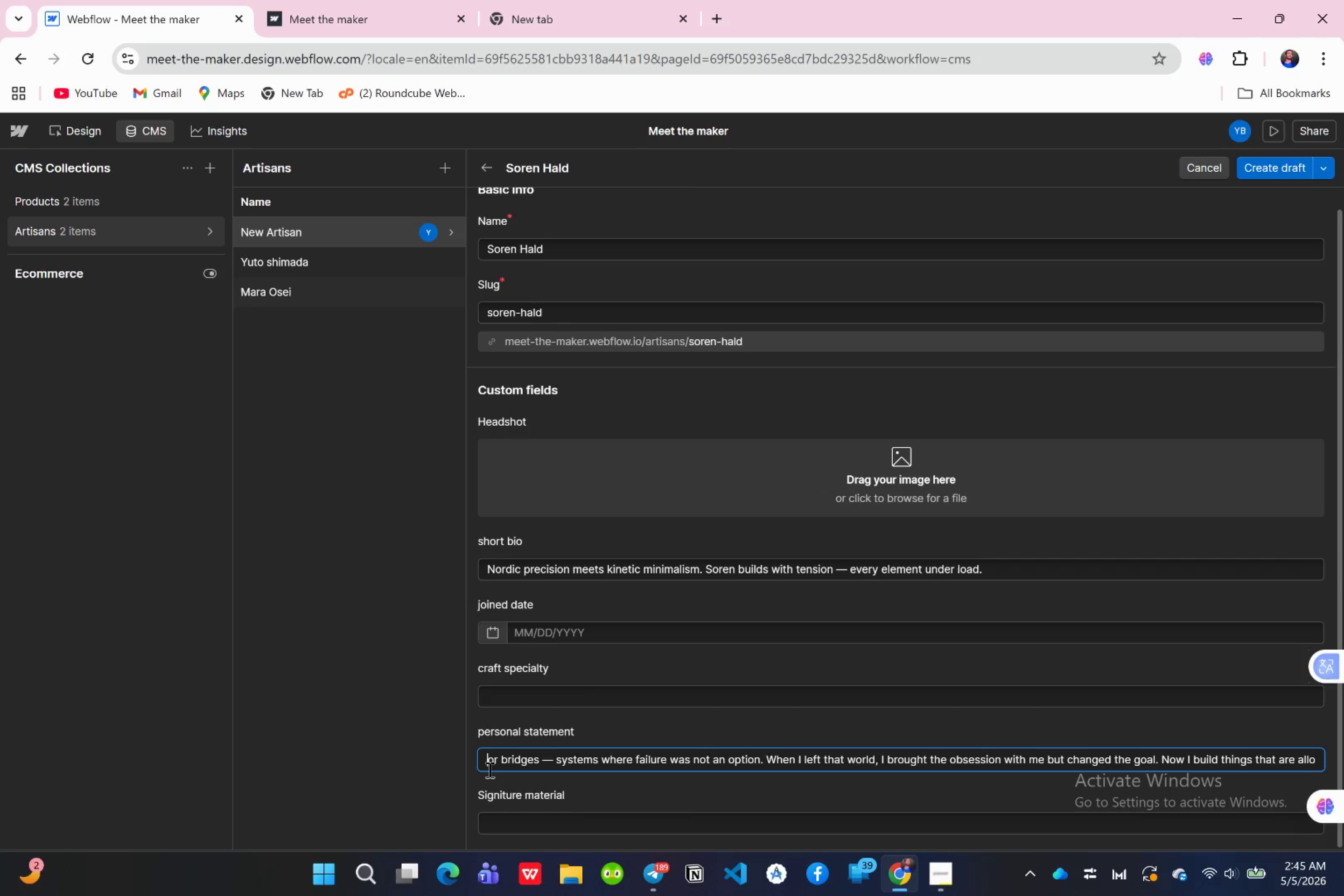 
hold_key(key=ArrowLeft, duration=1.54)
 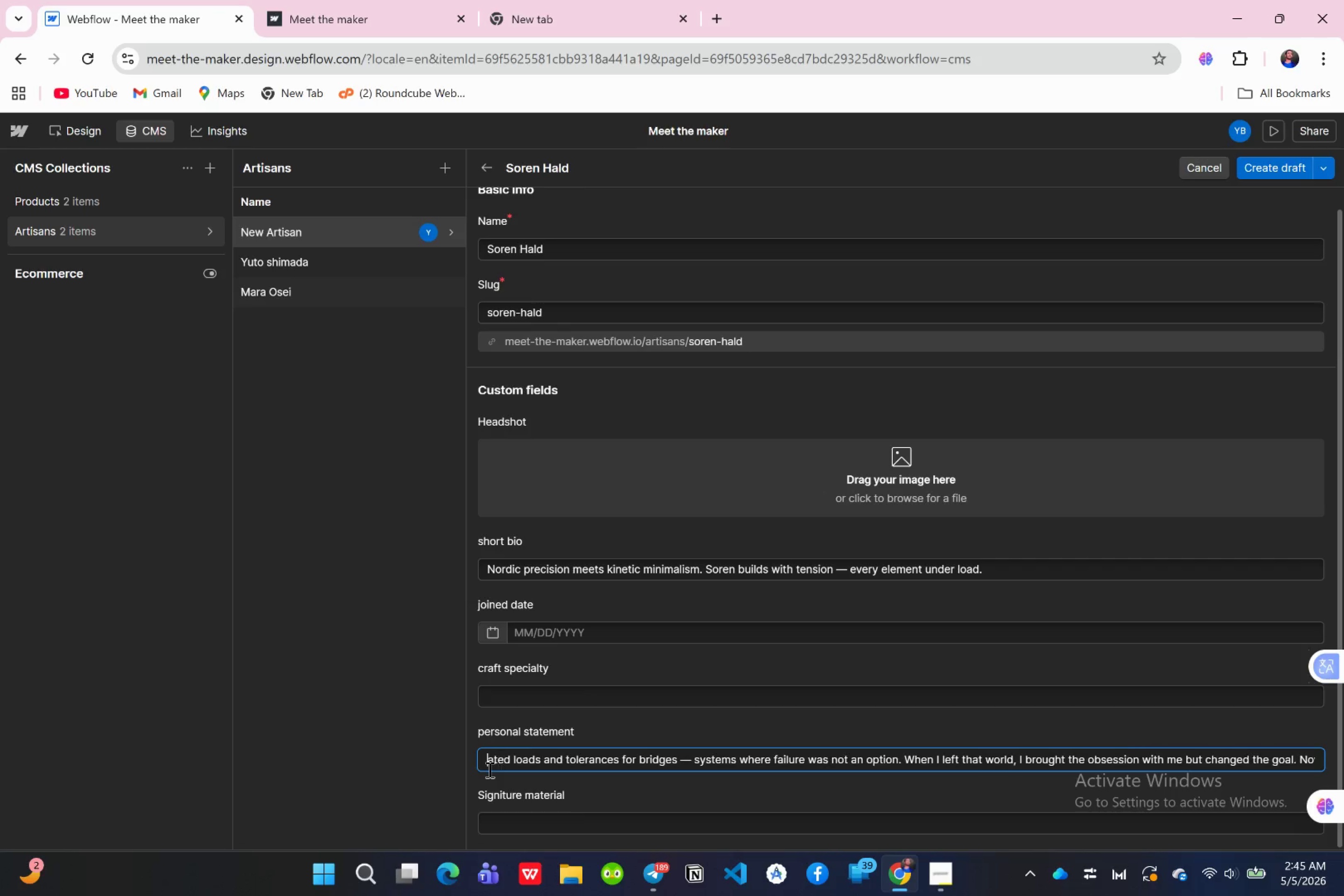 
hold_key(key=ArrowLeft, duration=1.51)
 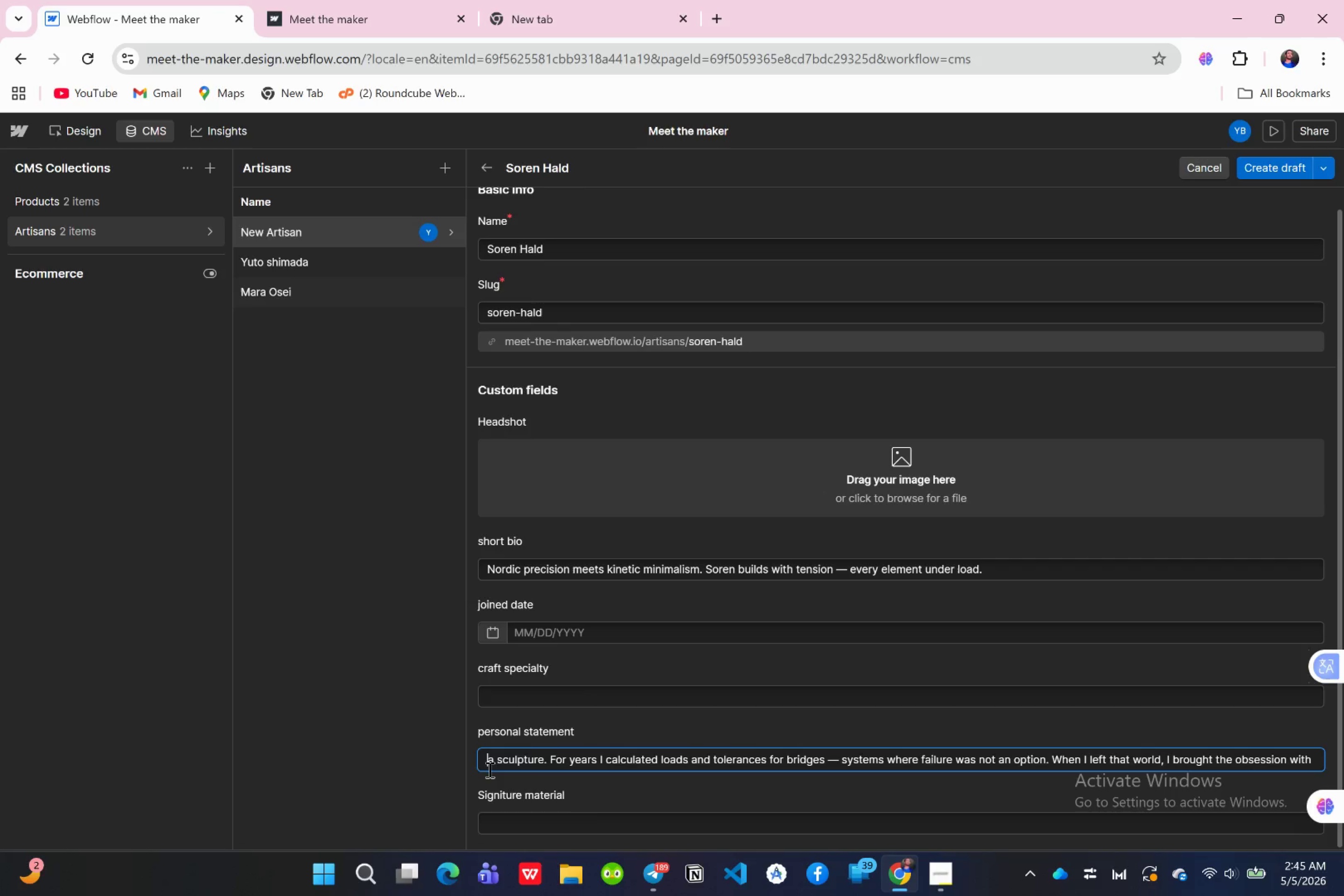 
hold_key(key=ArrowLeft, duration=1.51)
 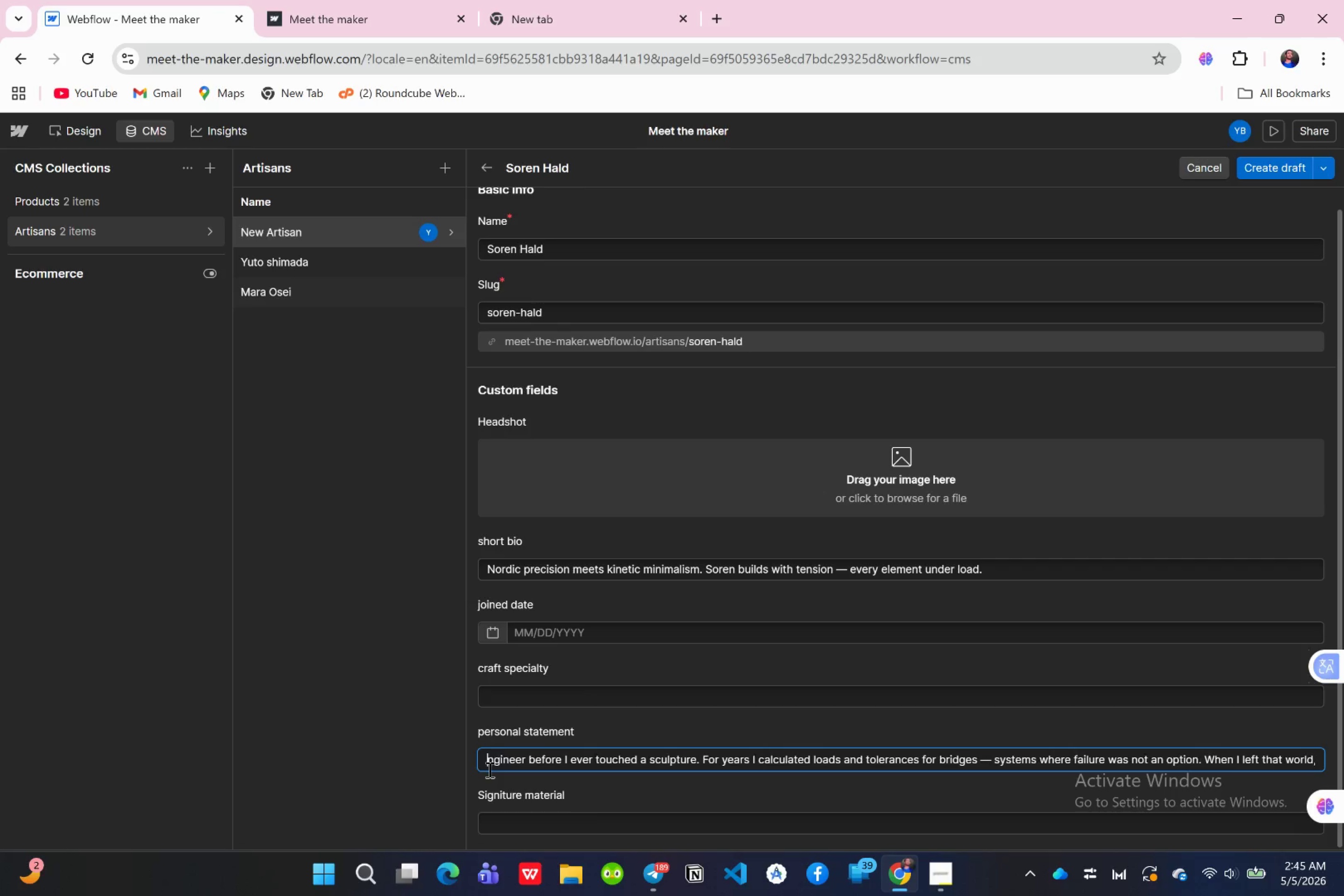 
hold_key(key=ArrowLeft, duration=1.51)
 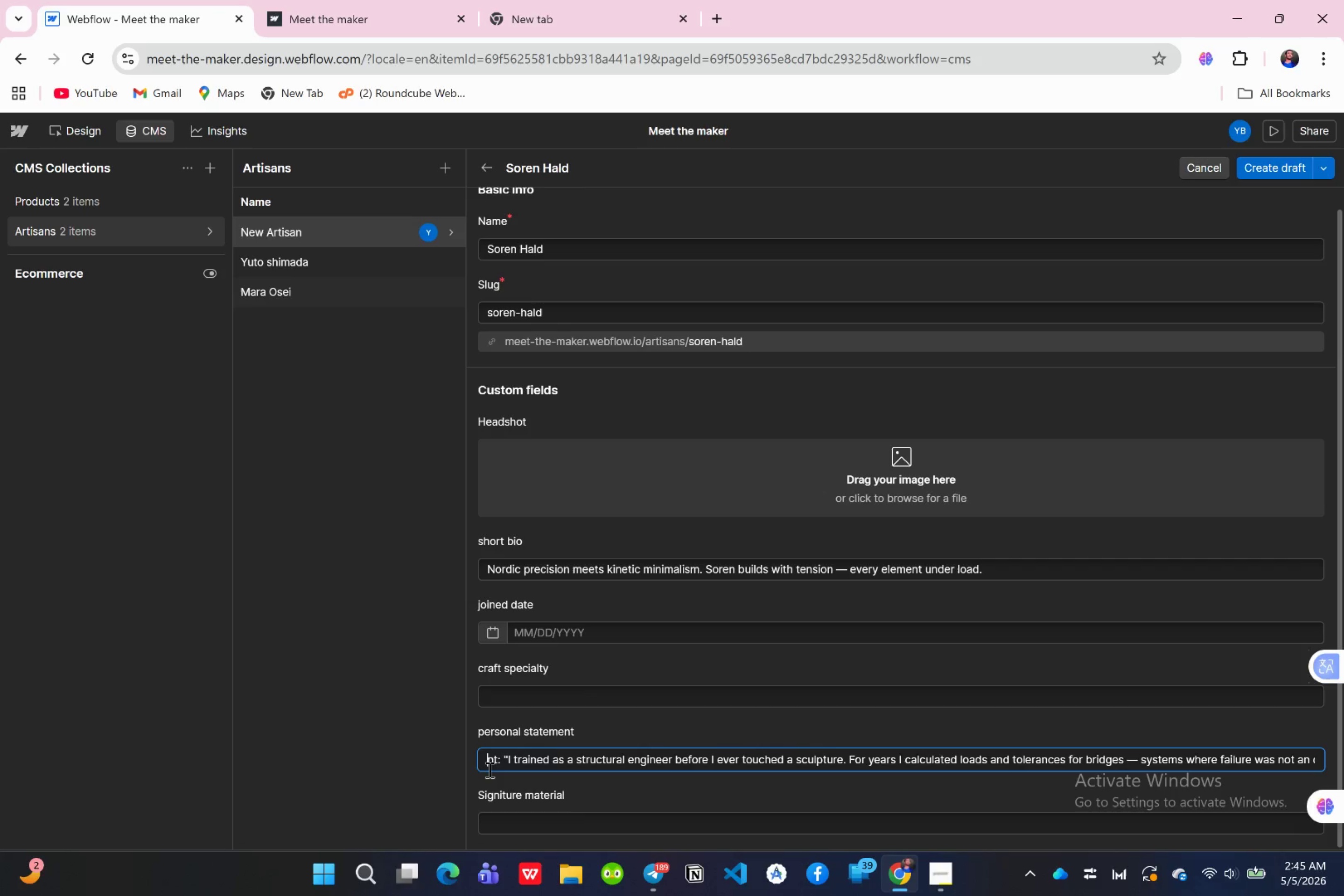 
hold_key(key=ArrowLeft, duration=1.06)
 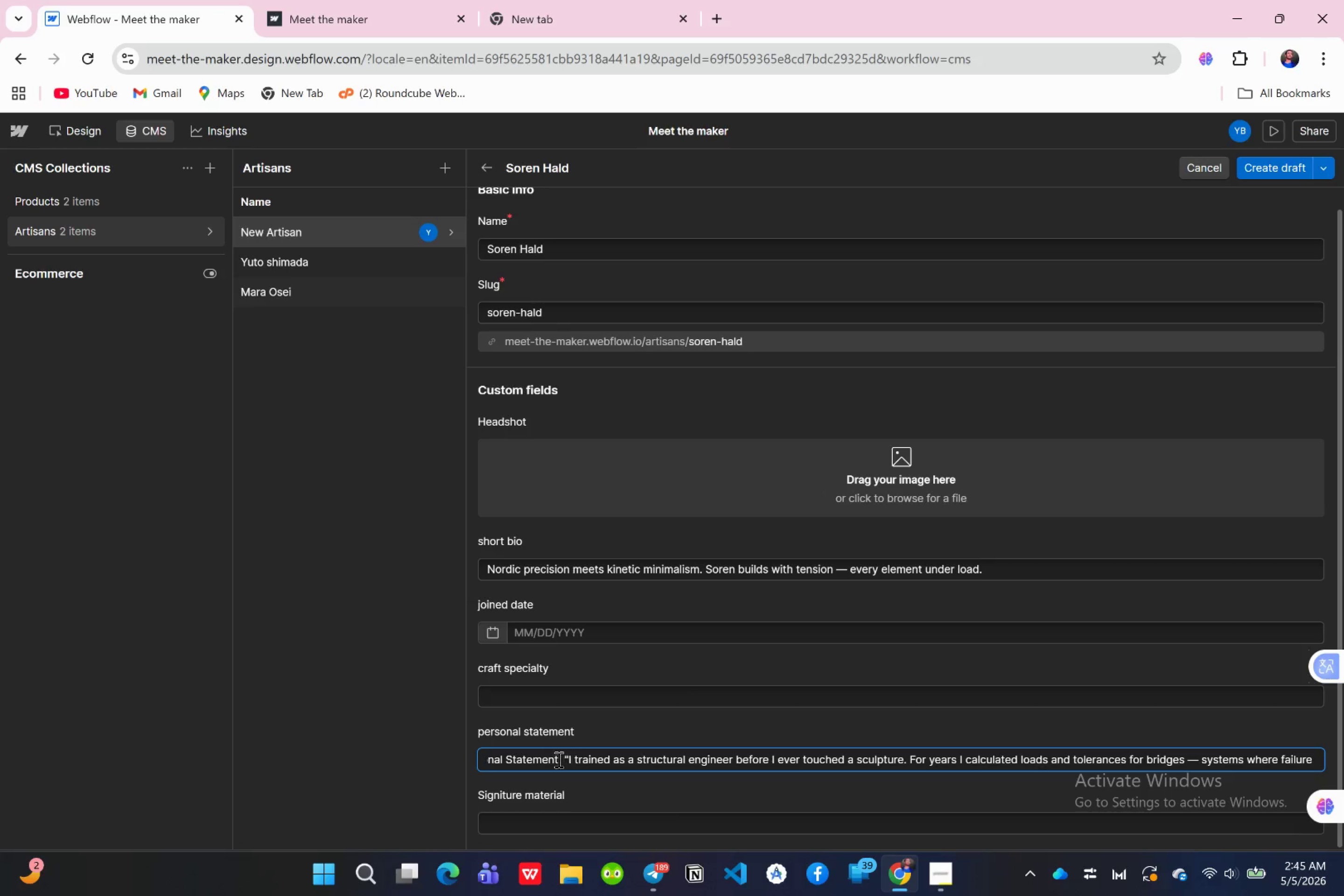 
left_click_drag(start_coordinate=[561, 759], to_coordinate=[700, 776])
 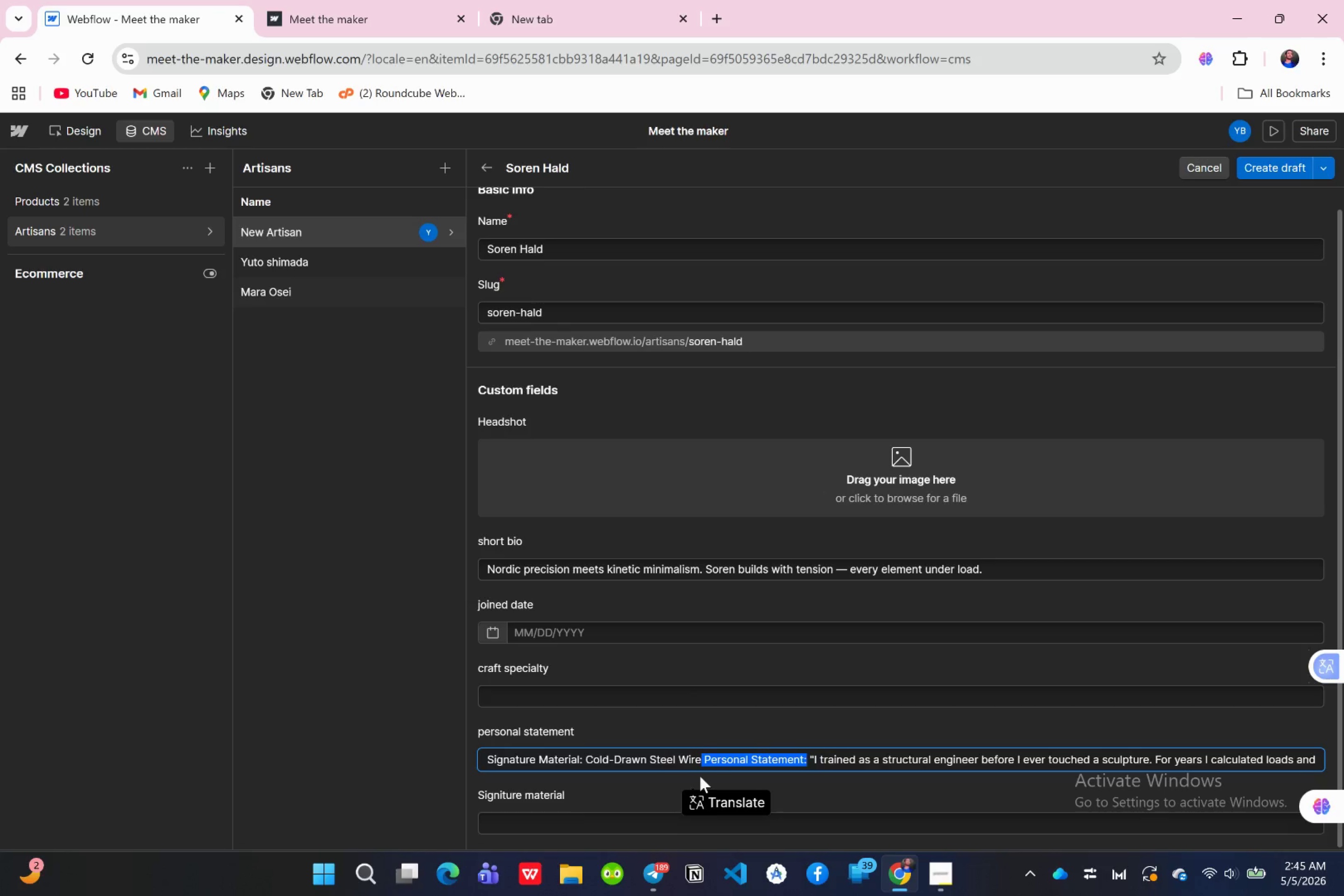 
key(Delete)
 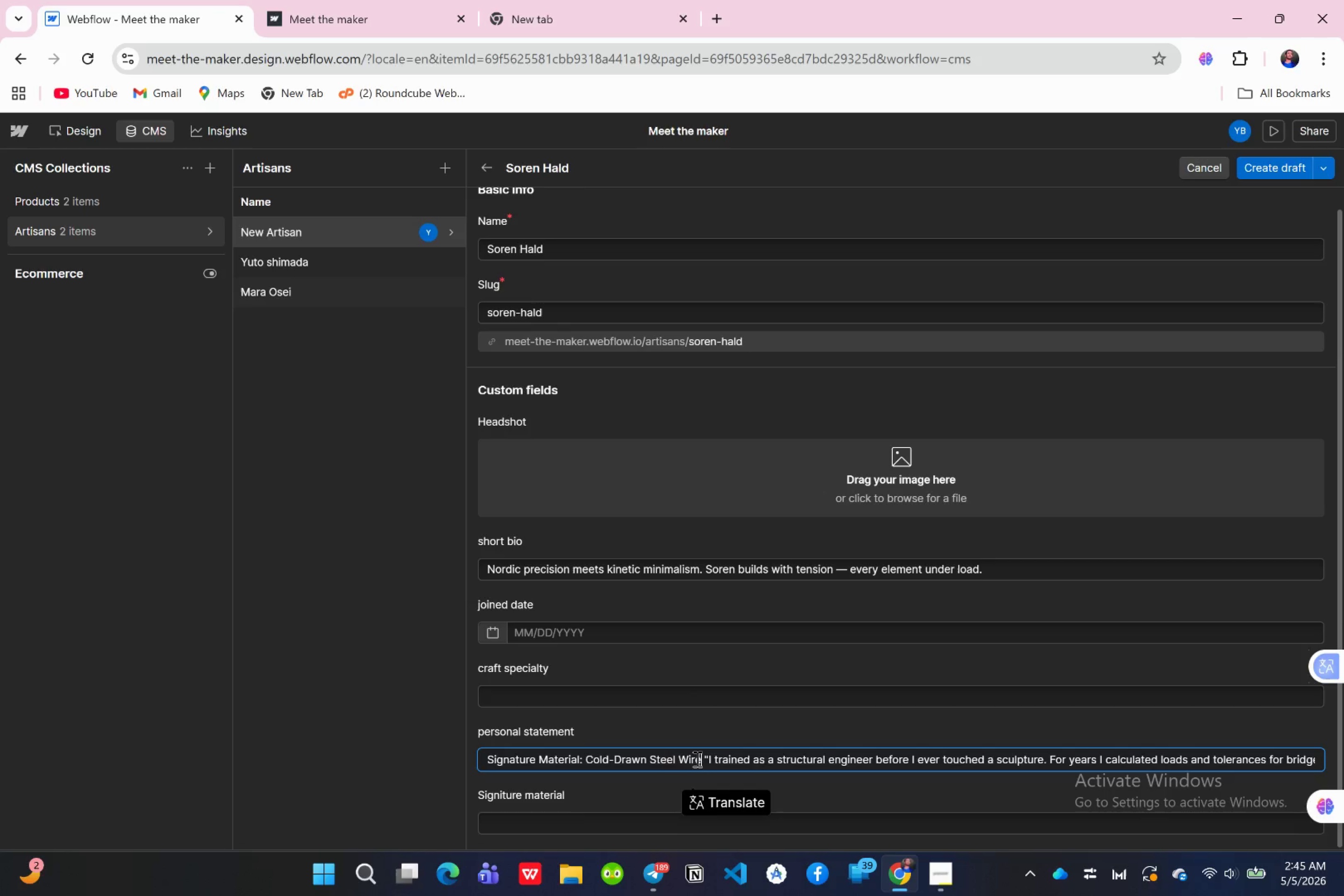 
left_click_drag(start_coordinate=[700, 759], to_coordinate=[584, 757])
 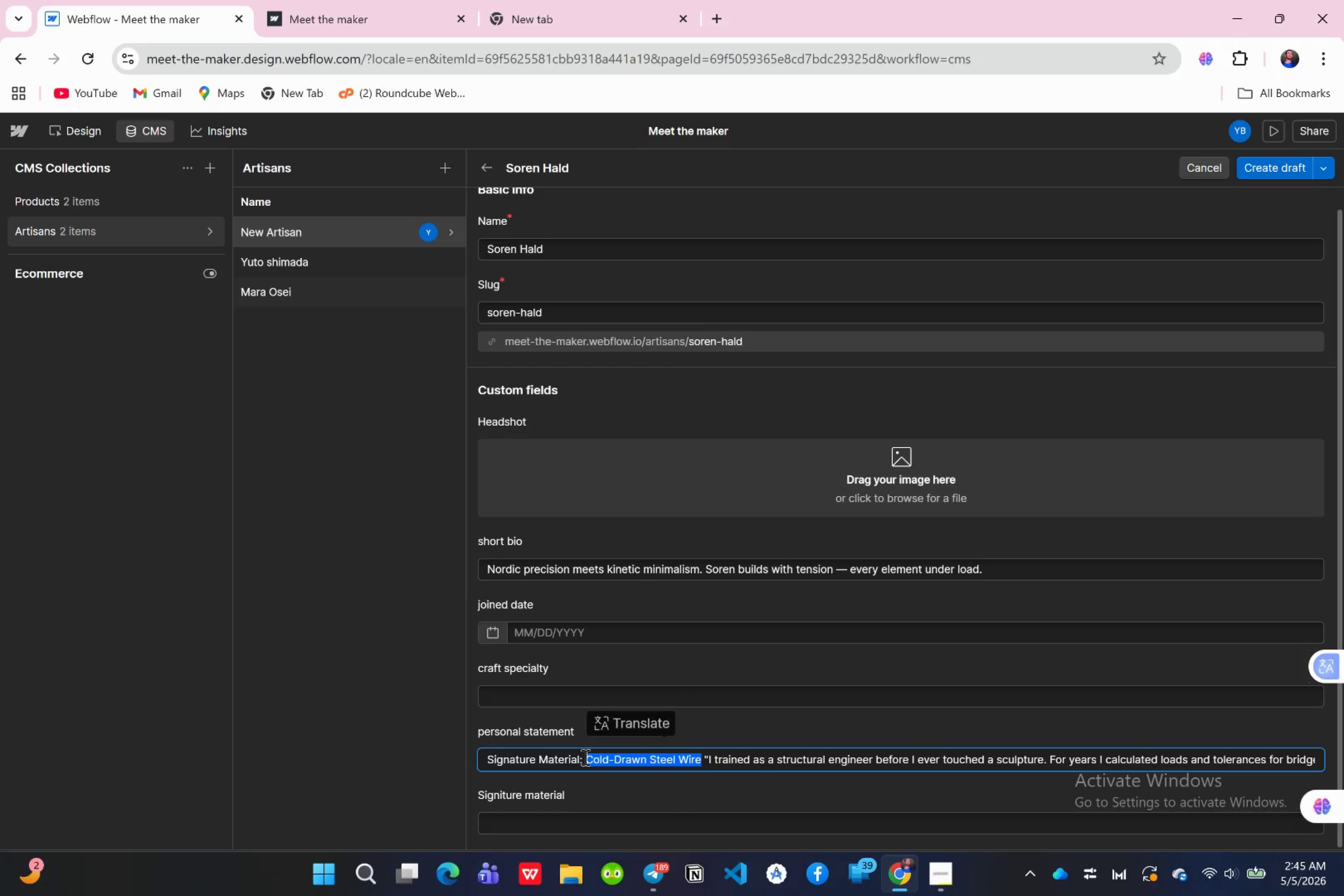 
key(Control+X)
 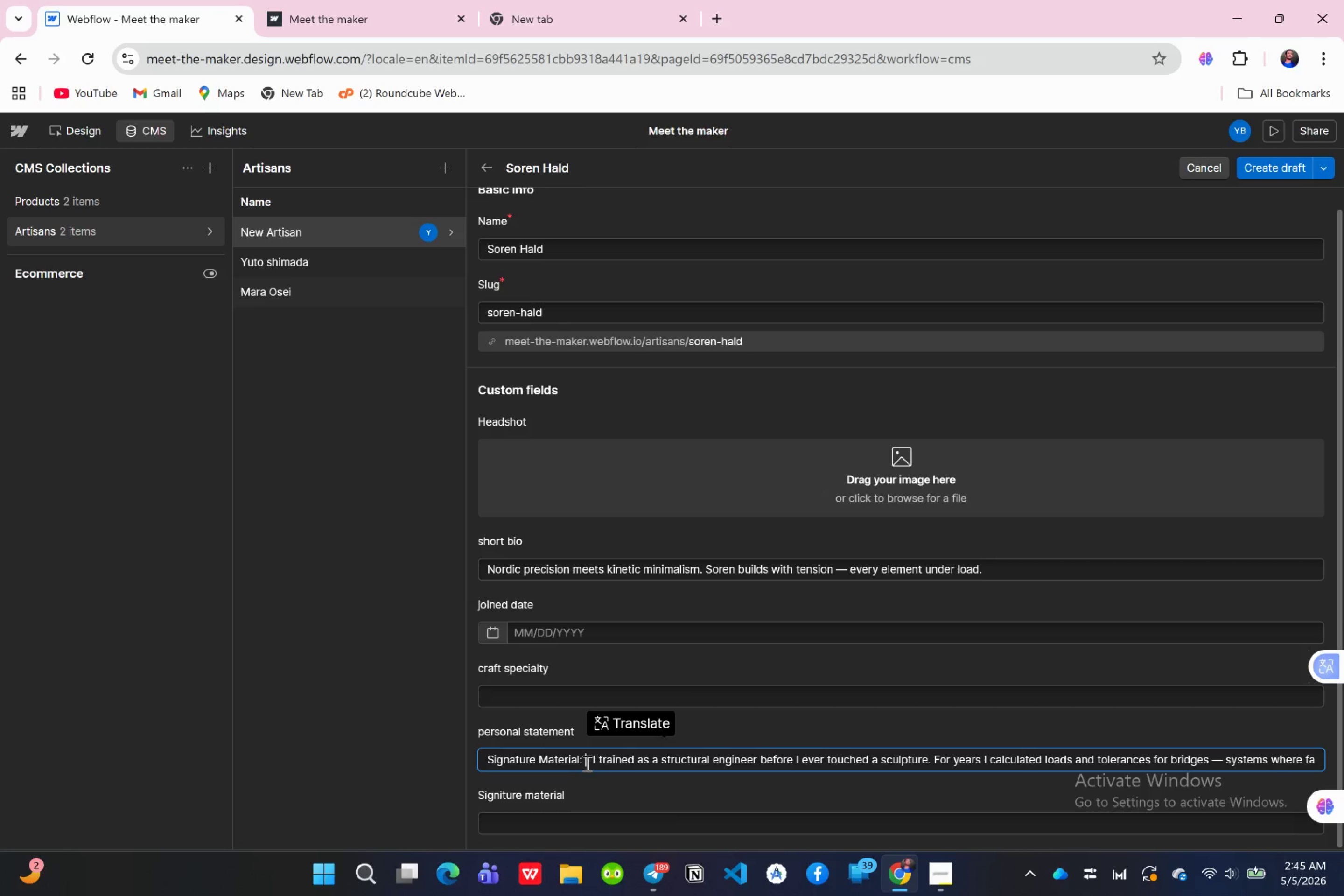 
left_click_drag(start_coordinate=[585, 760], to_coordinate=[472, 759])
 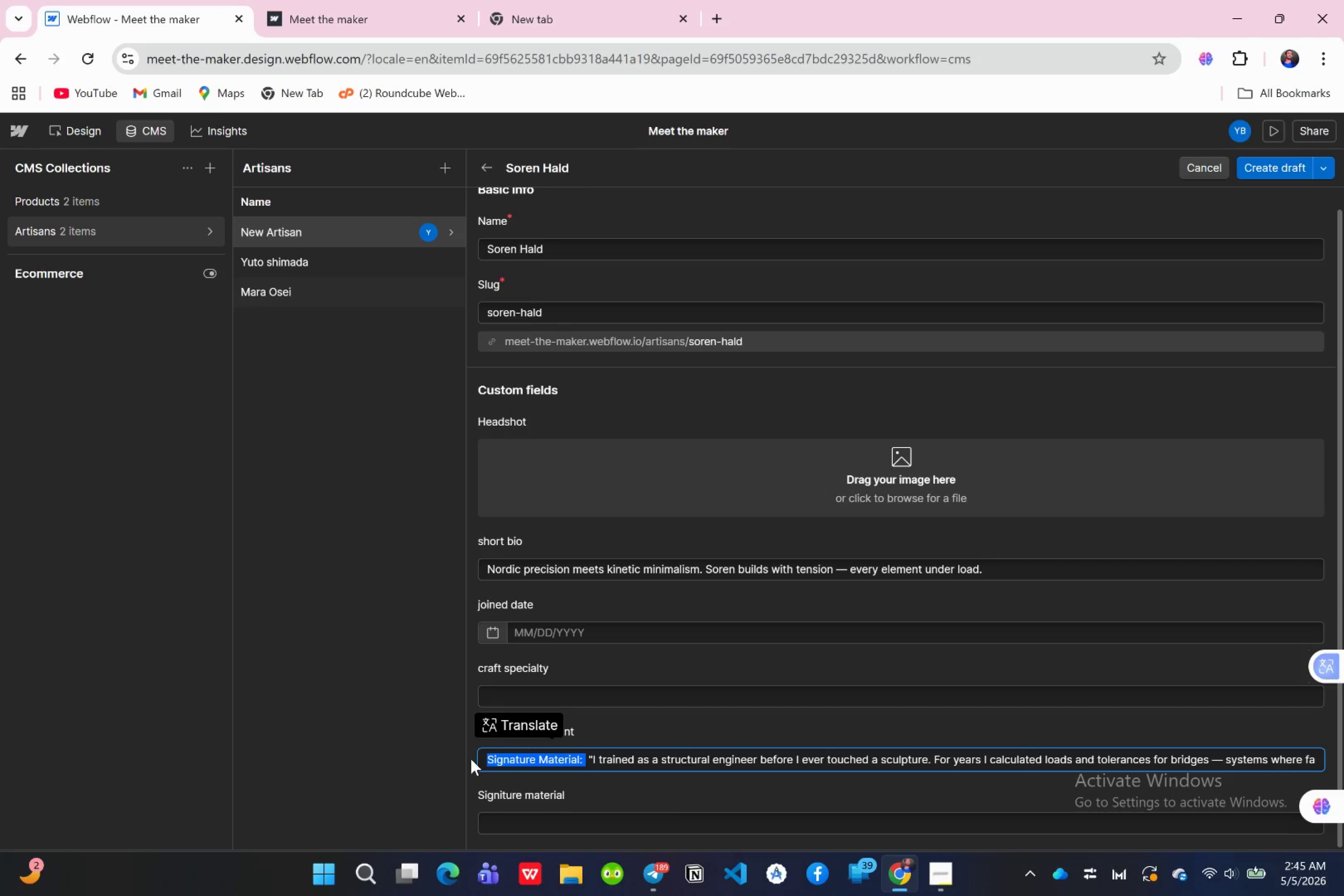 
key(Delete)
 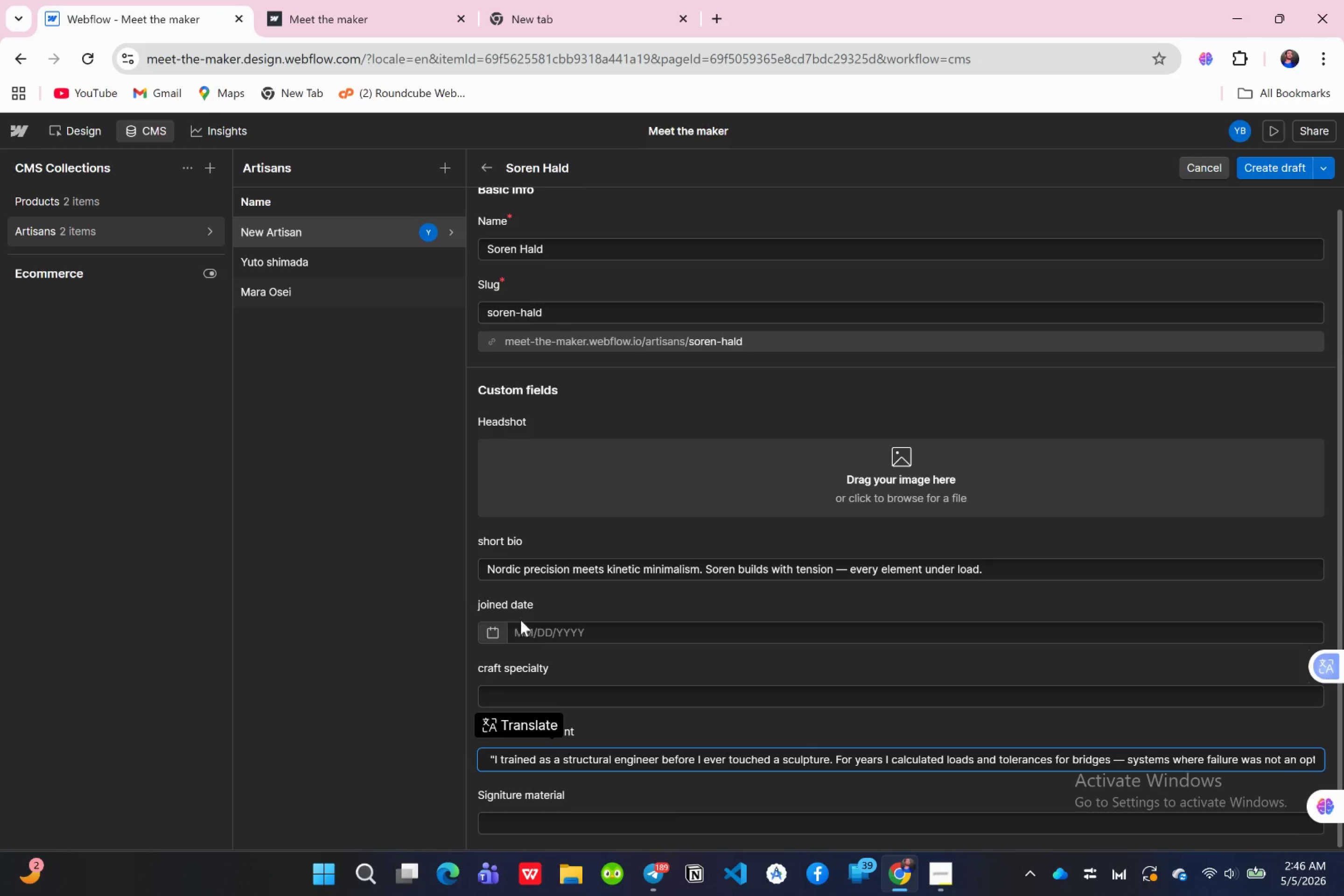 
scroll: coordinate [569, 645], scroll_direction: down, amount: 2.0
 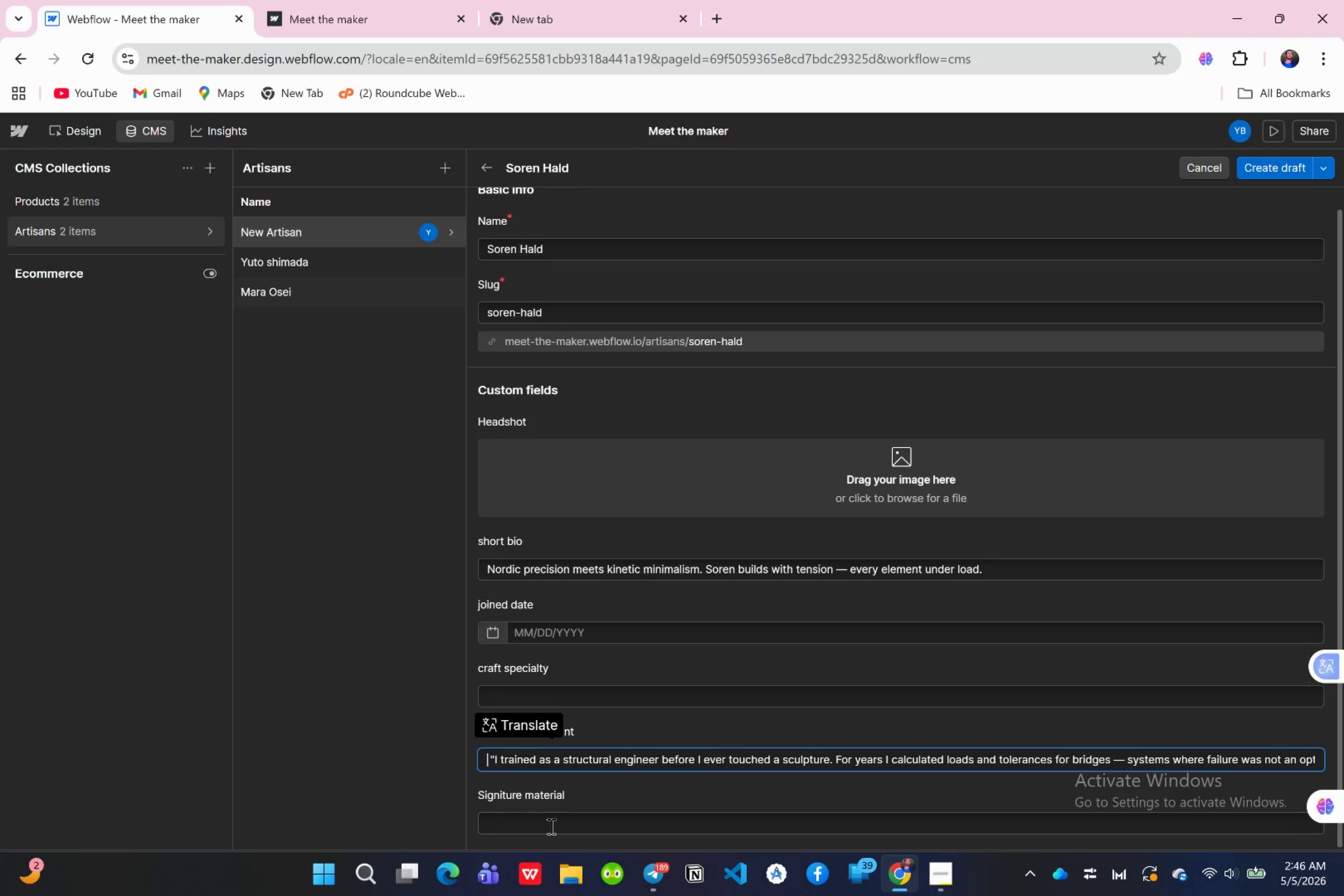 
left_click([550, 828])
 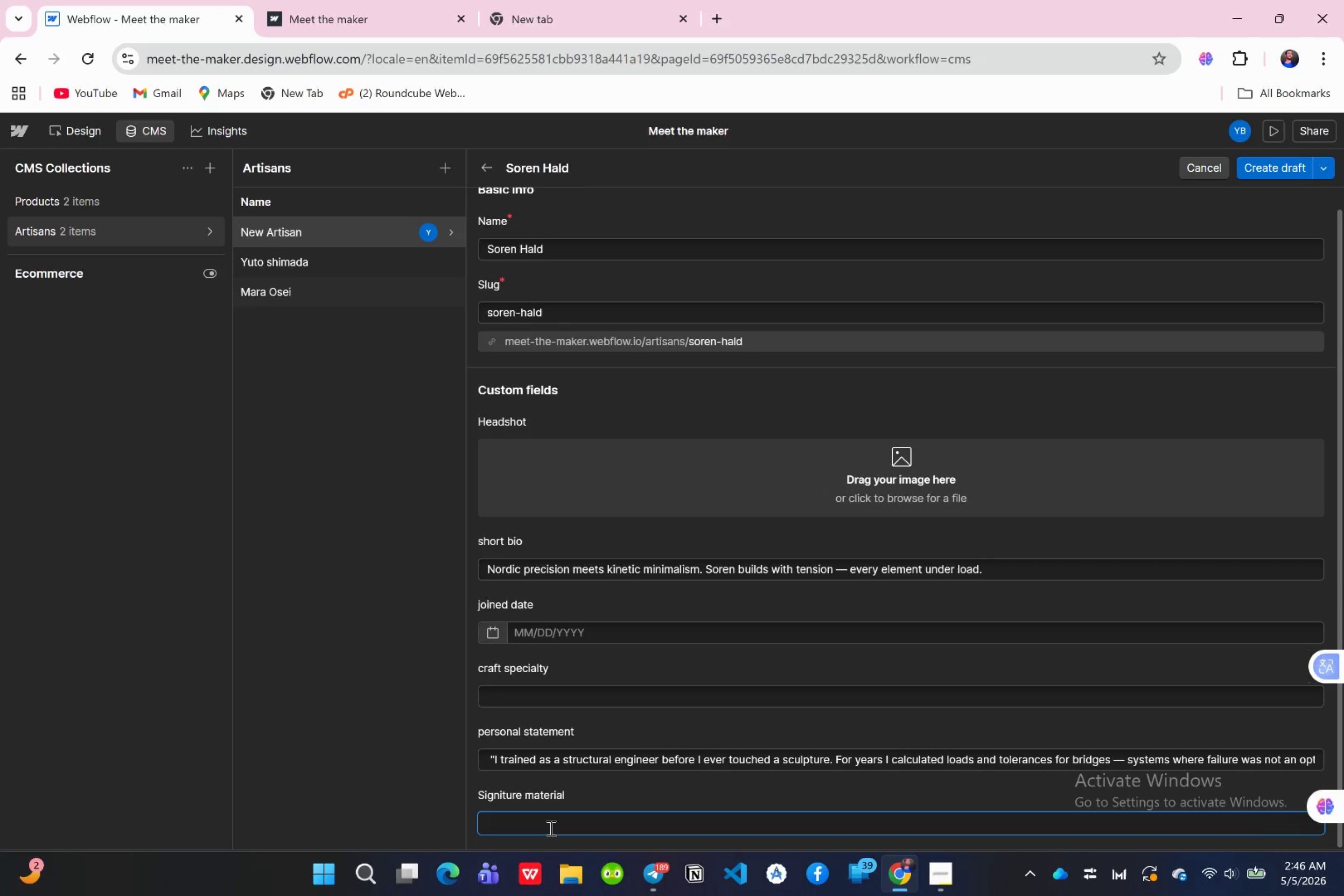 
key(Control+V)
 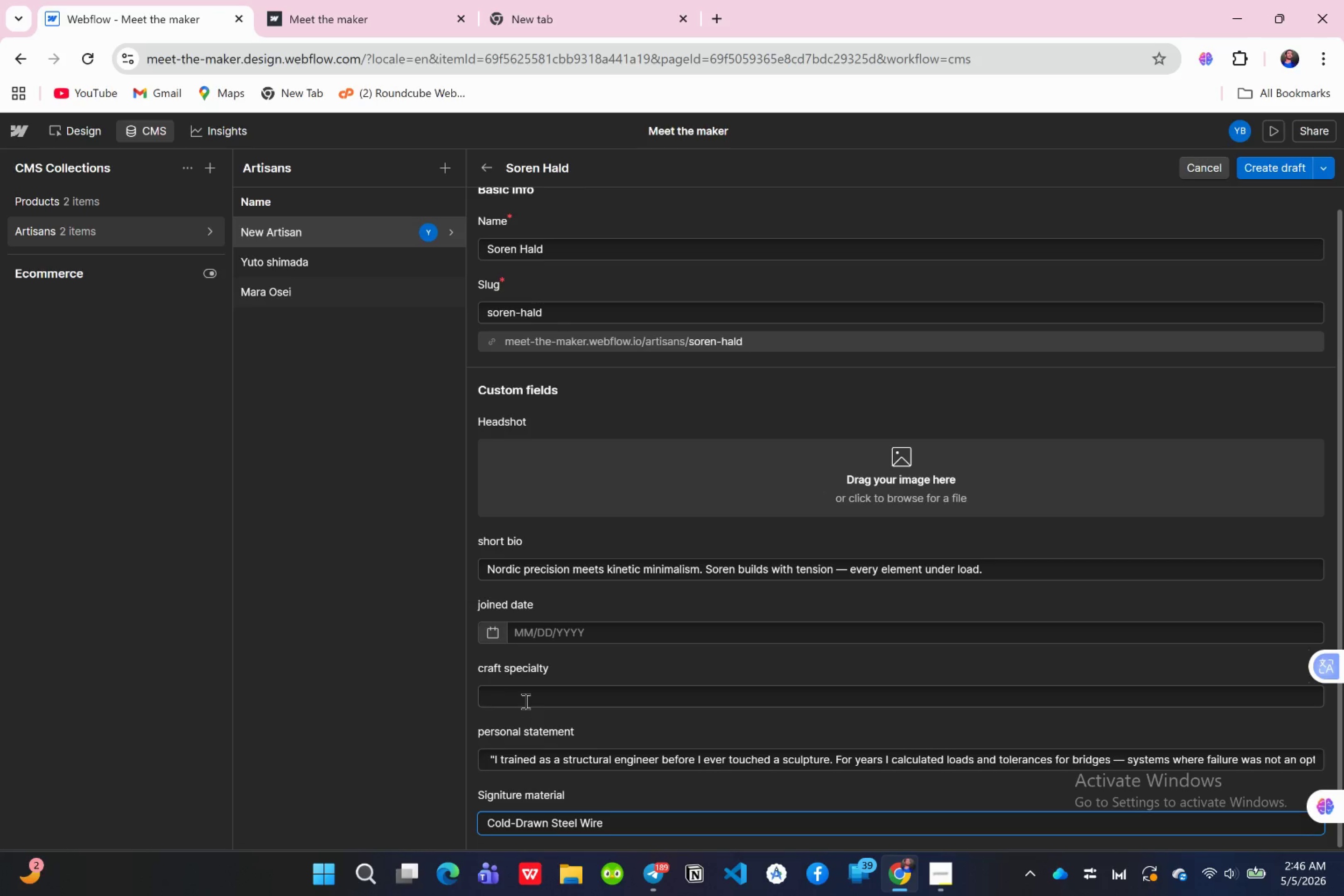 
left_click([524, 700])
 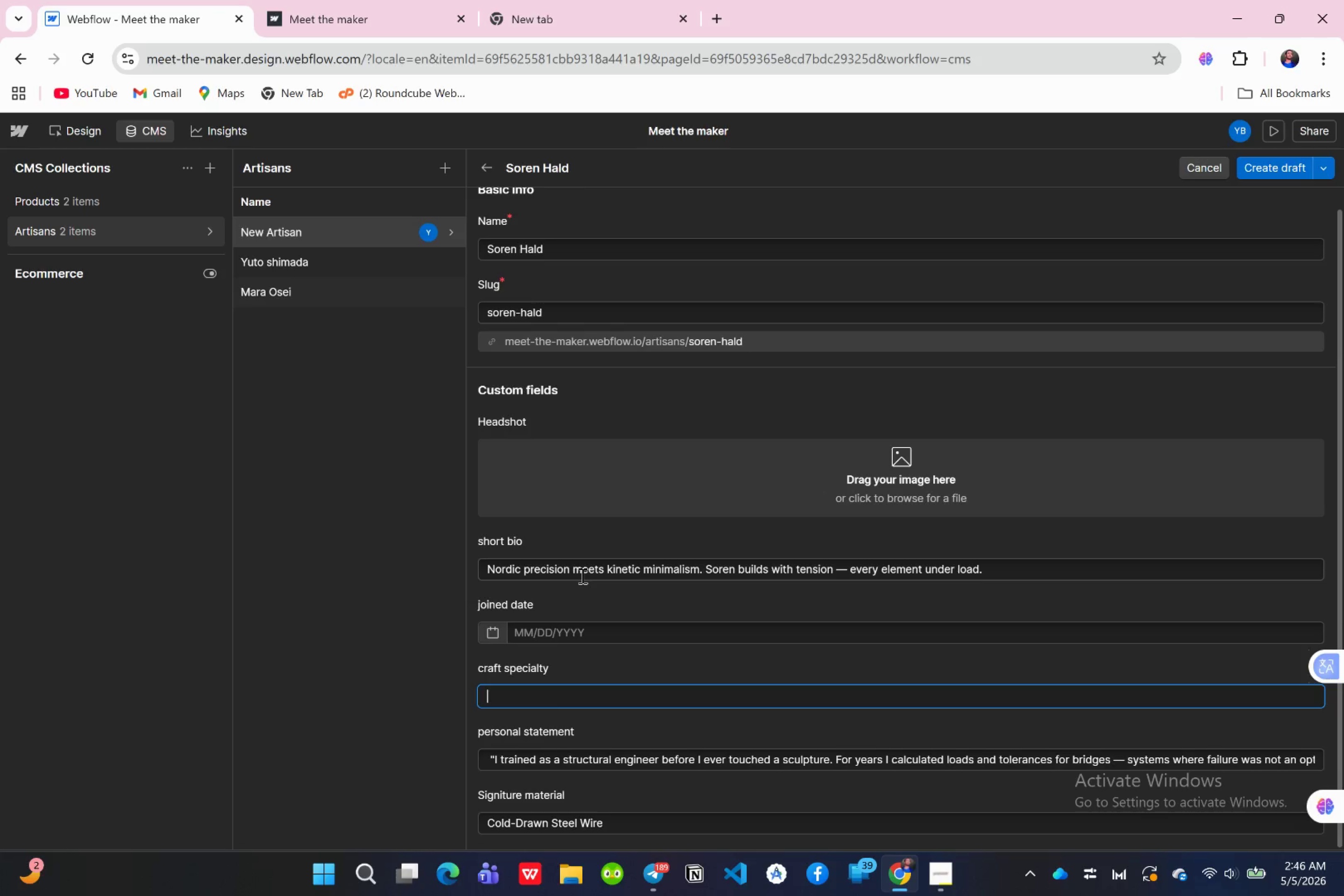 
wait(9.43)
 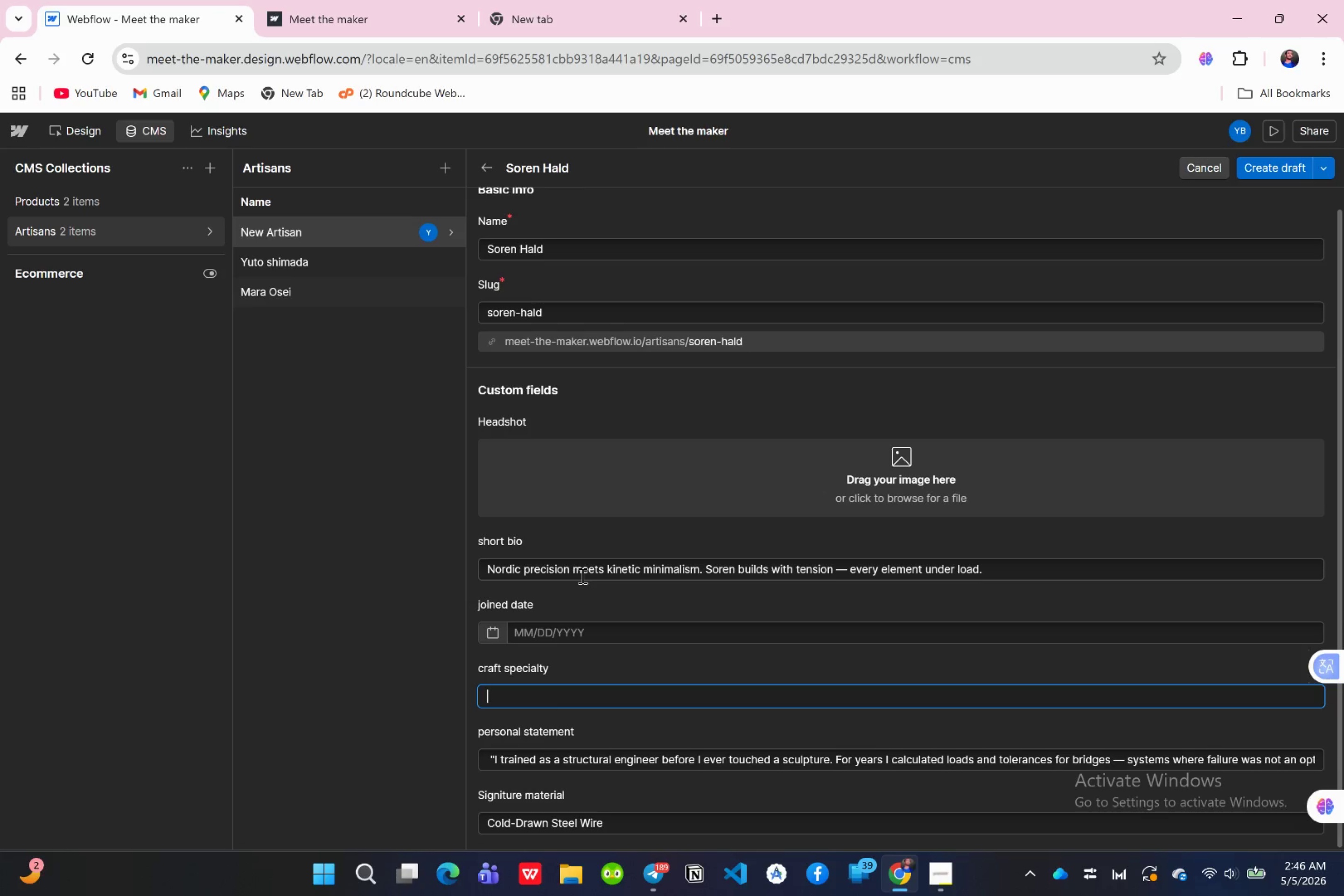 
type(Tensile Steel & )
 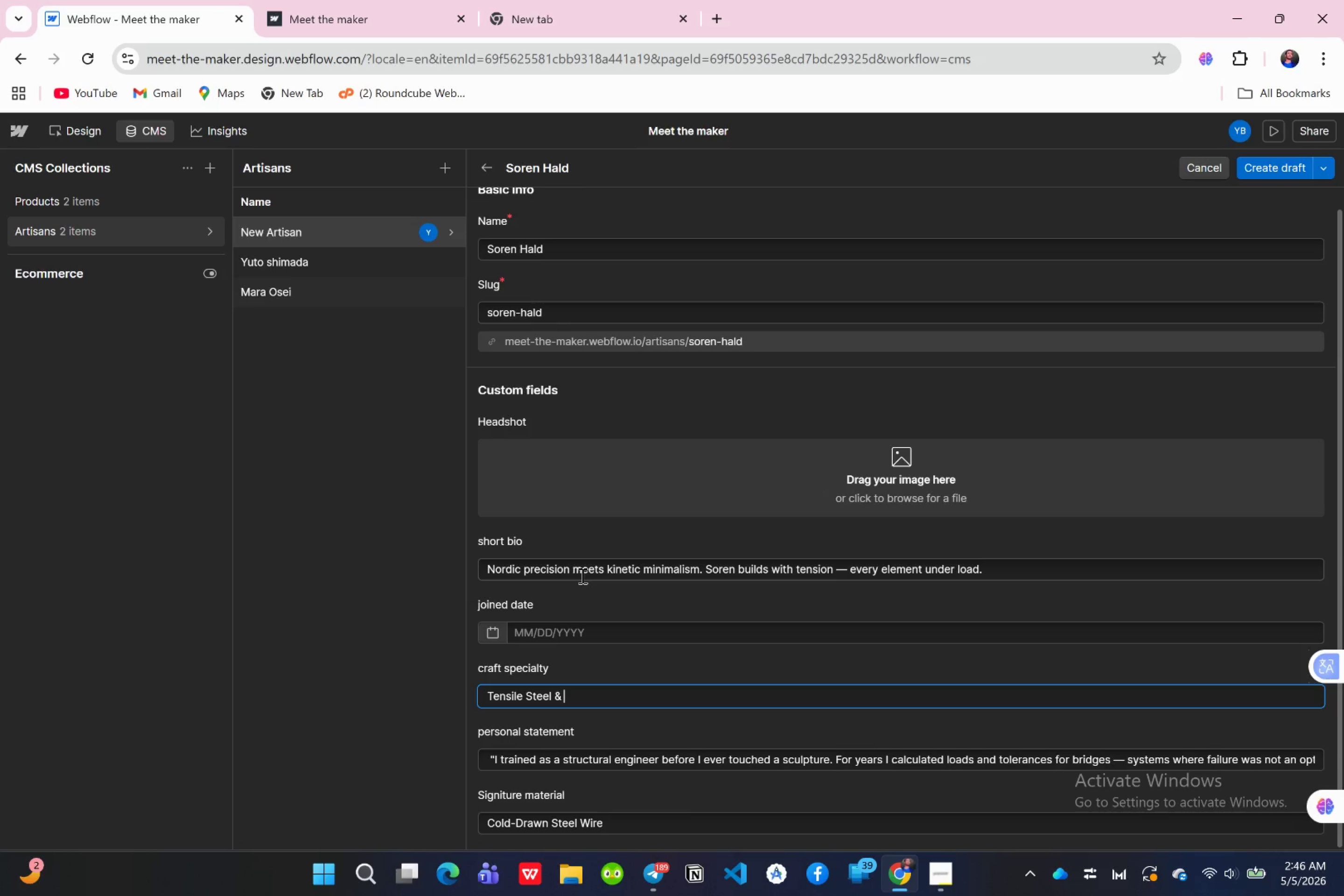 
type(Glass )
key(Backspace)
 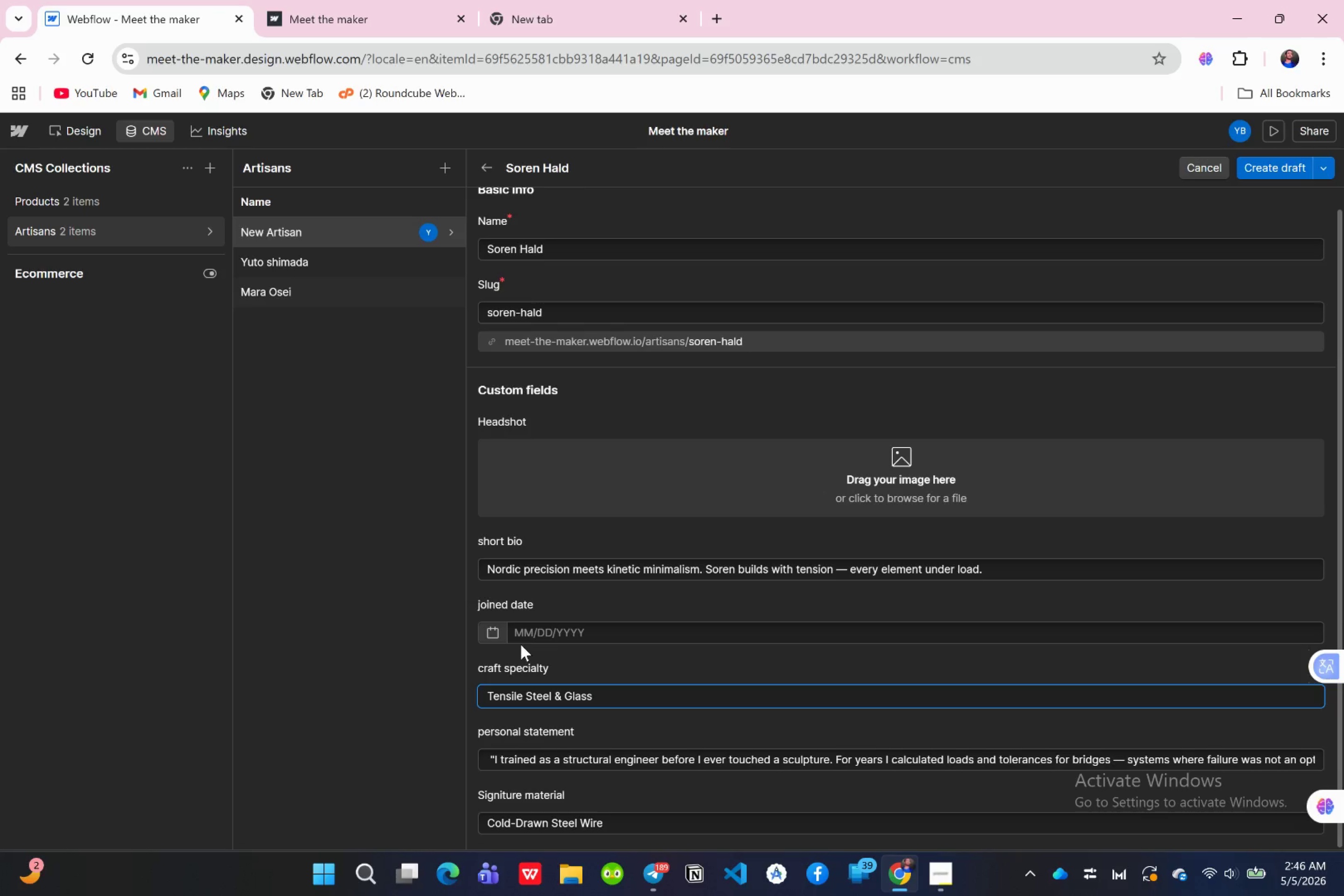 
left_click([514, 636])
 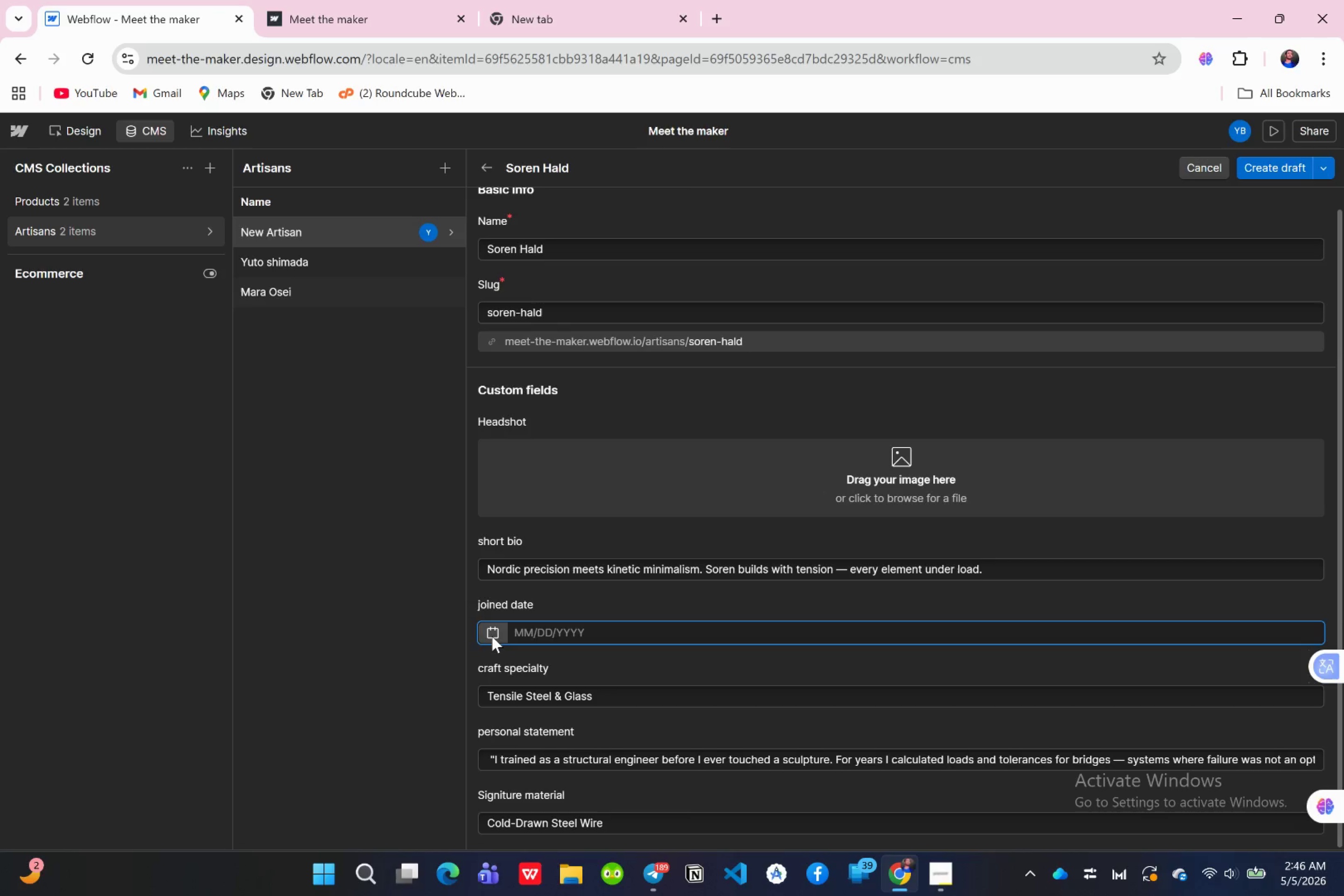 
left_click([492, 636])
 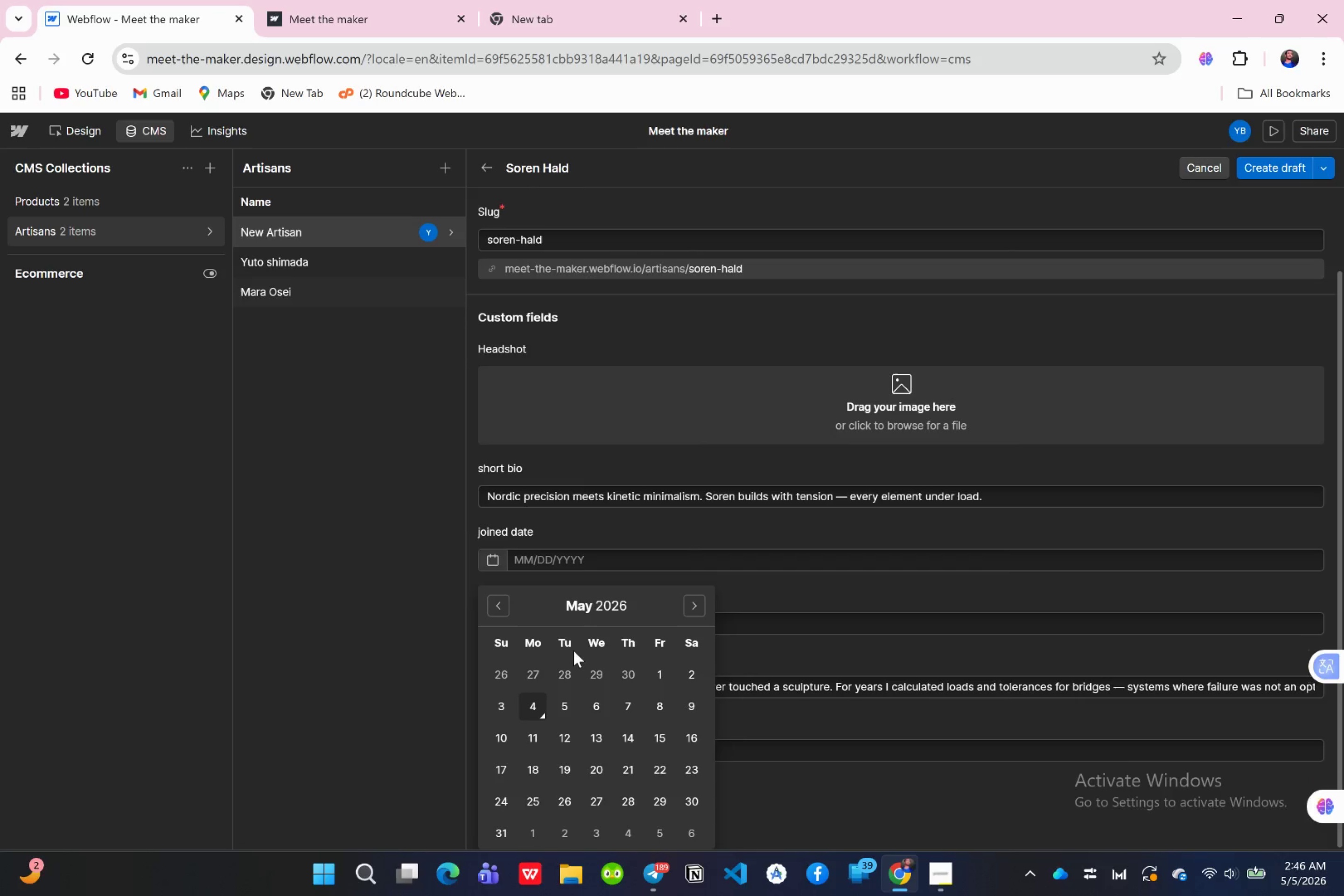 
wait(6.45)
 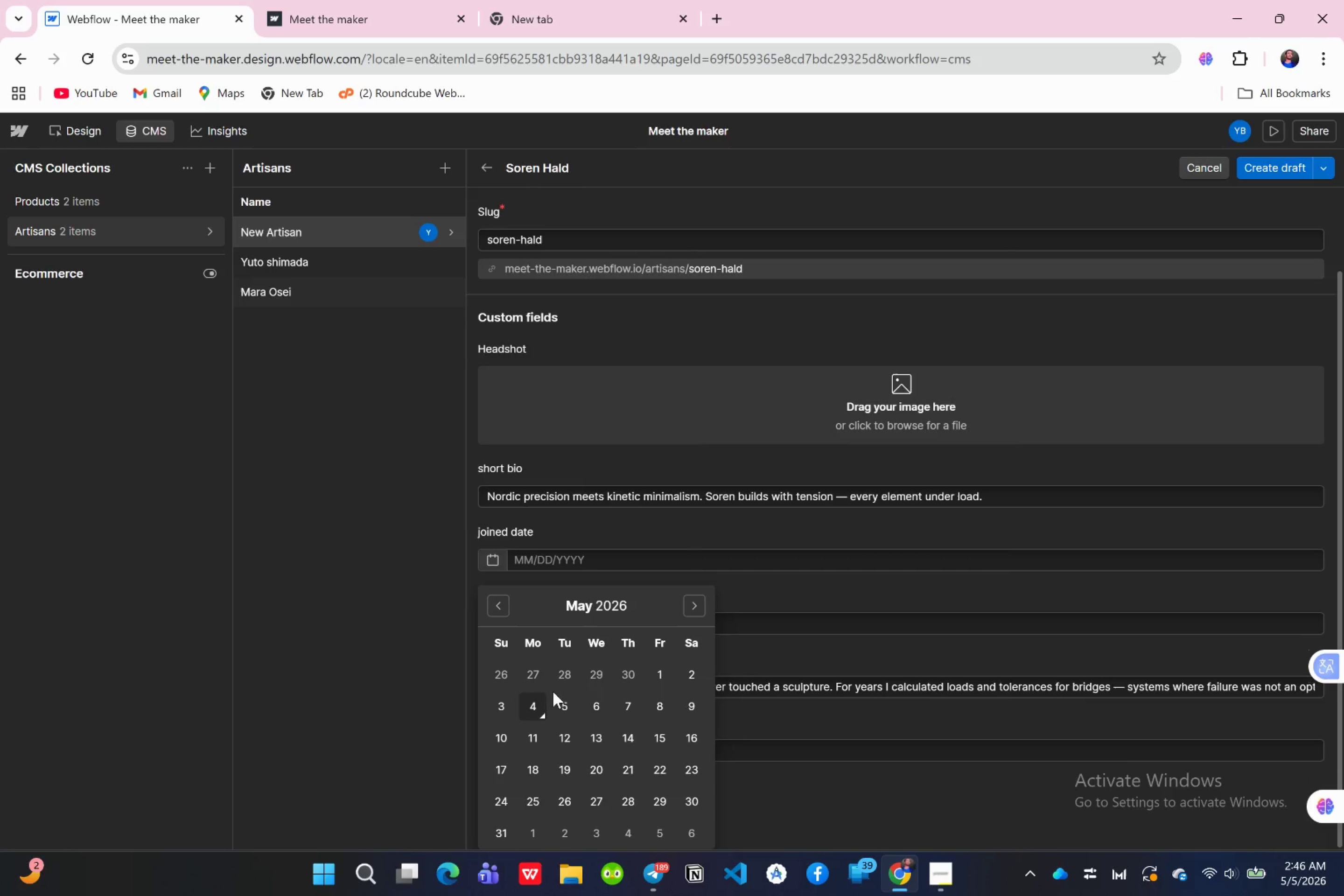 
left_click([538, 701])
 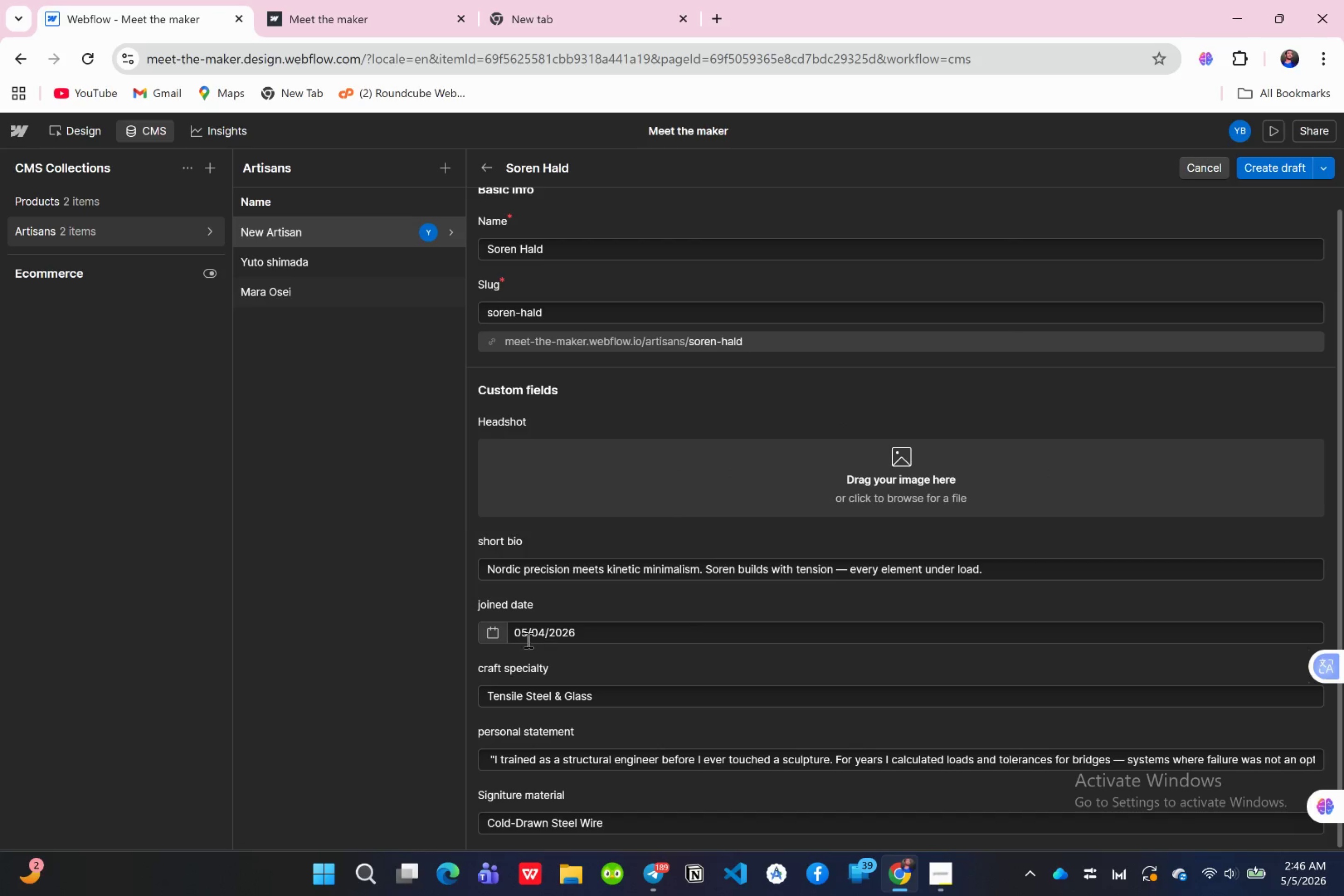 
left_click([488, 634])
 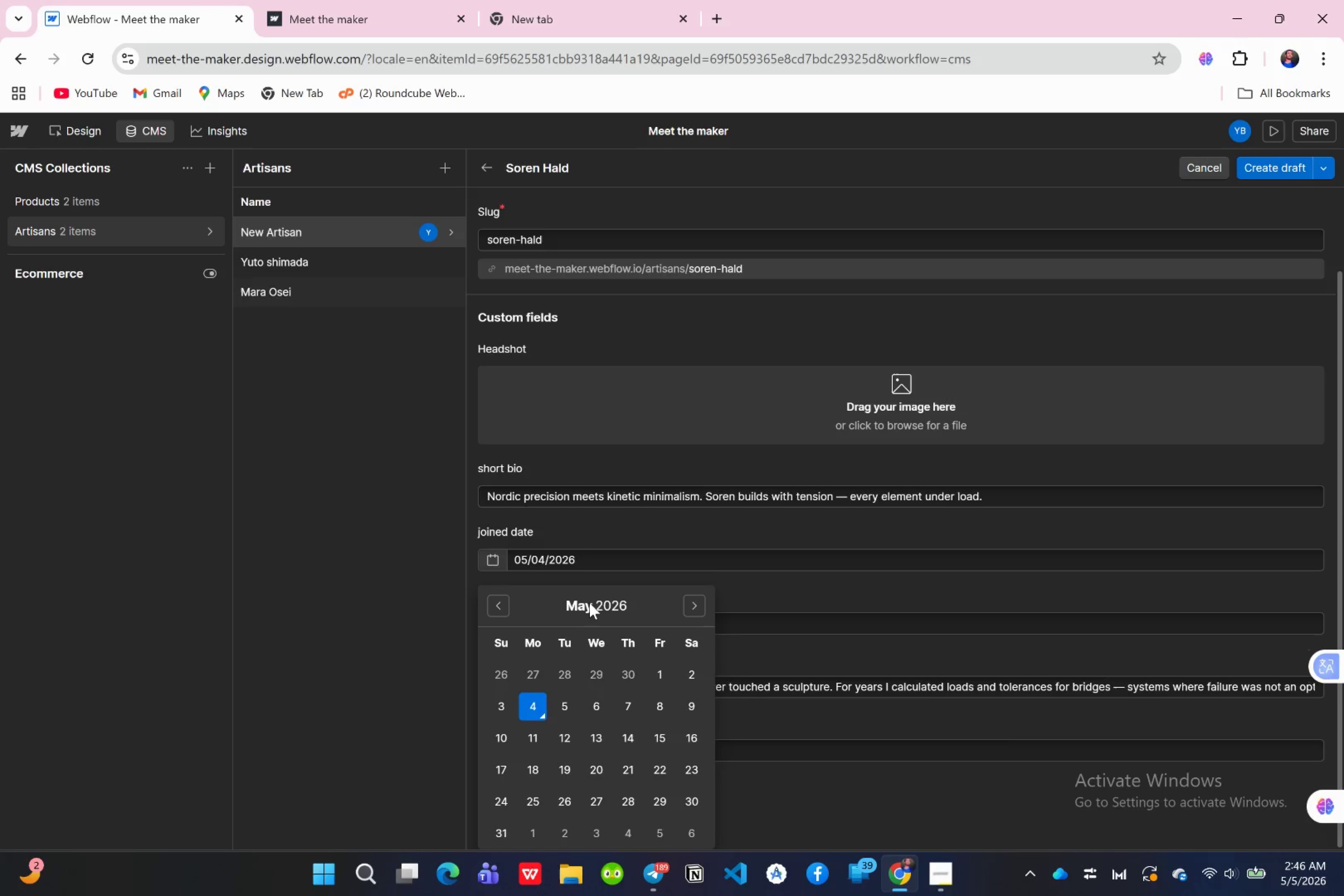 
left_click([607, 601])
 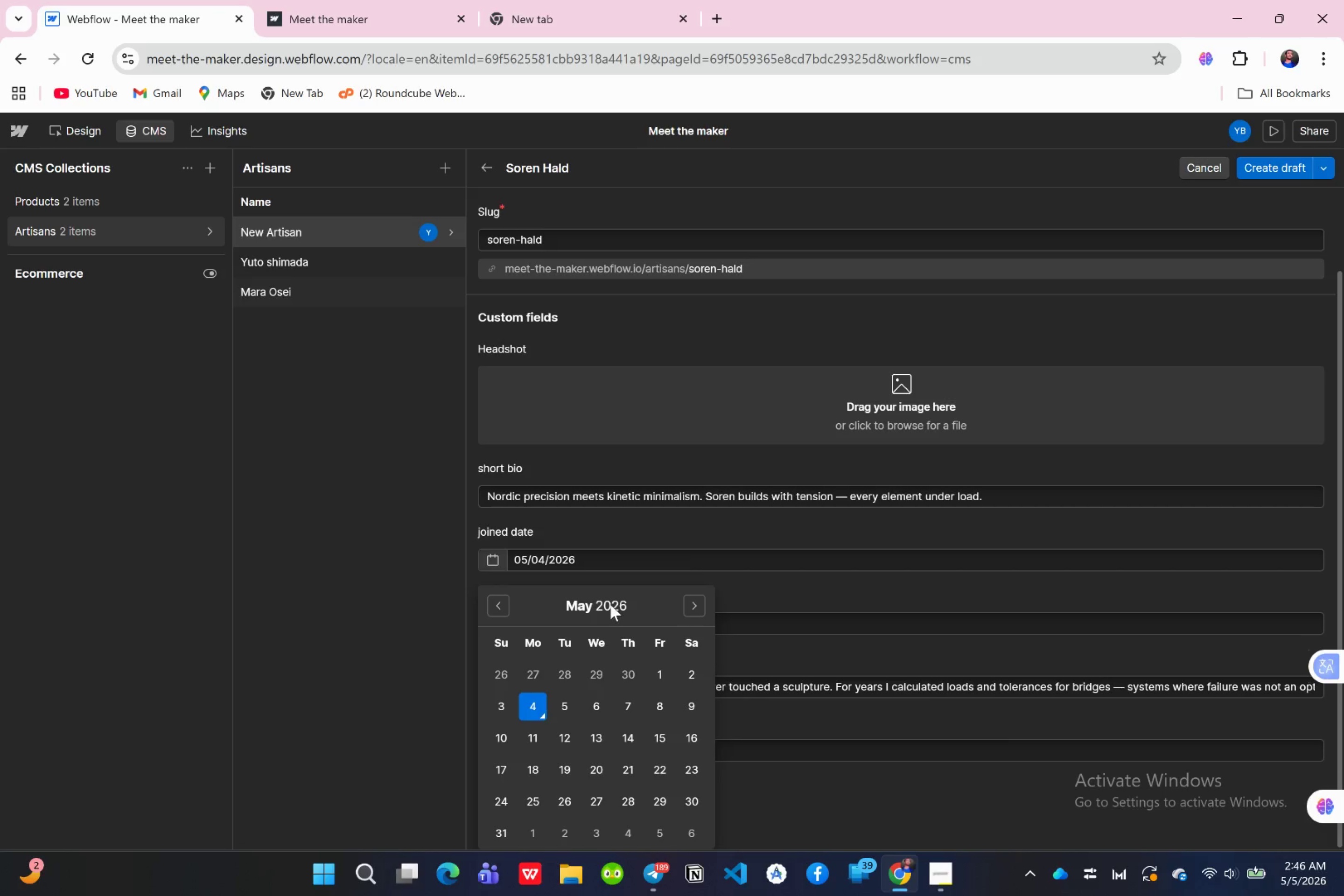 
left_click([610, 602])
 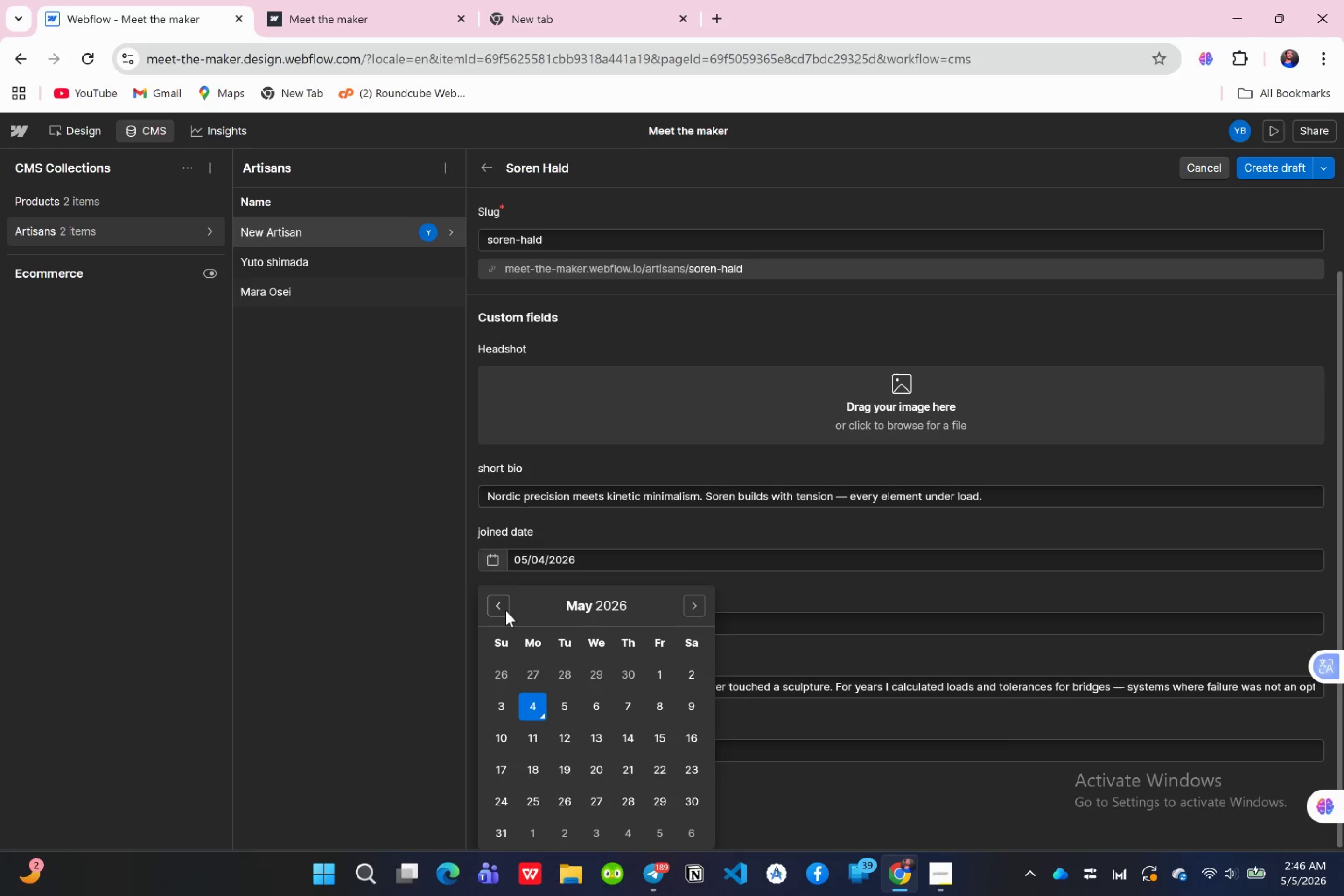 
left_click([505, 610])
 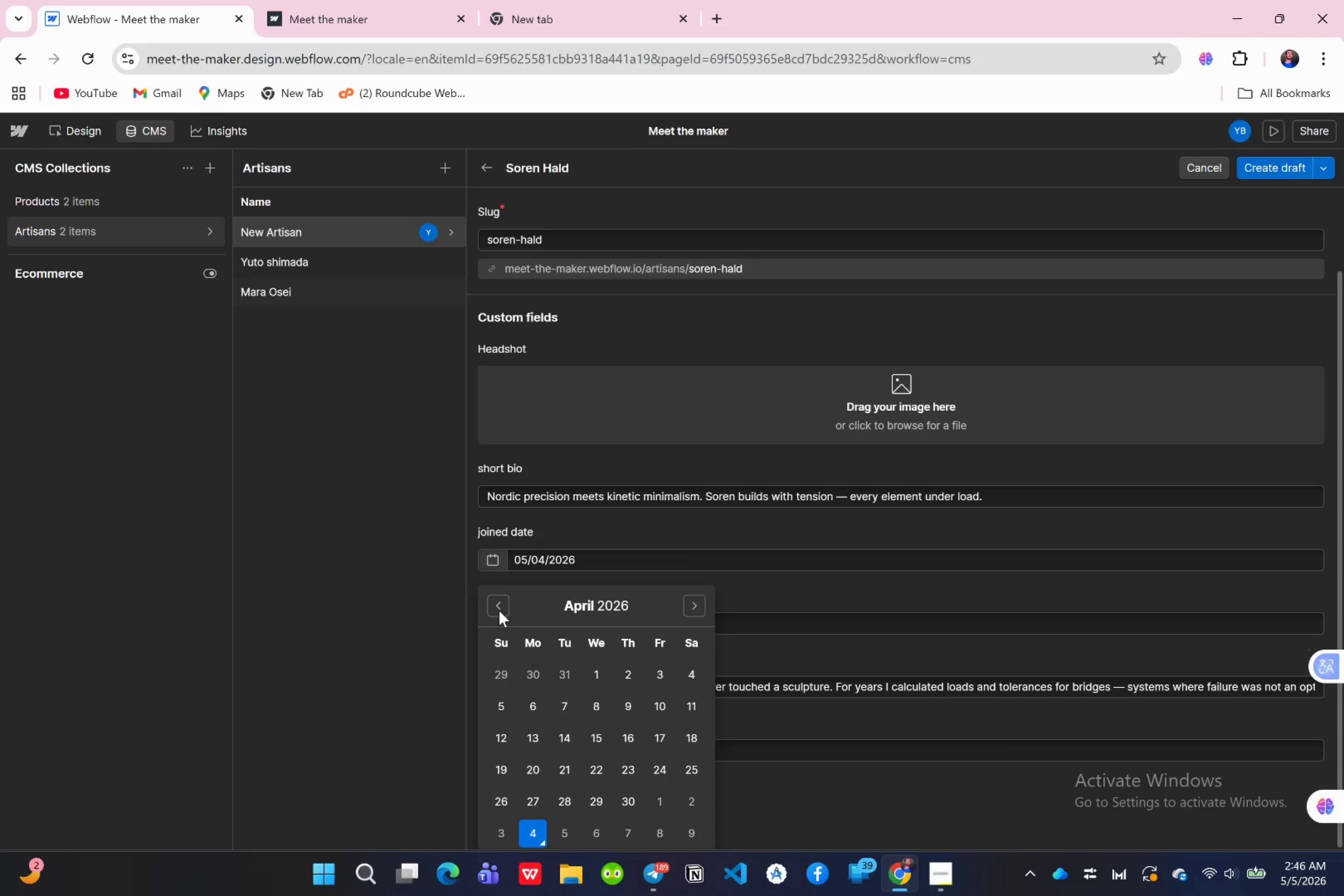 
double_click([499, 610])
 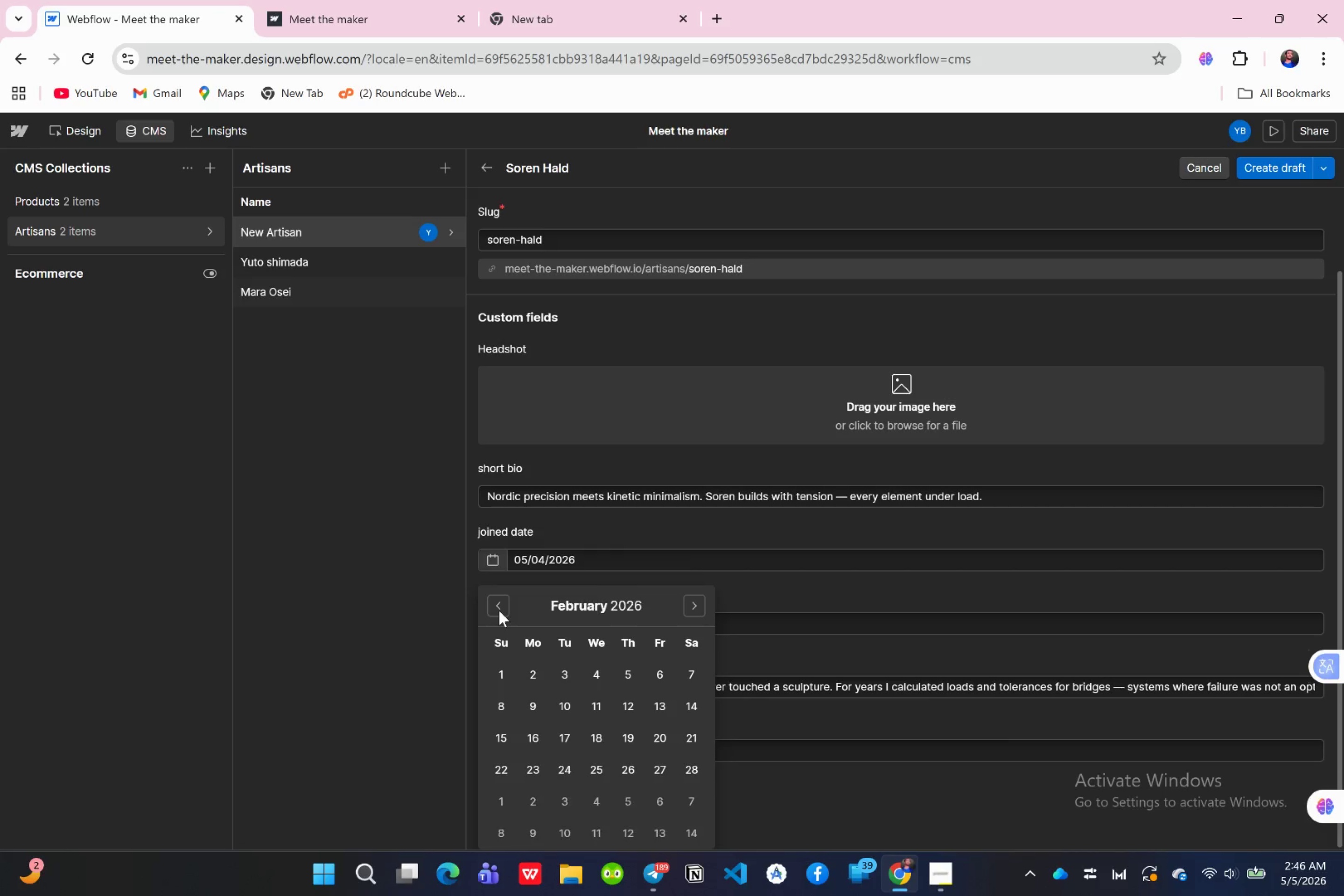 
triple_click([499, 610])
 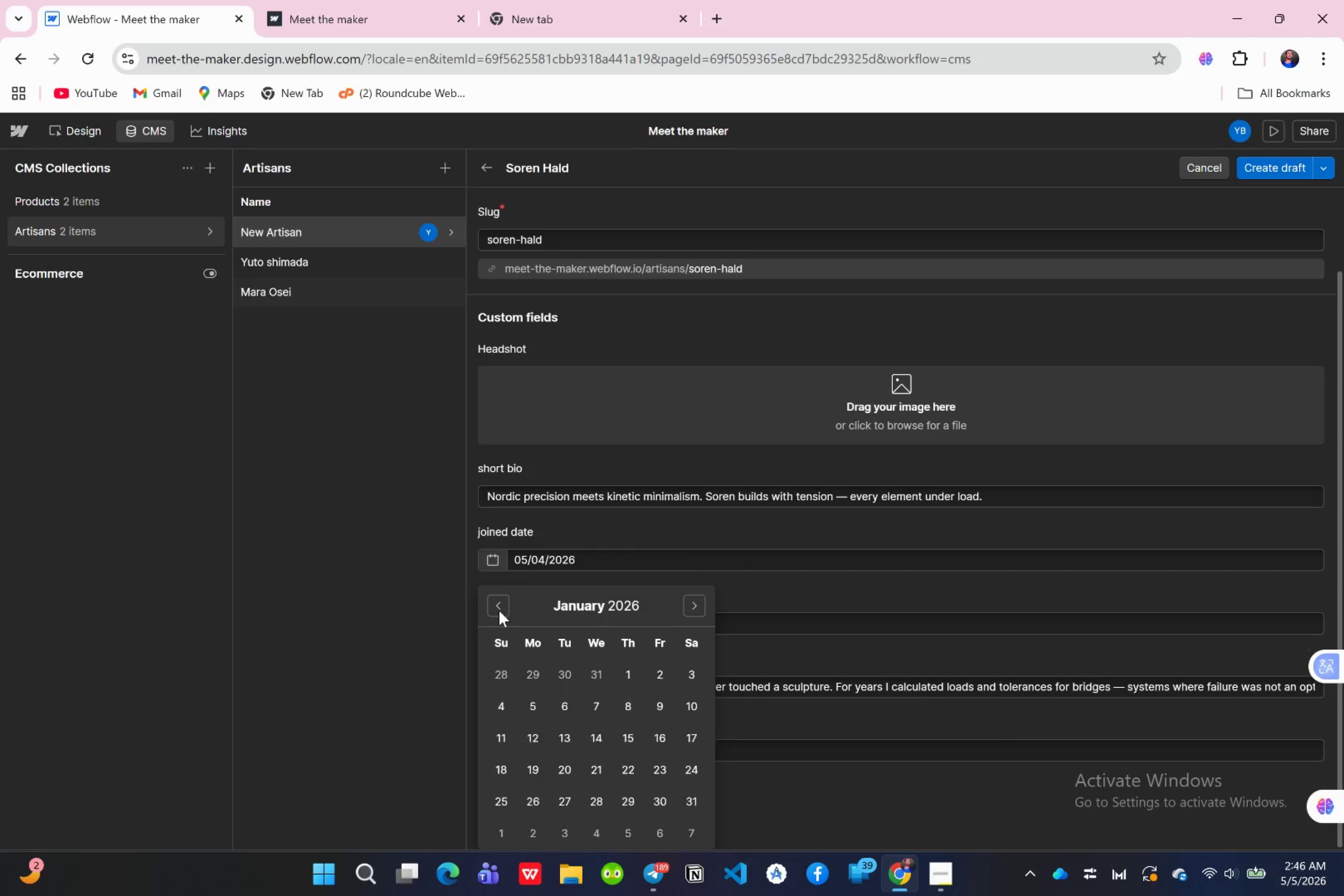 
triple_click([499, 610])
 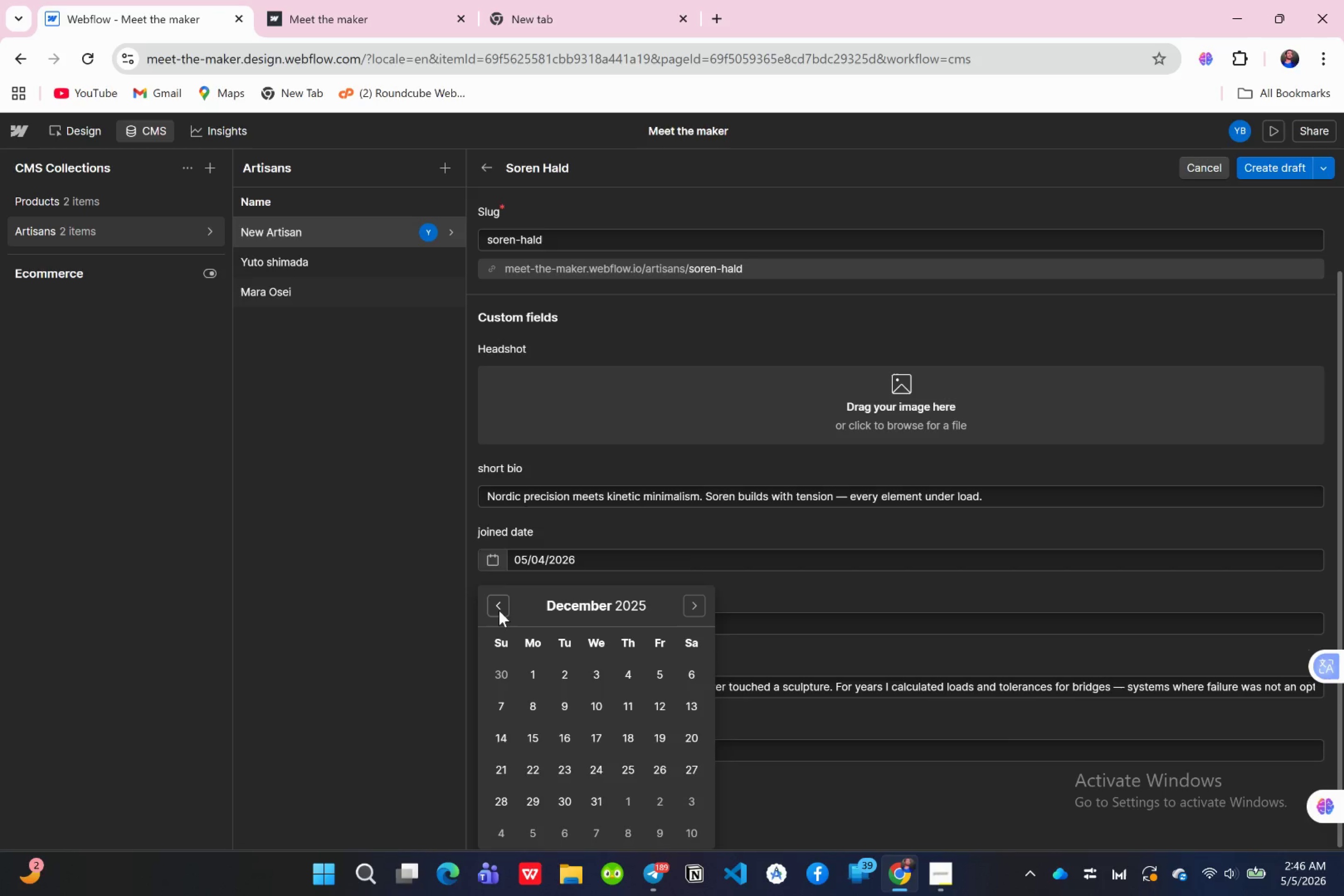 
triple_click([499, 610])
 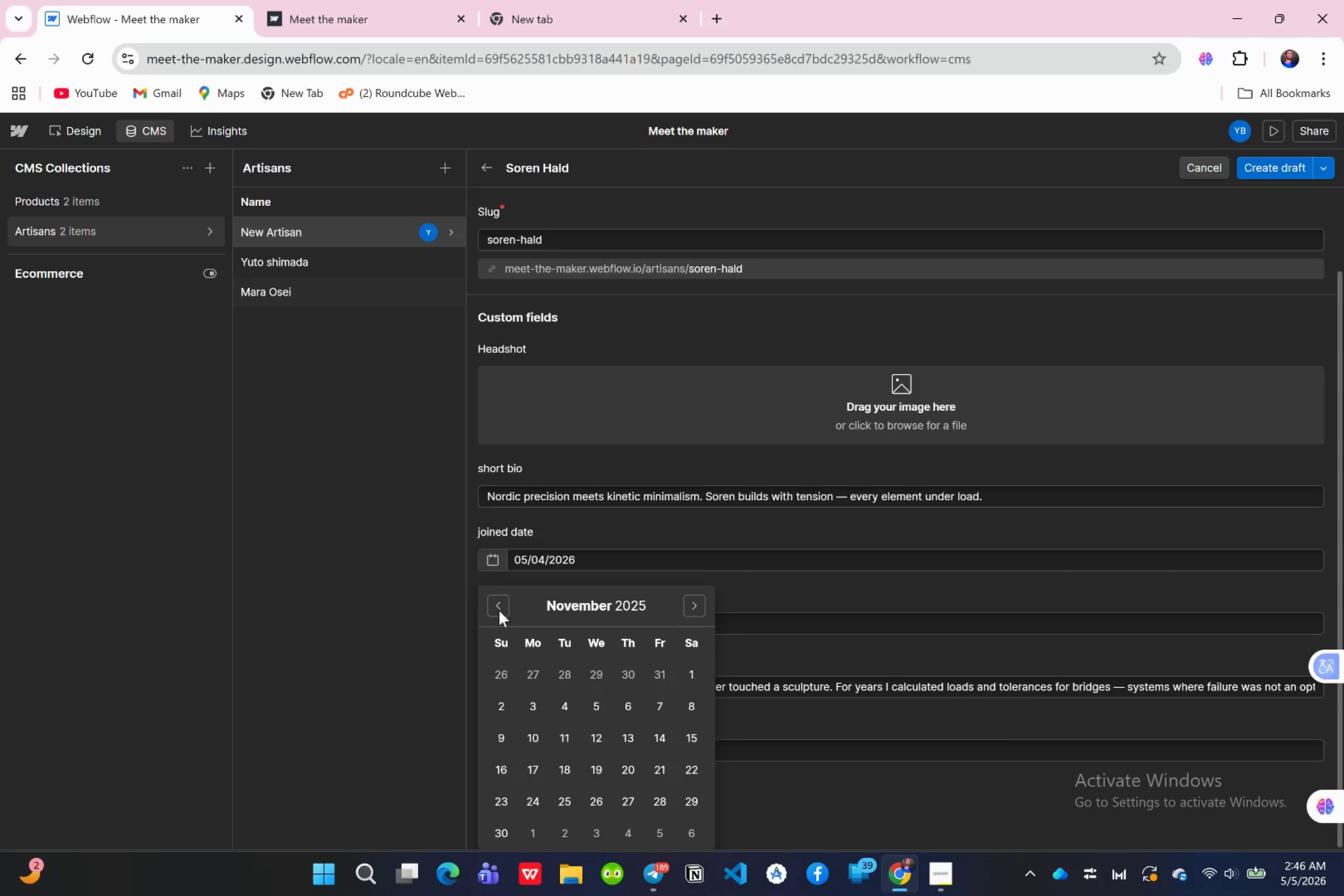 
triple_click([499, 610])
 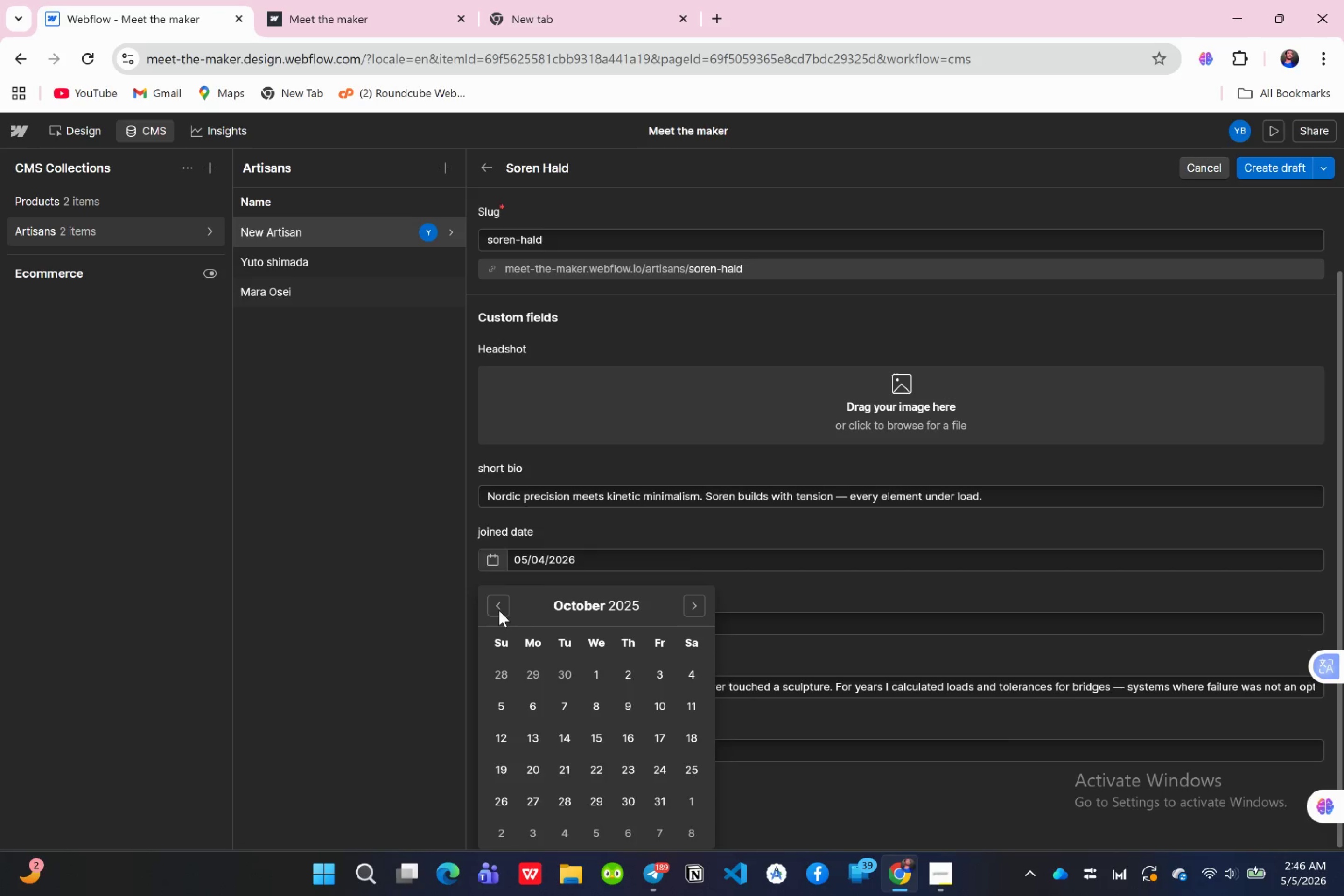 
left_click([499, 610])
 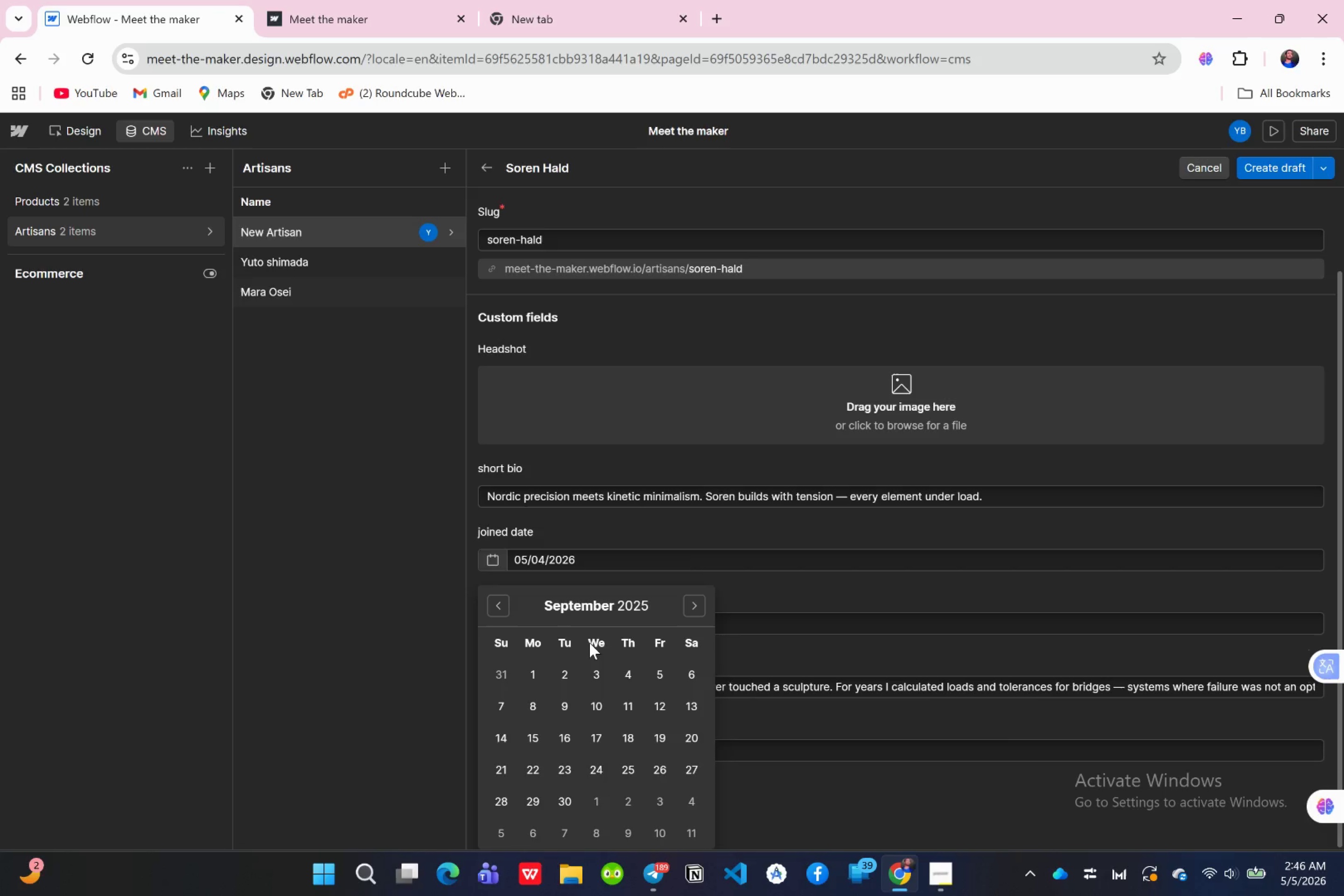 
scroll: coordinate [589, 643], scroll_direction: down, amount: 8.0
 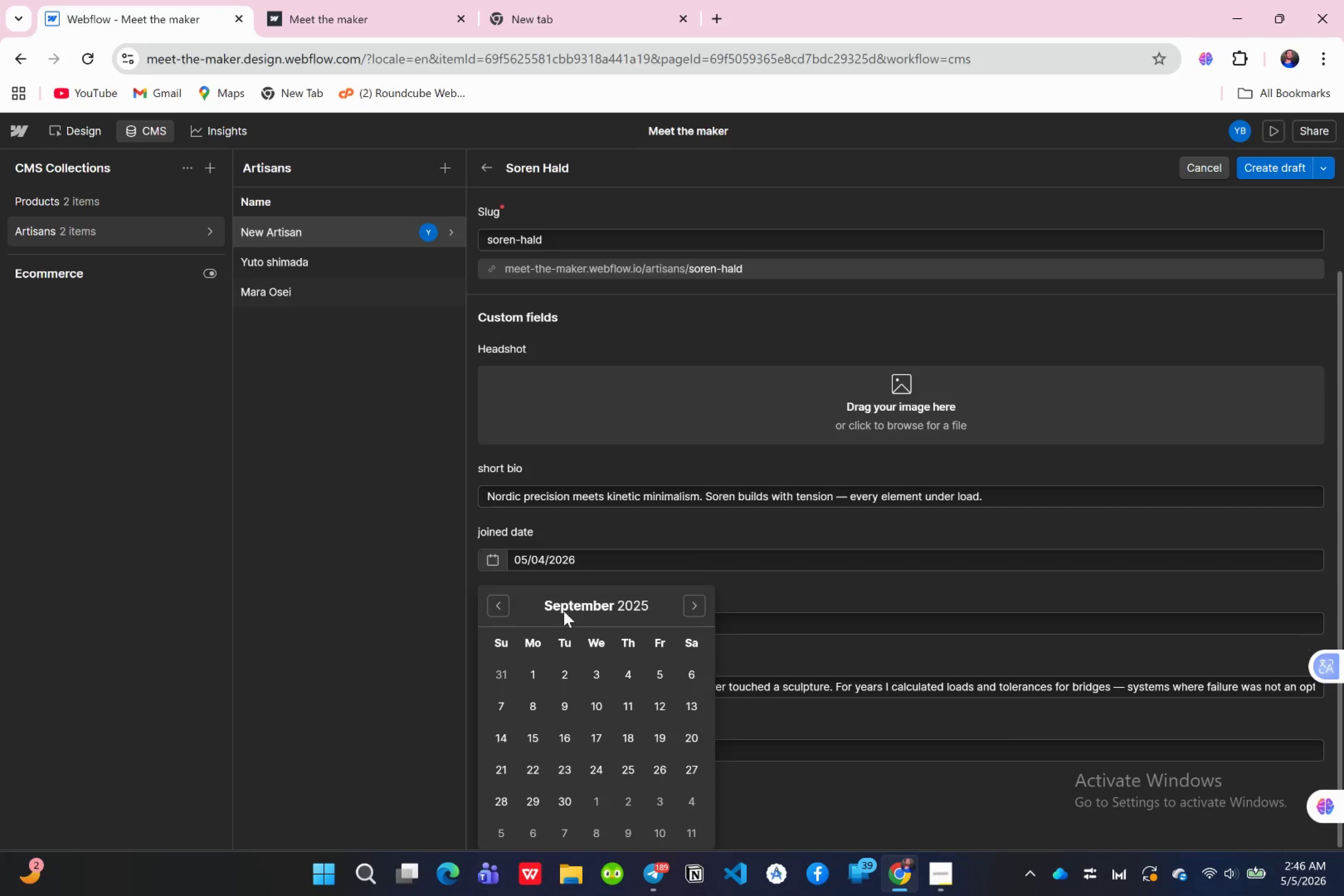 
left_click([564, 611])
 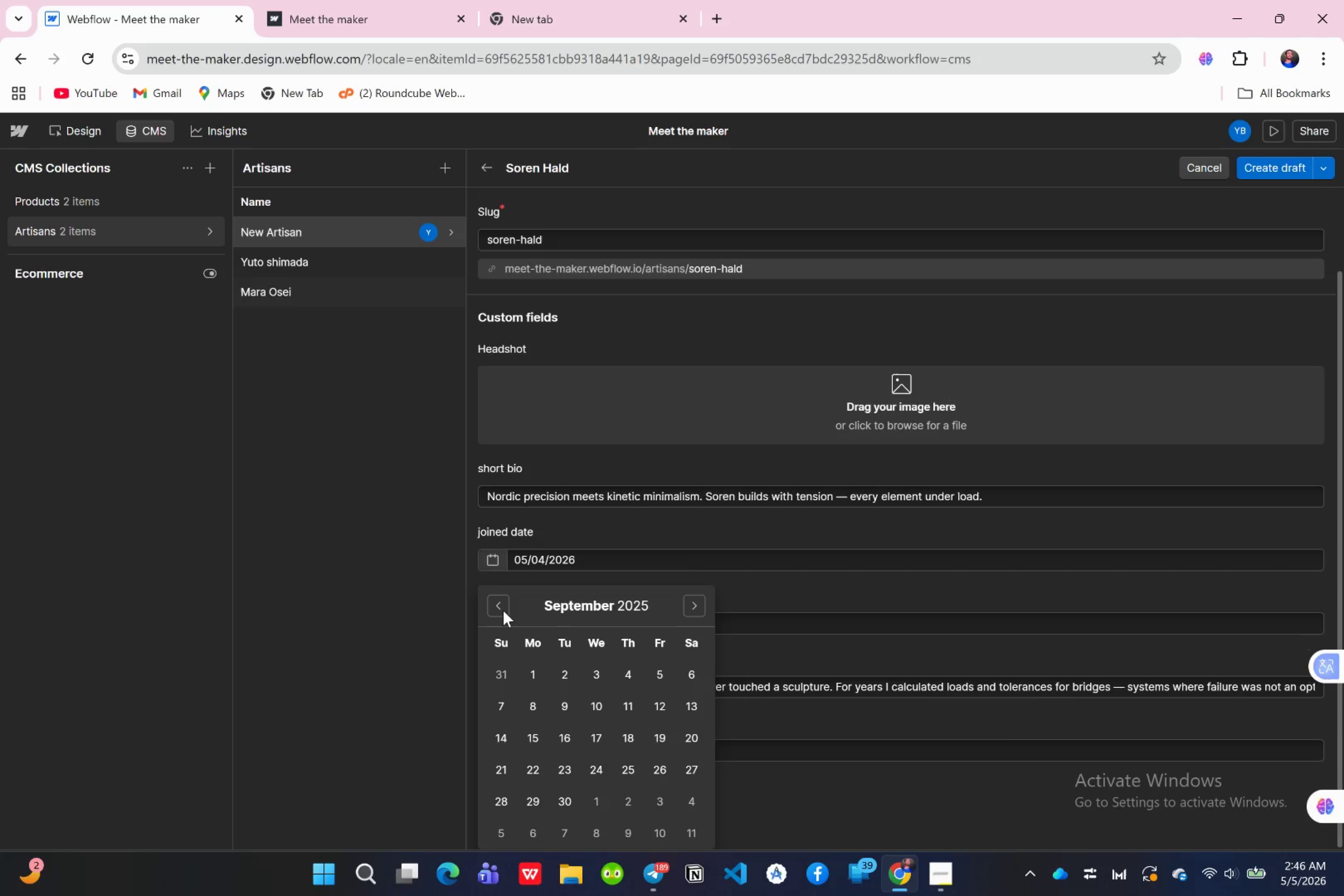 
double_click([503, 610])
 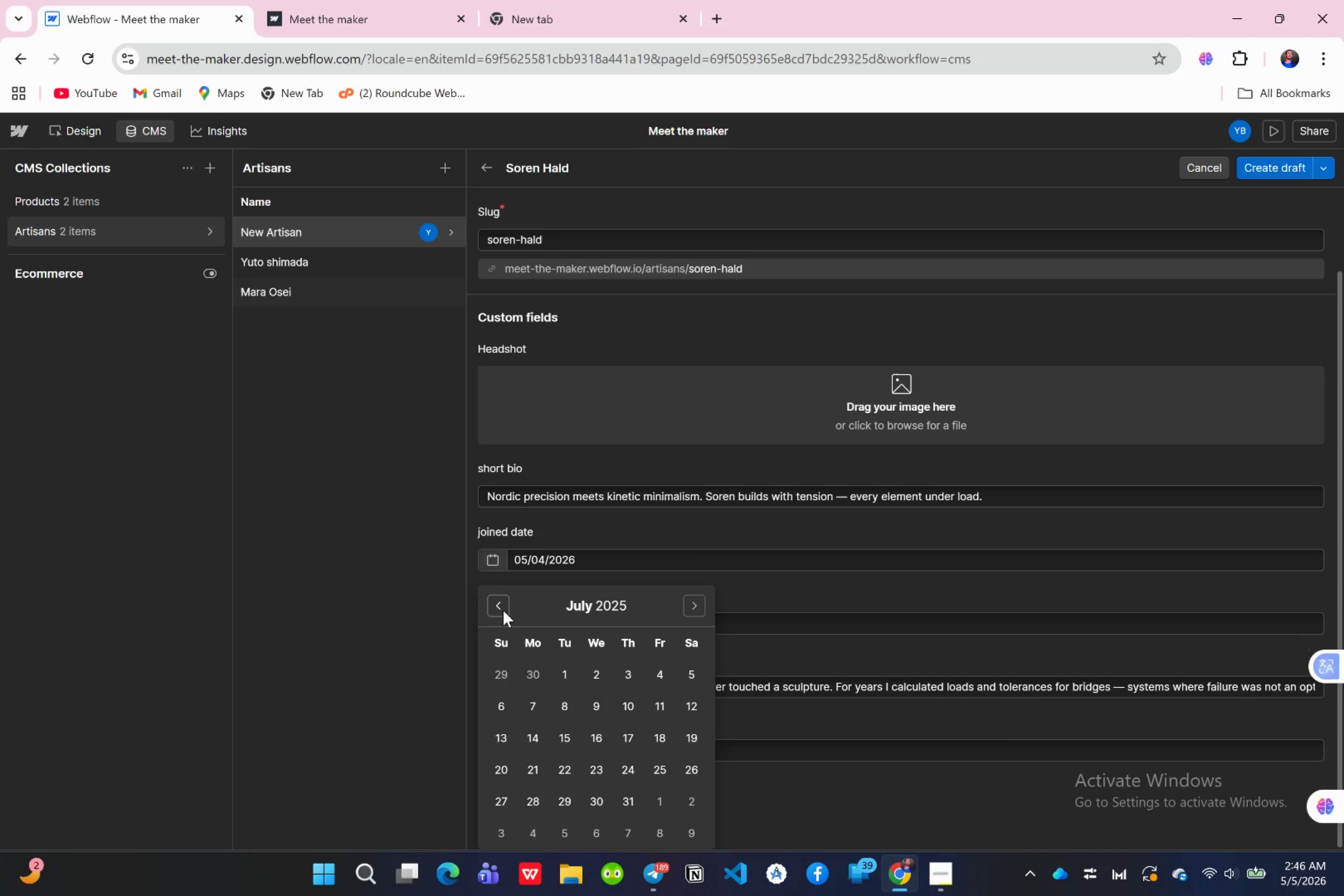 
triple_click([503, 610])
 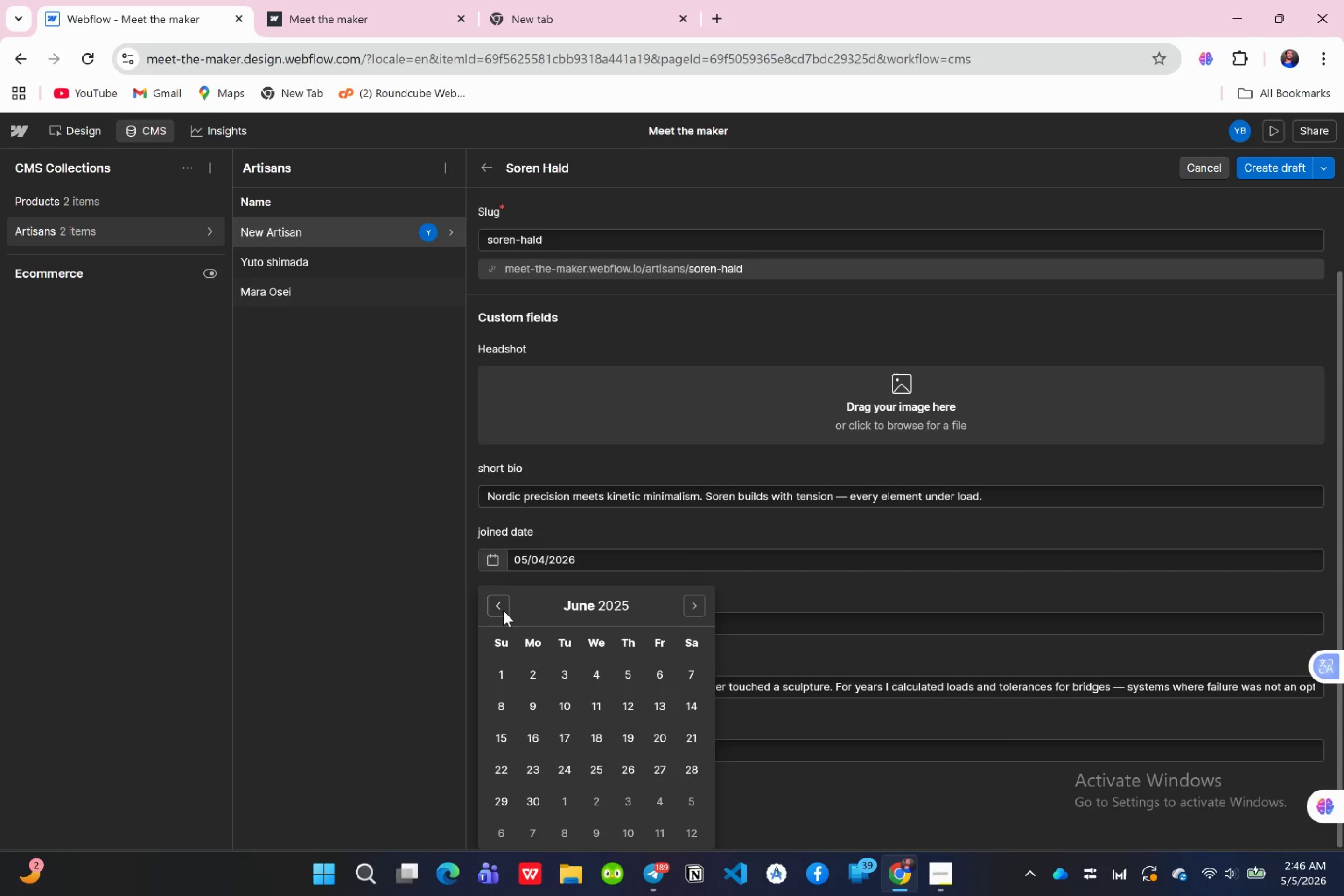 
triple_click([503, 610])
 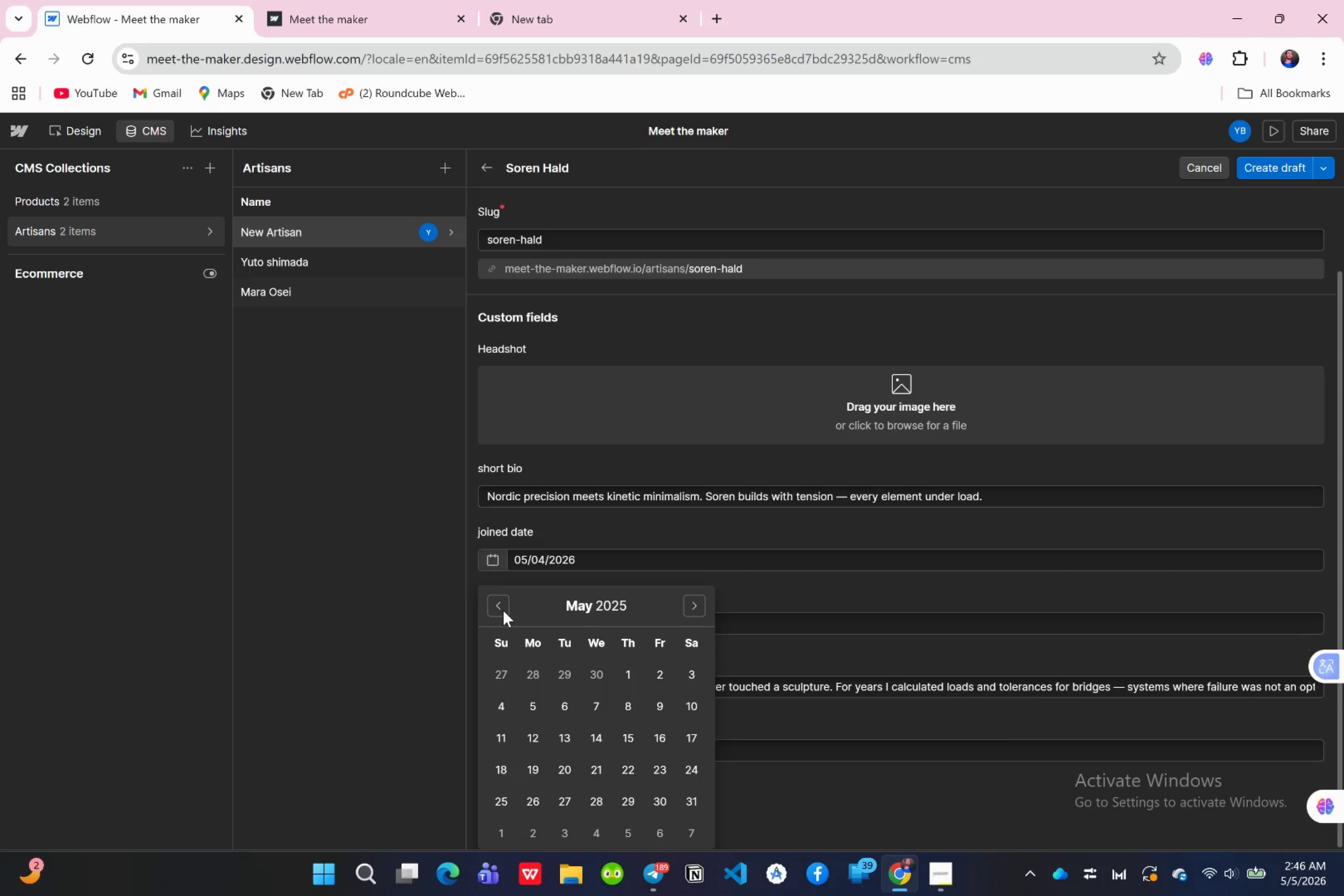 
triple_click([503, 610])
 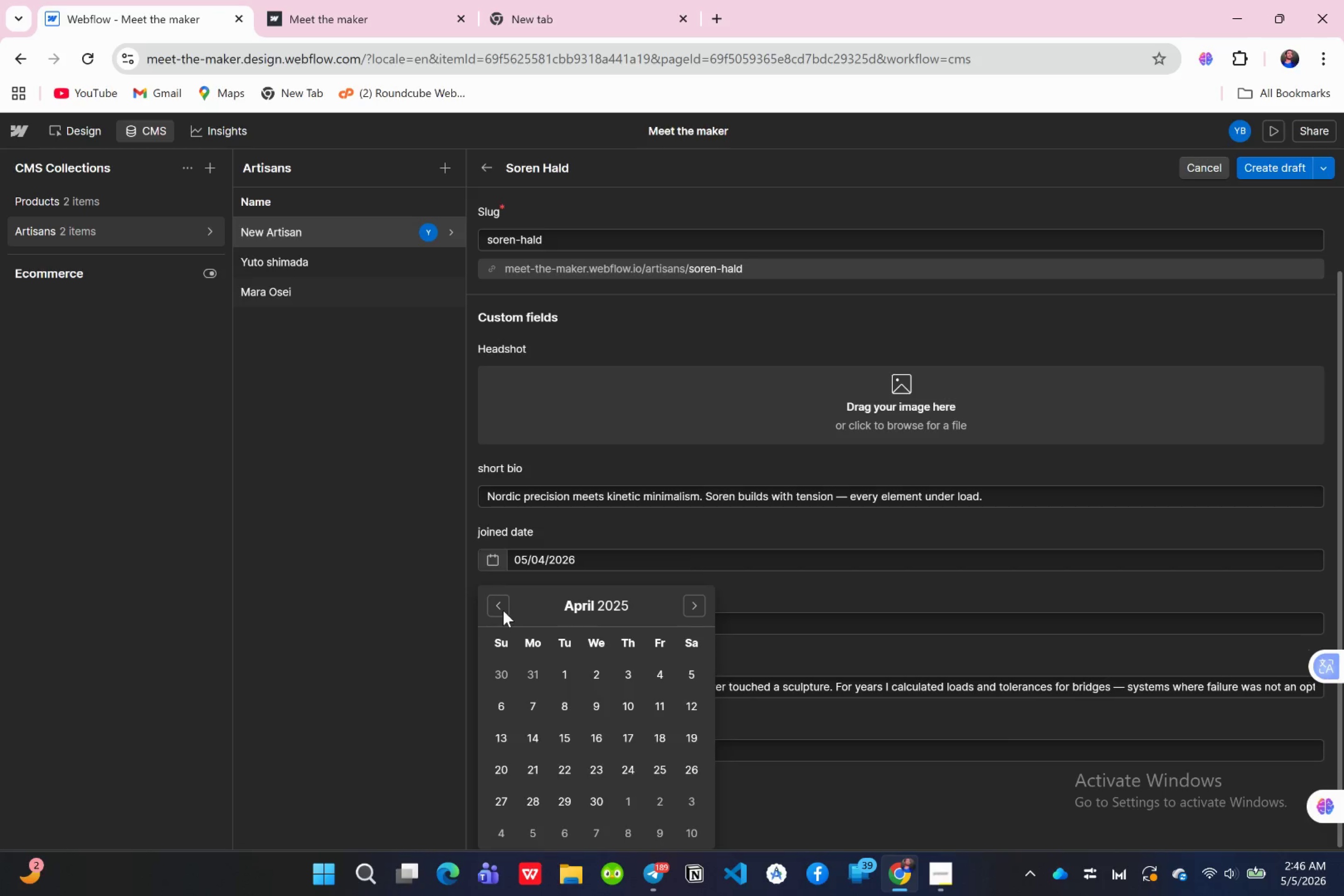 
double_click([503, 610])
 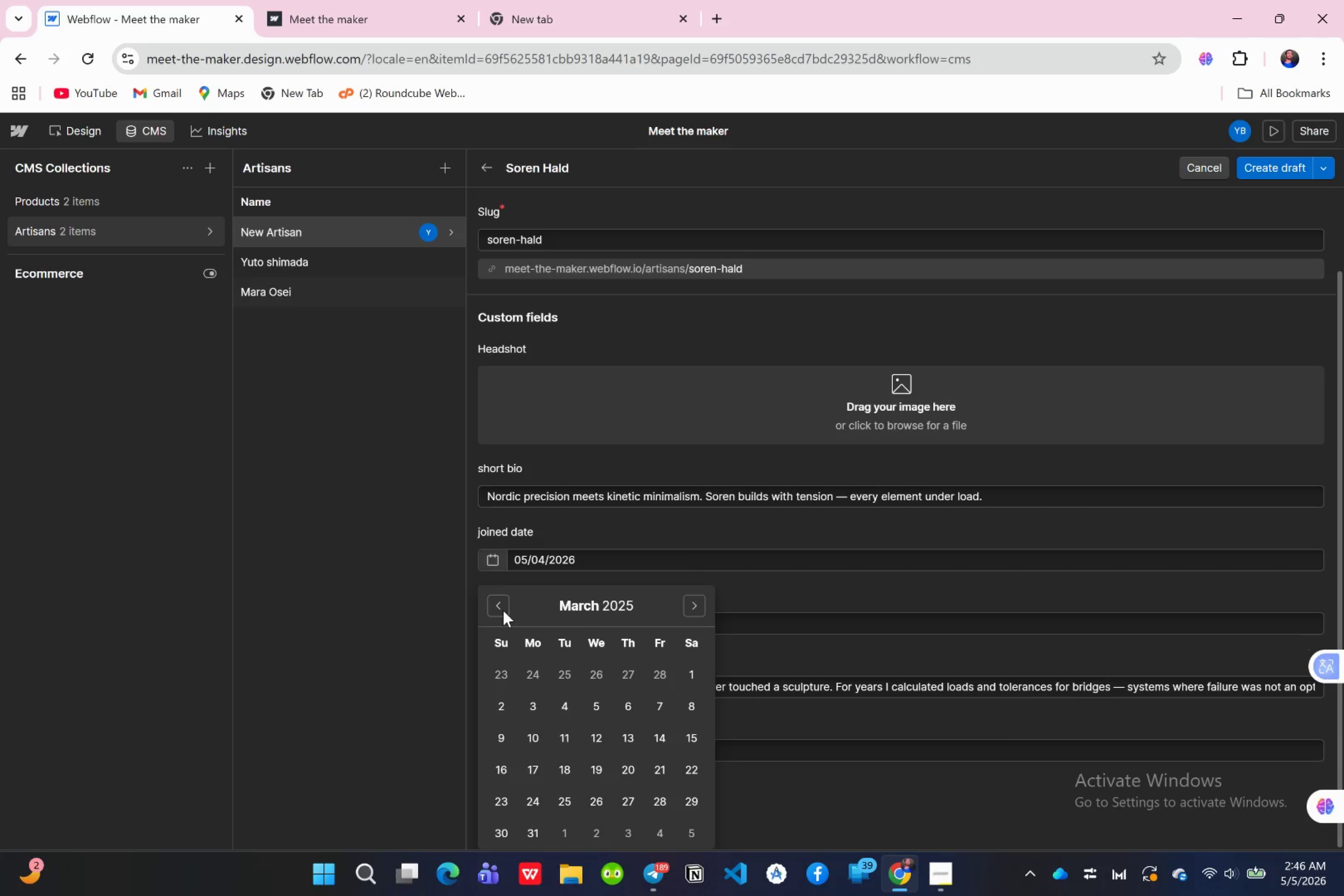 
triple_click([503, 610])
 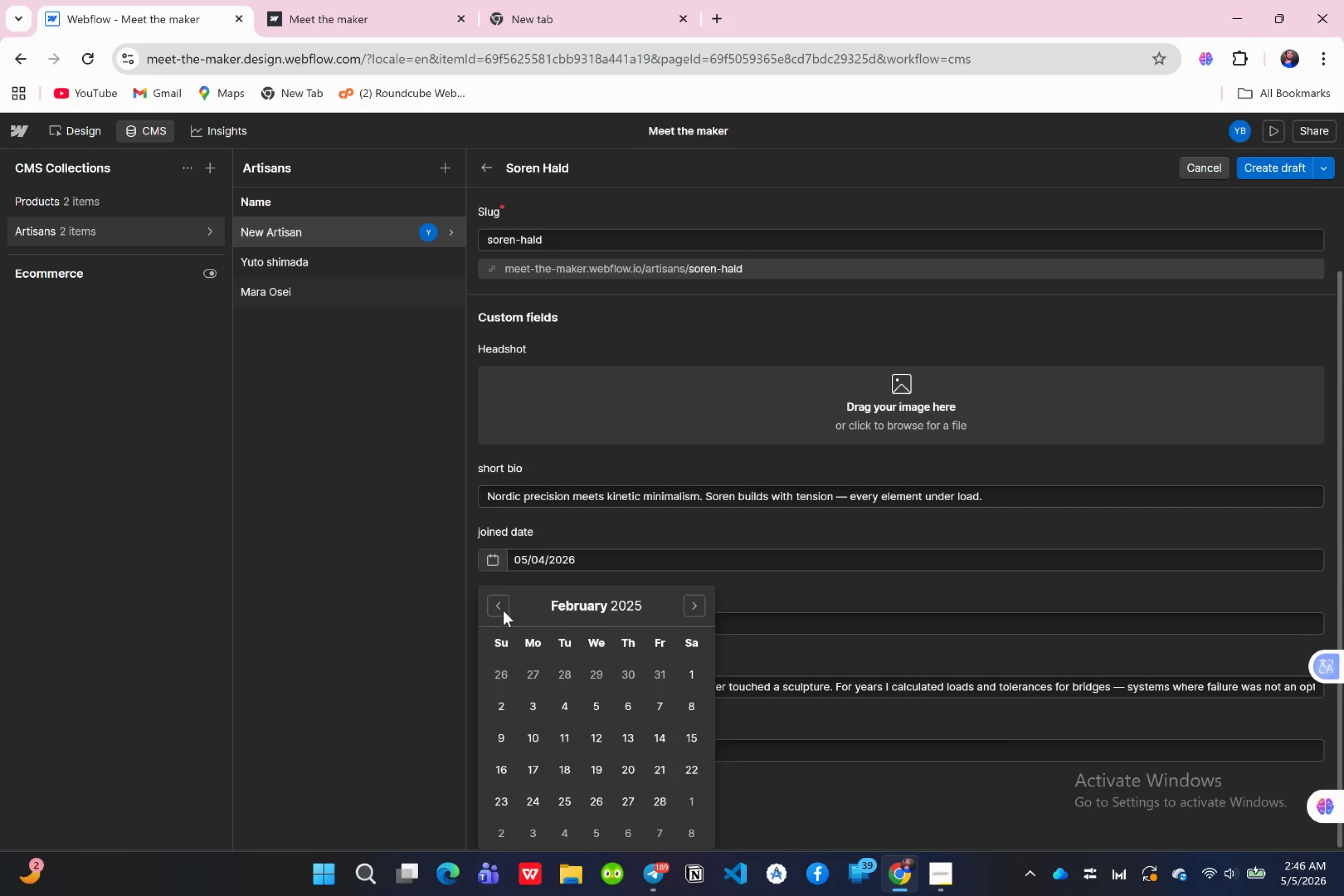 
triple_click([503, 610])
 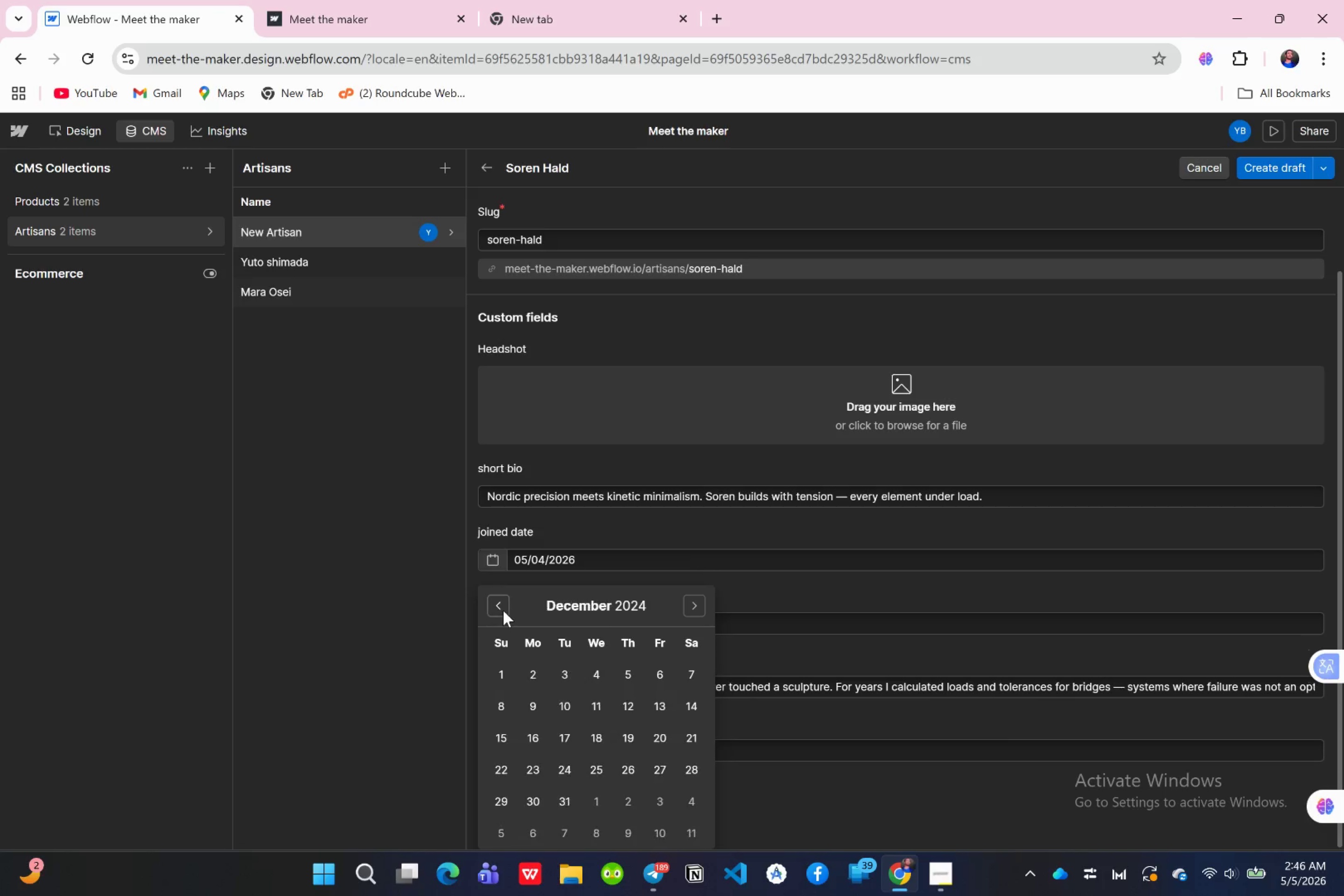 
triple_click([503, 610])
 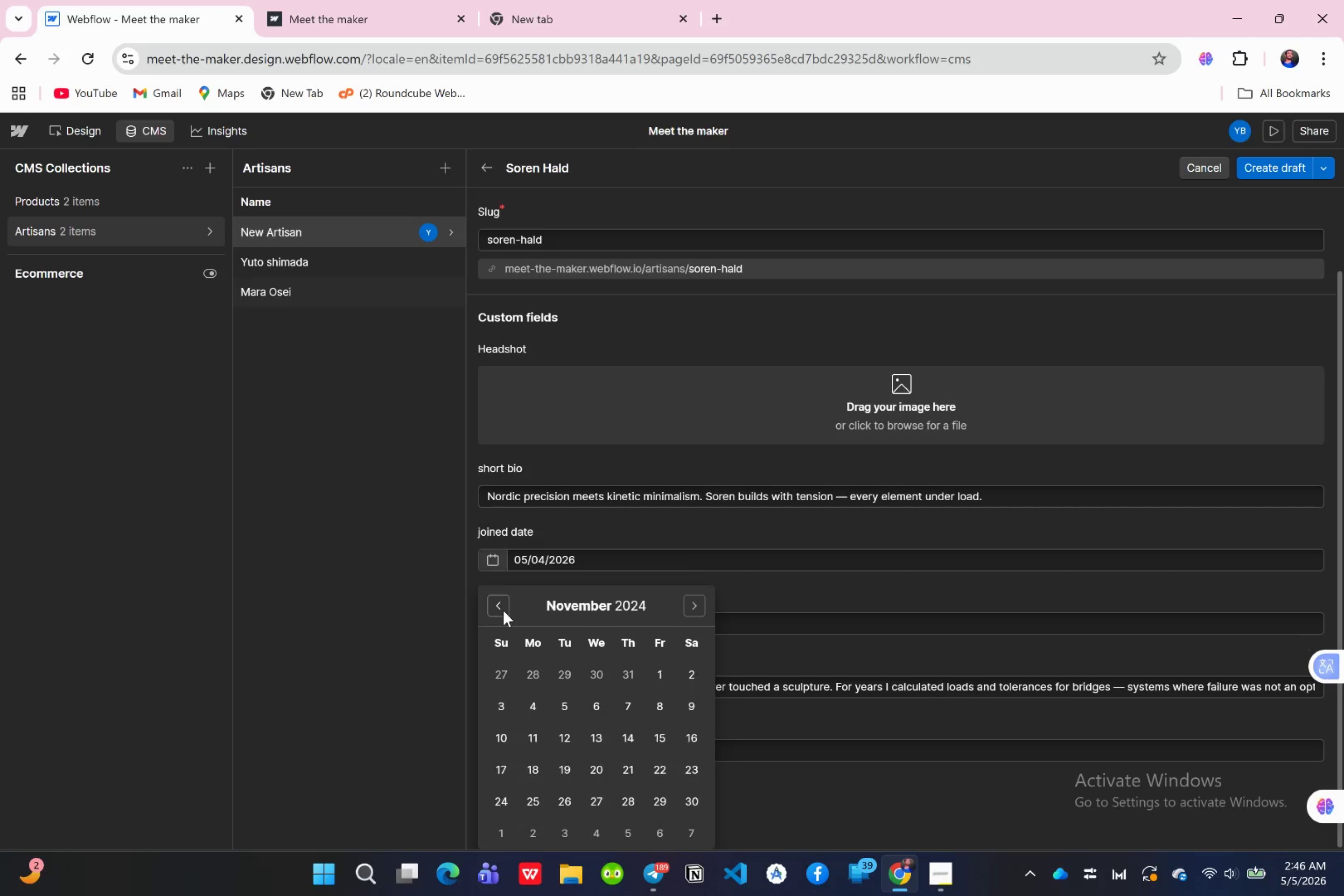 
triple_click([503, 610])
 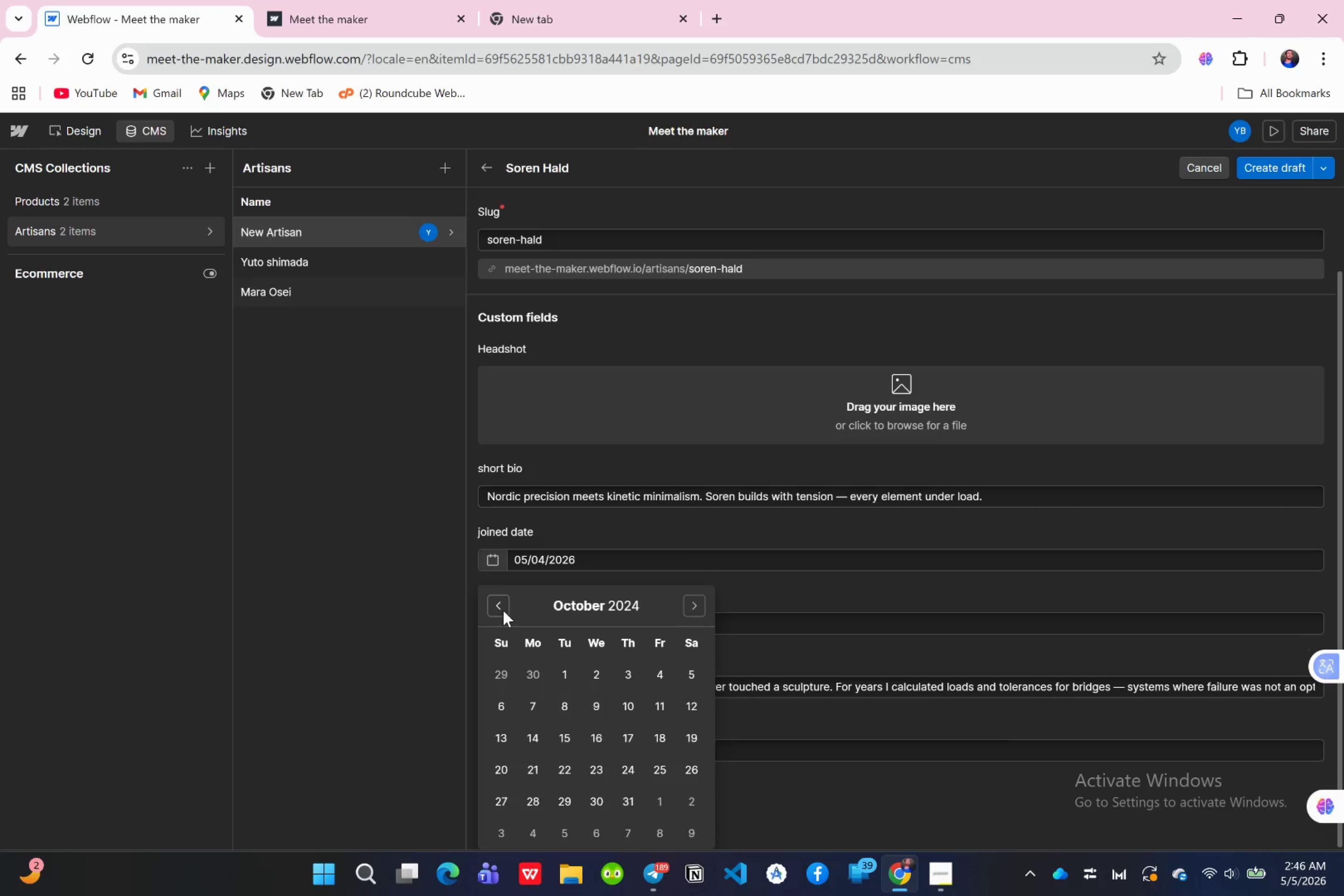 
triple_click([503, 610])
 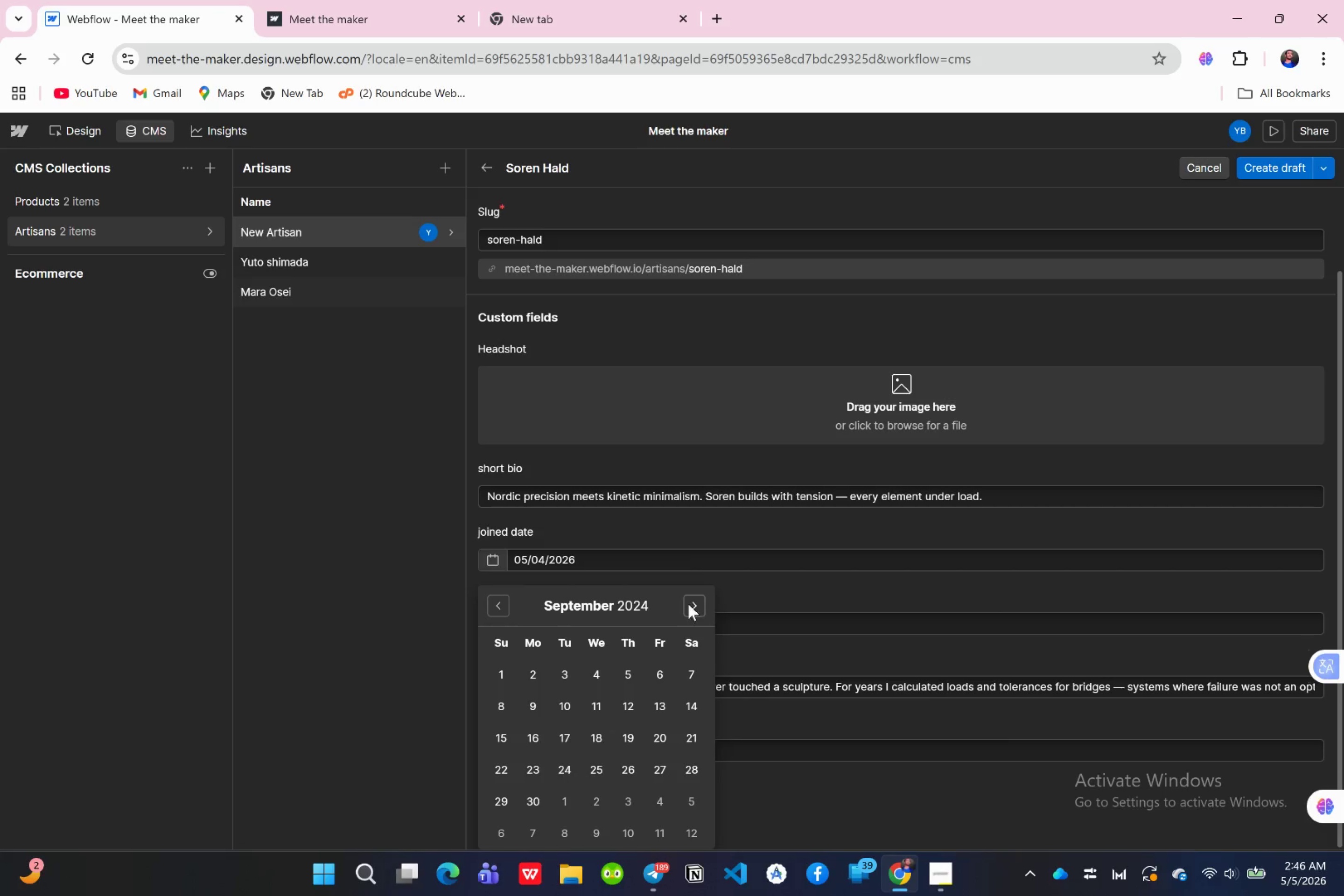 
left_click([684, 602])
 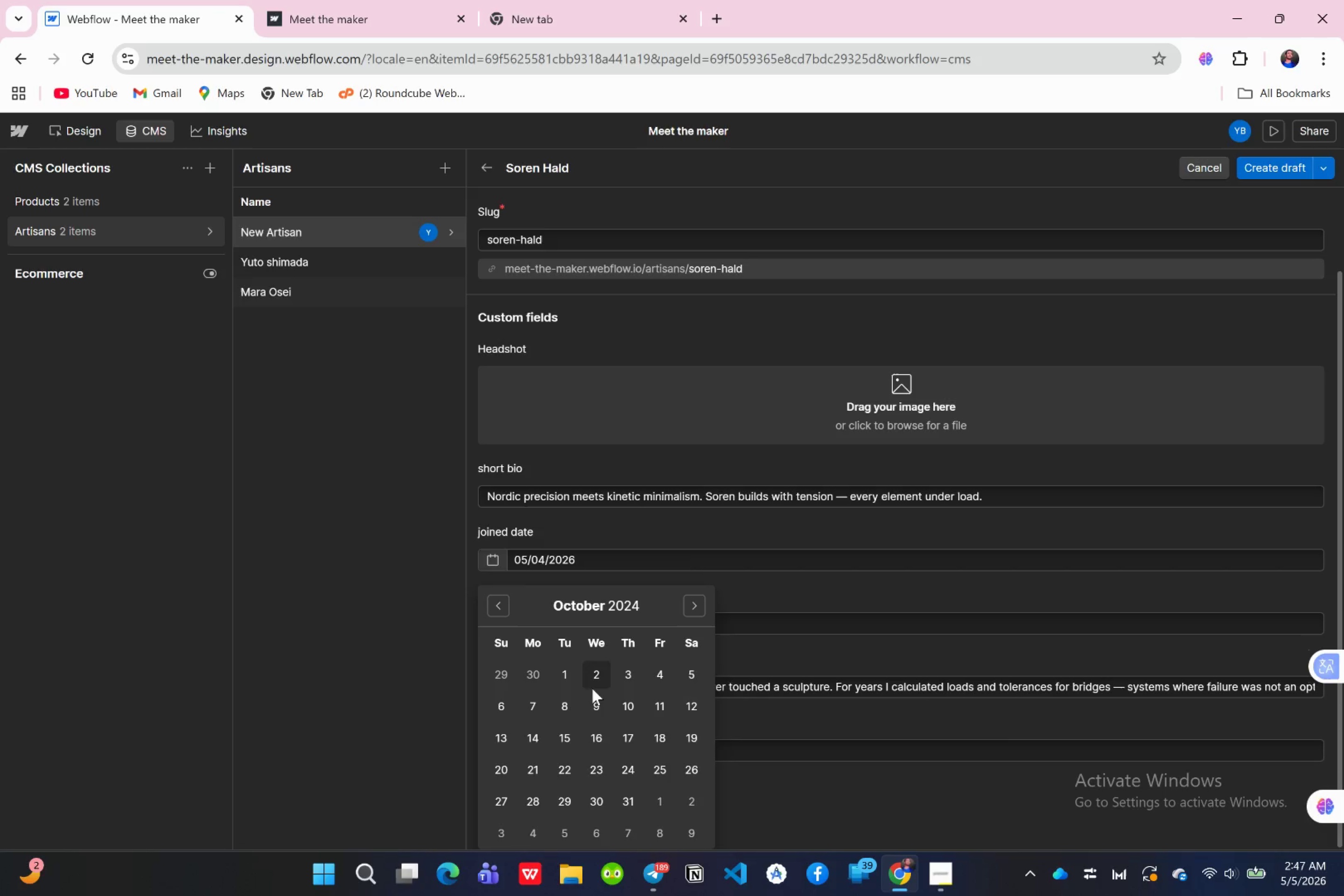 
left_click([656, 683])
 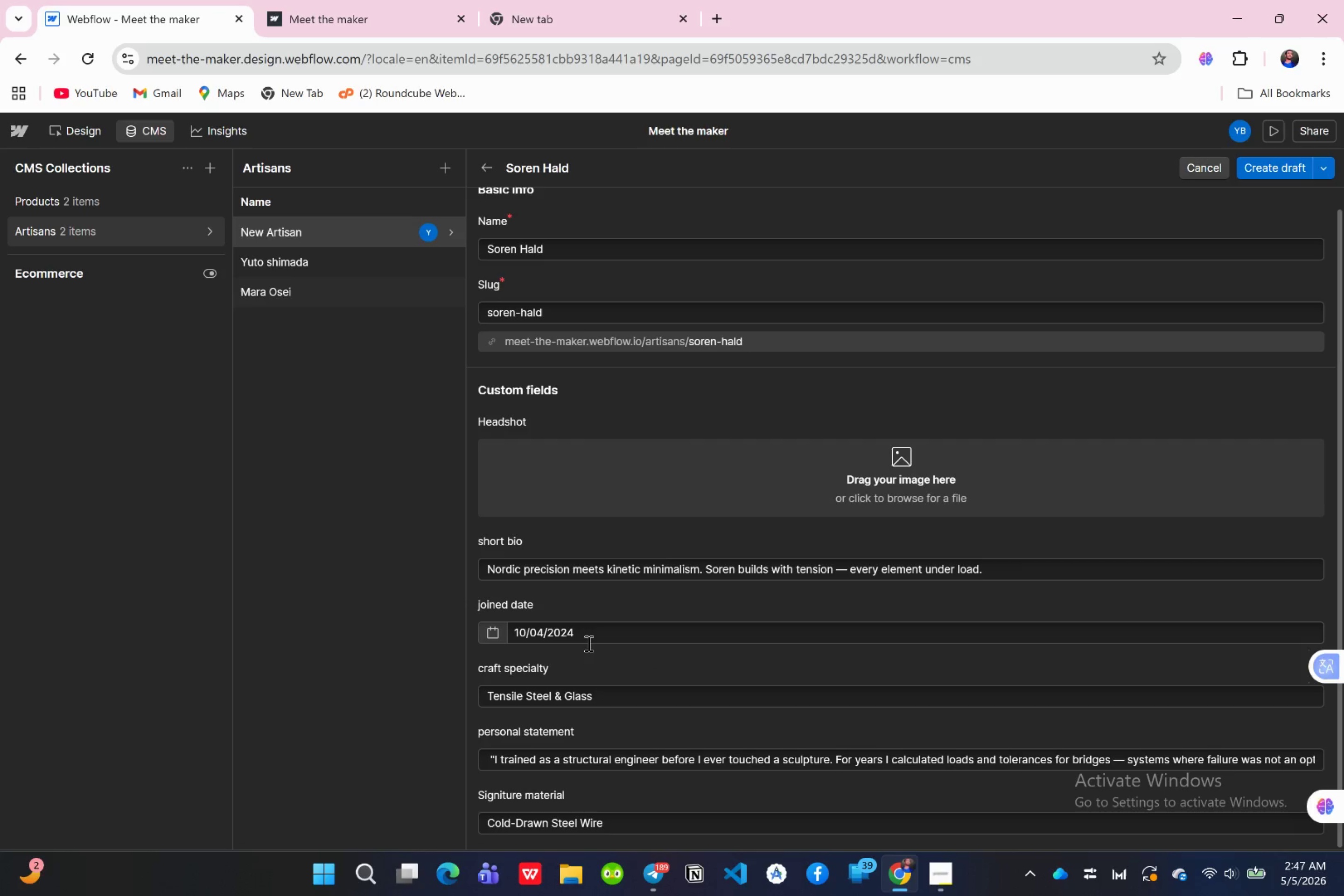 
scroll: coordinate [589, 644], scroll_direction: down, amount: 5.0
 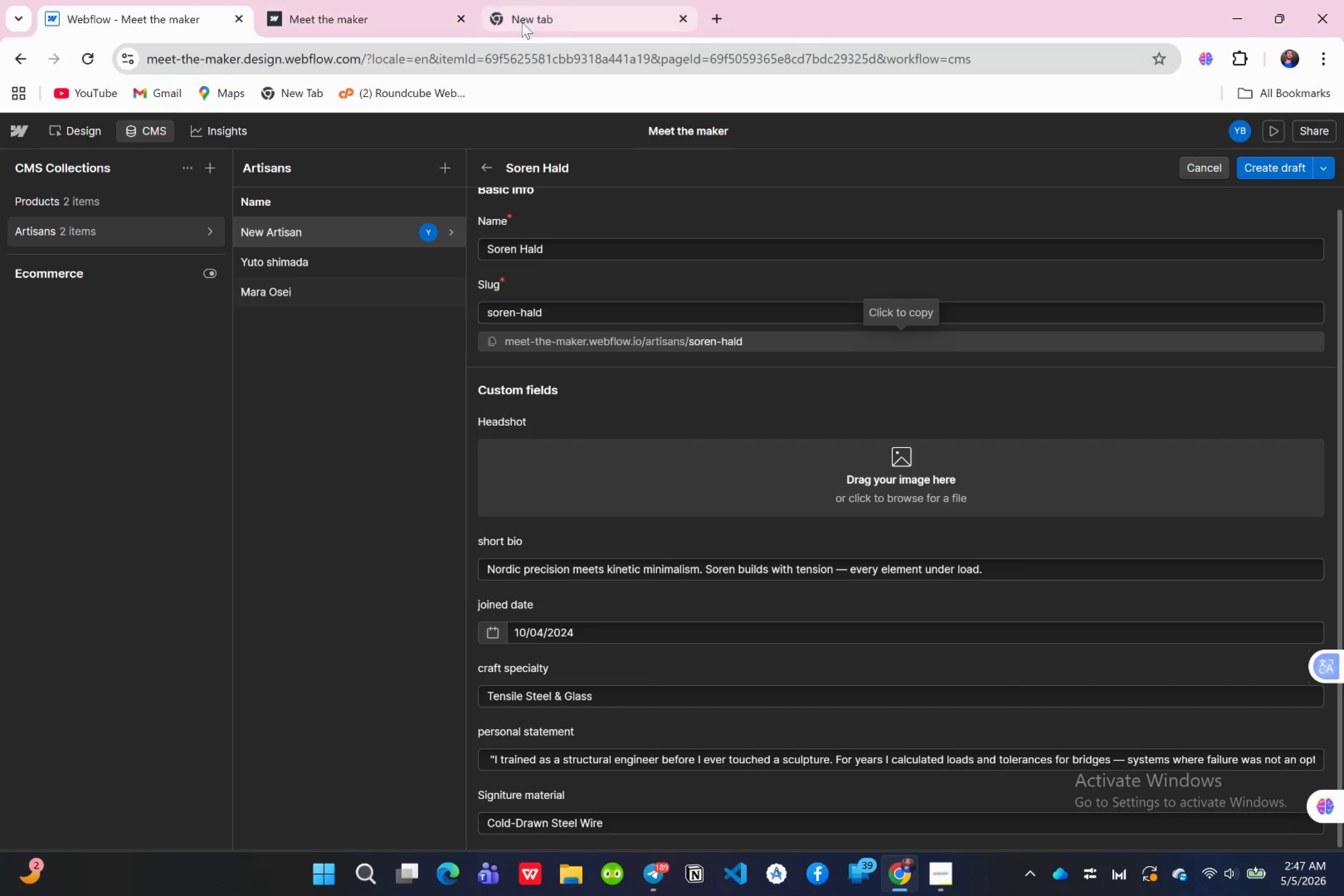 
left_click([620, 22])
 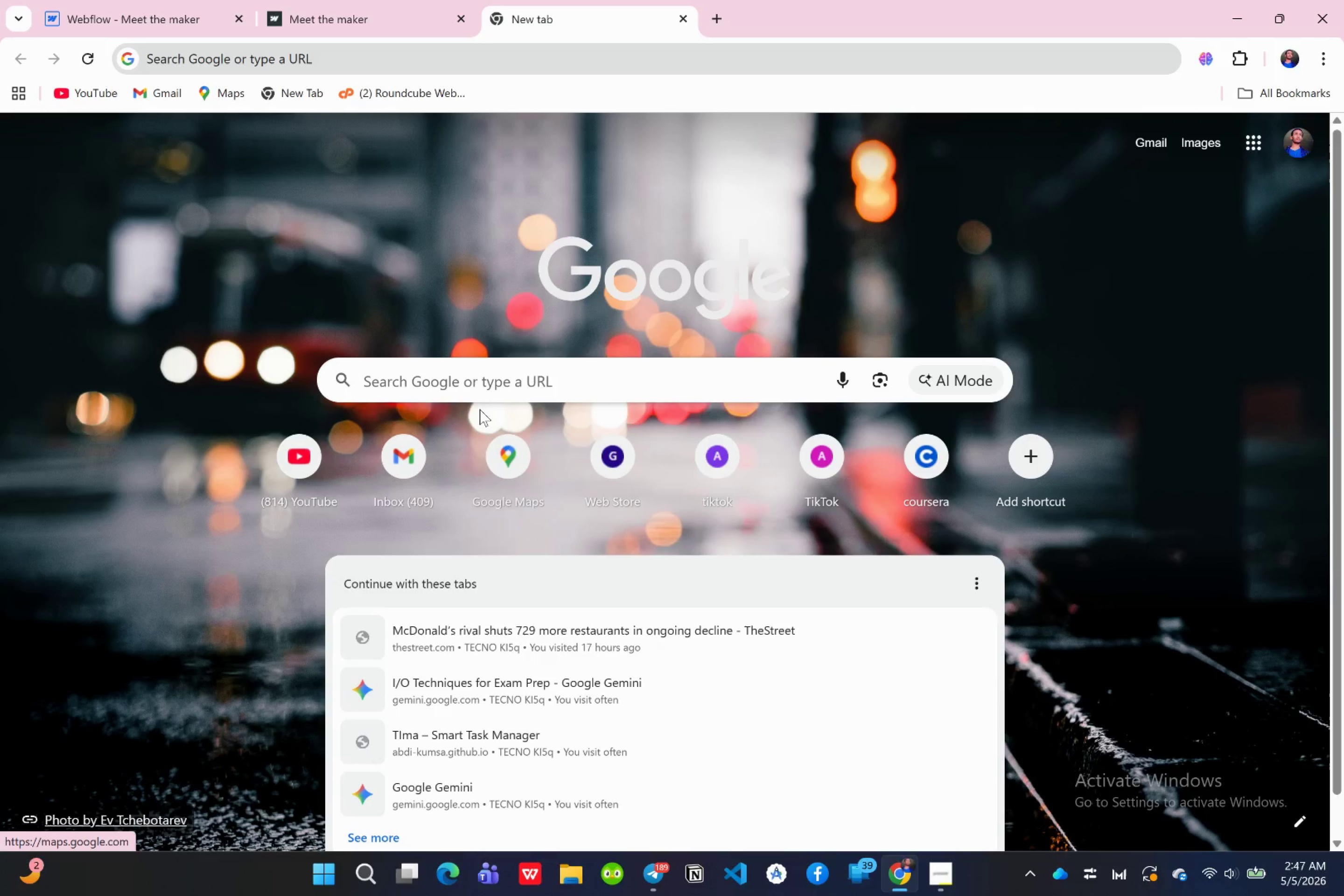 
left_click([483, 394])
 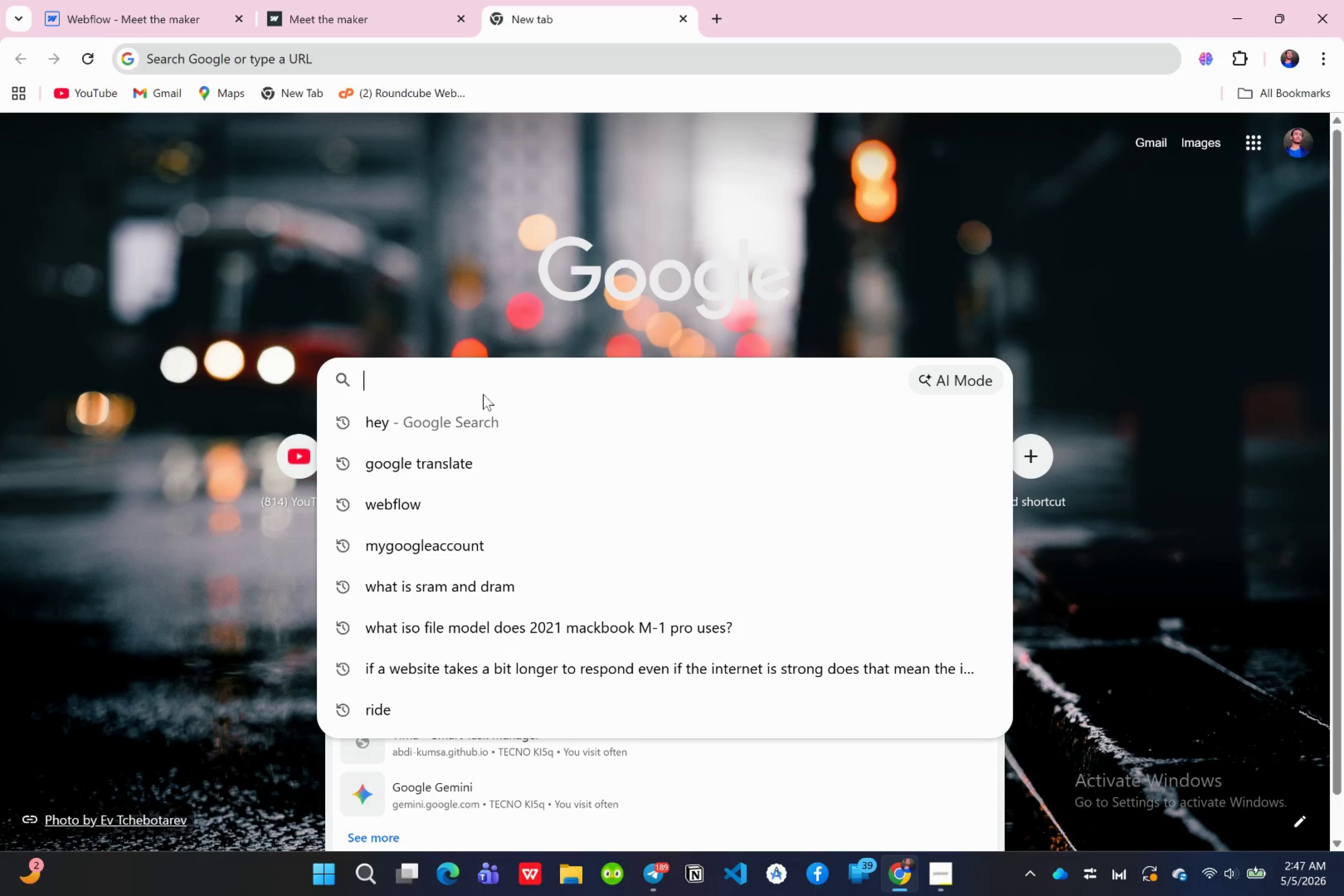 
type(spla)
key(Backspace)
type(ash )
key(Backspace)
type( pj)
key(Backspace)
type(hoto)
 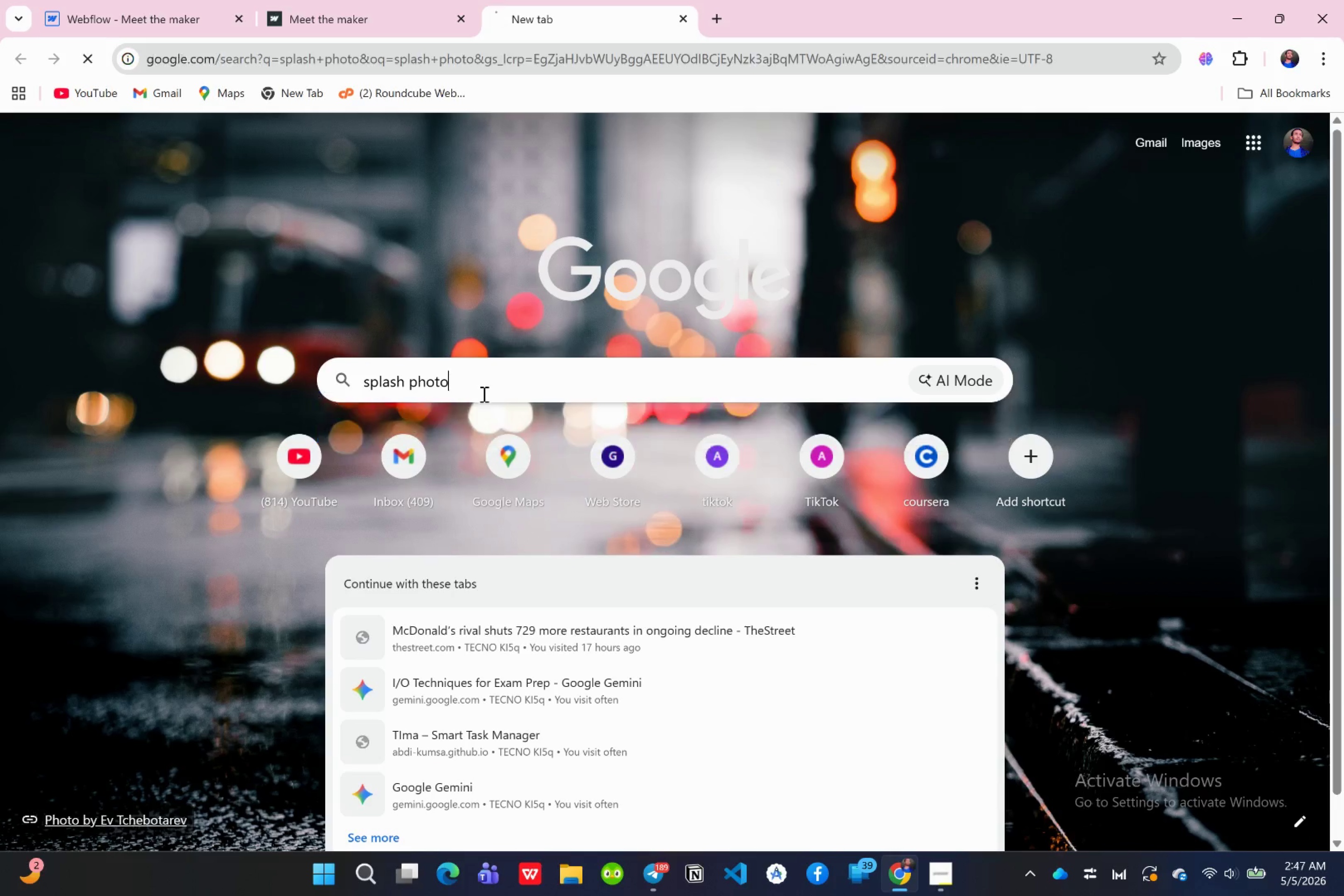 
key(Enter)
 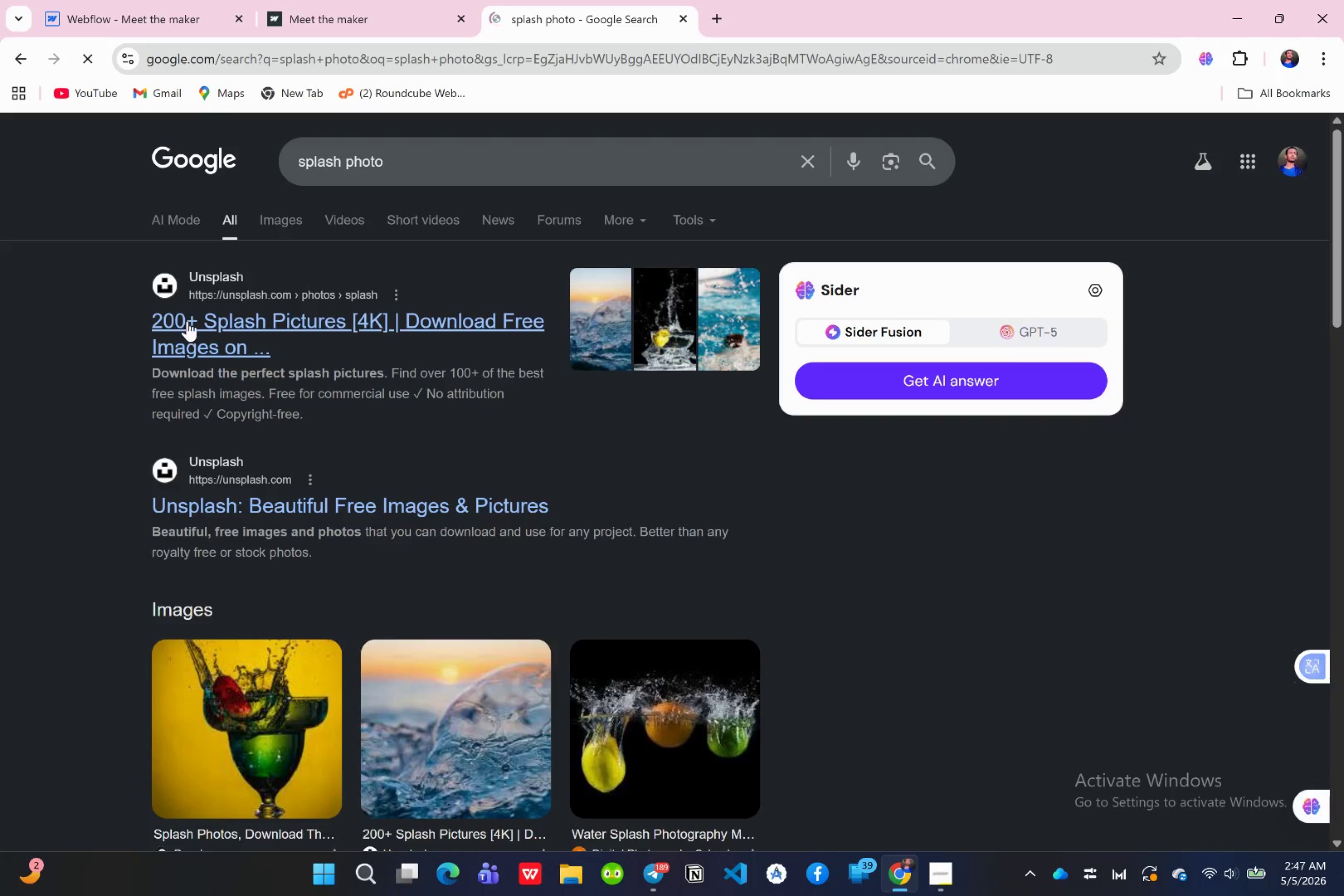 
scroll: coordinate [278, 408], scroll_direction: down, amount: 3.0
 